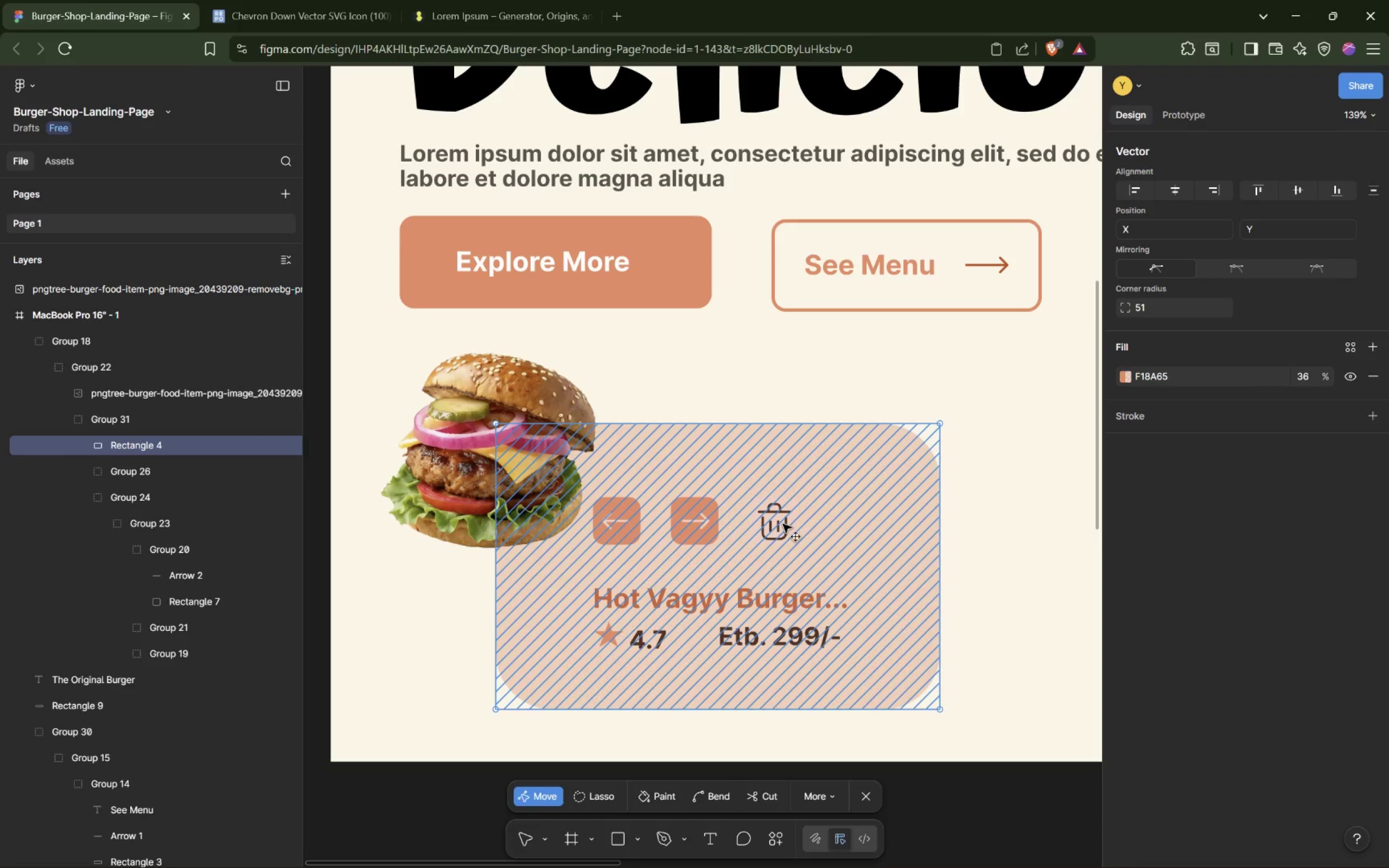 
triple_click([783, 524])
 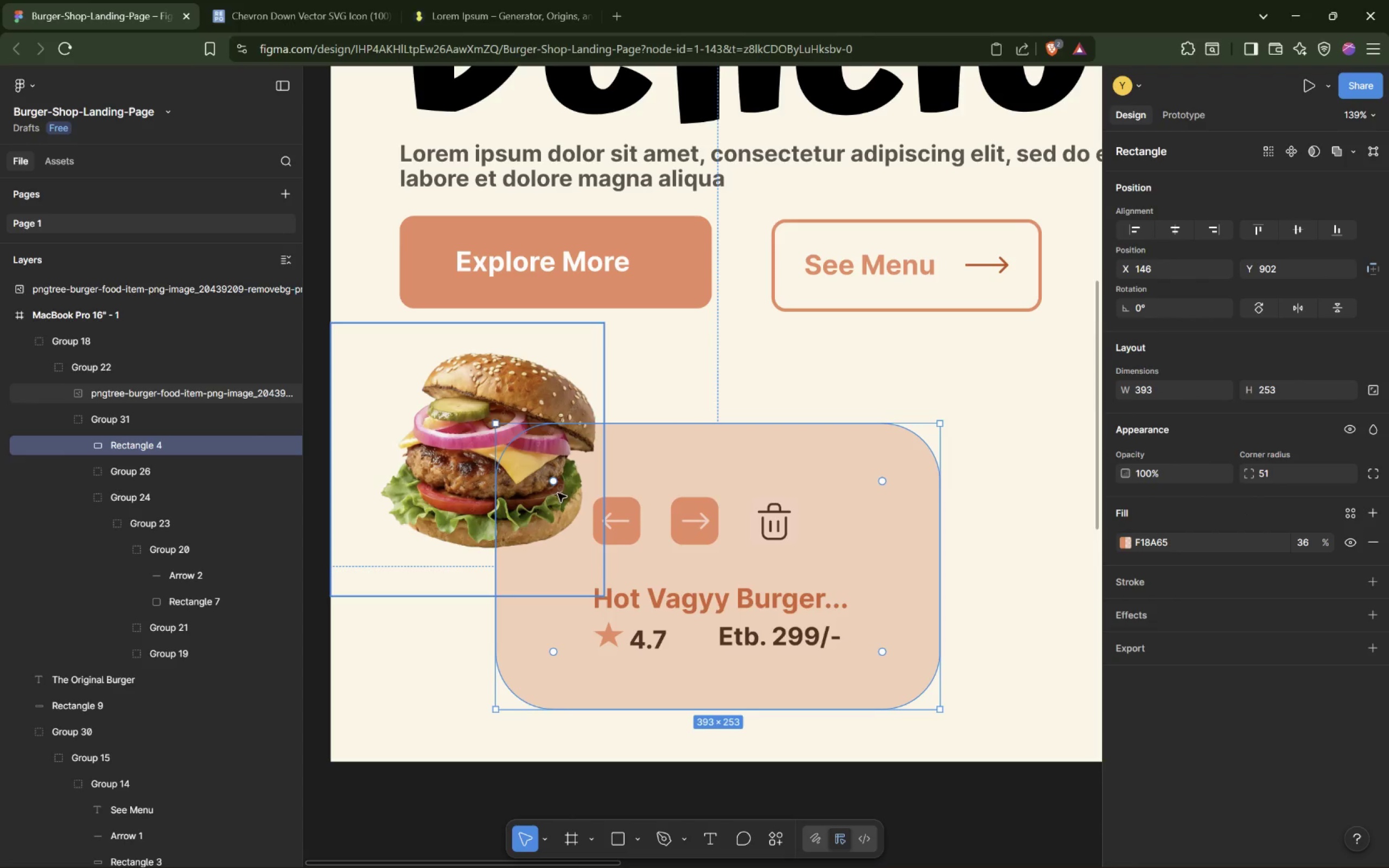 
left_click([622, 525])
 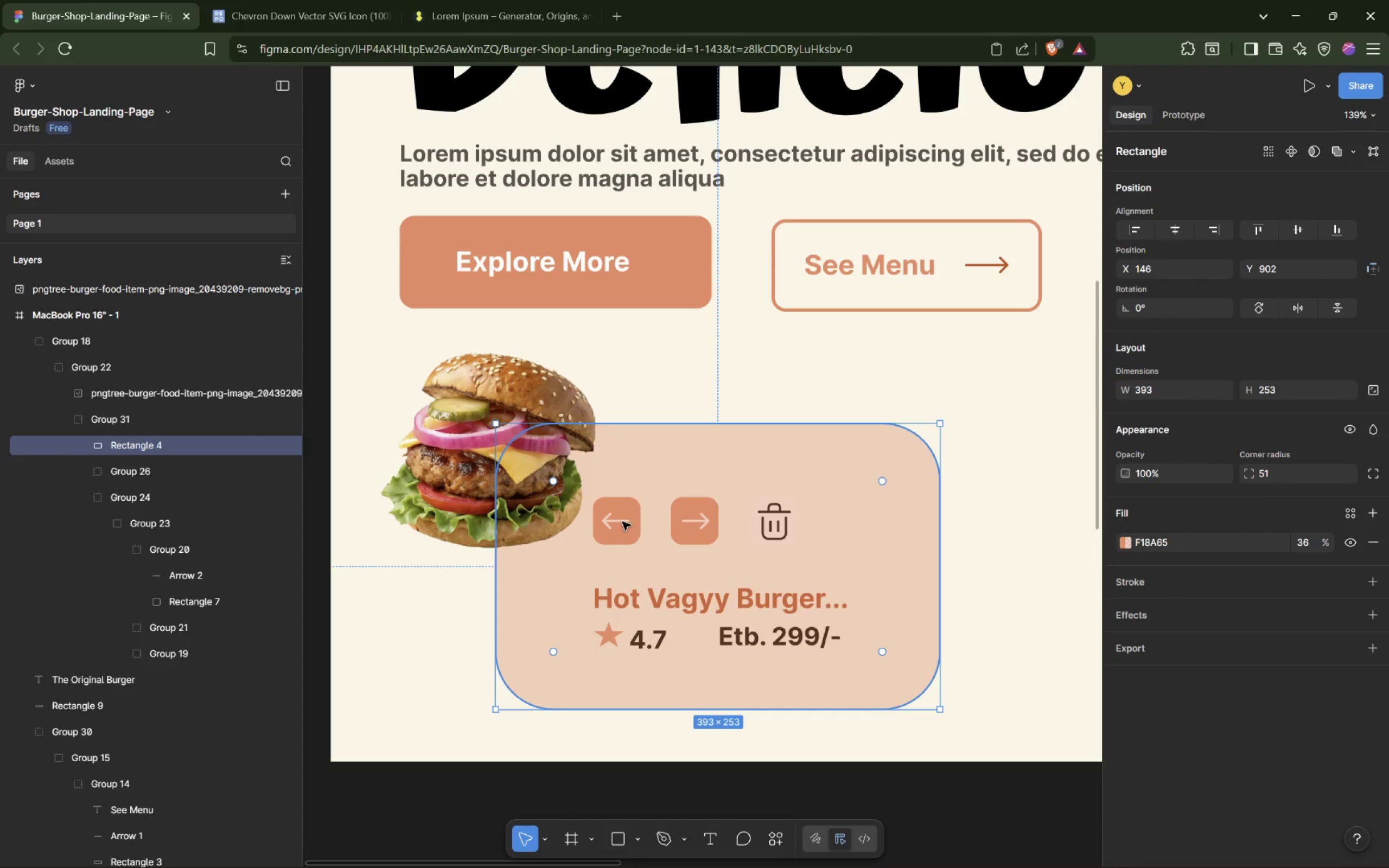 
double_click([622, 522])
 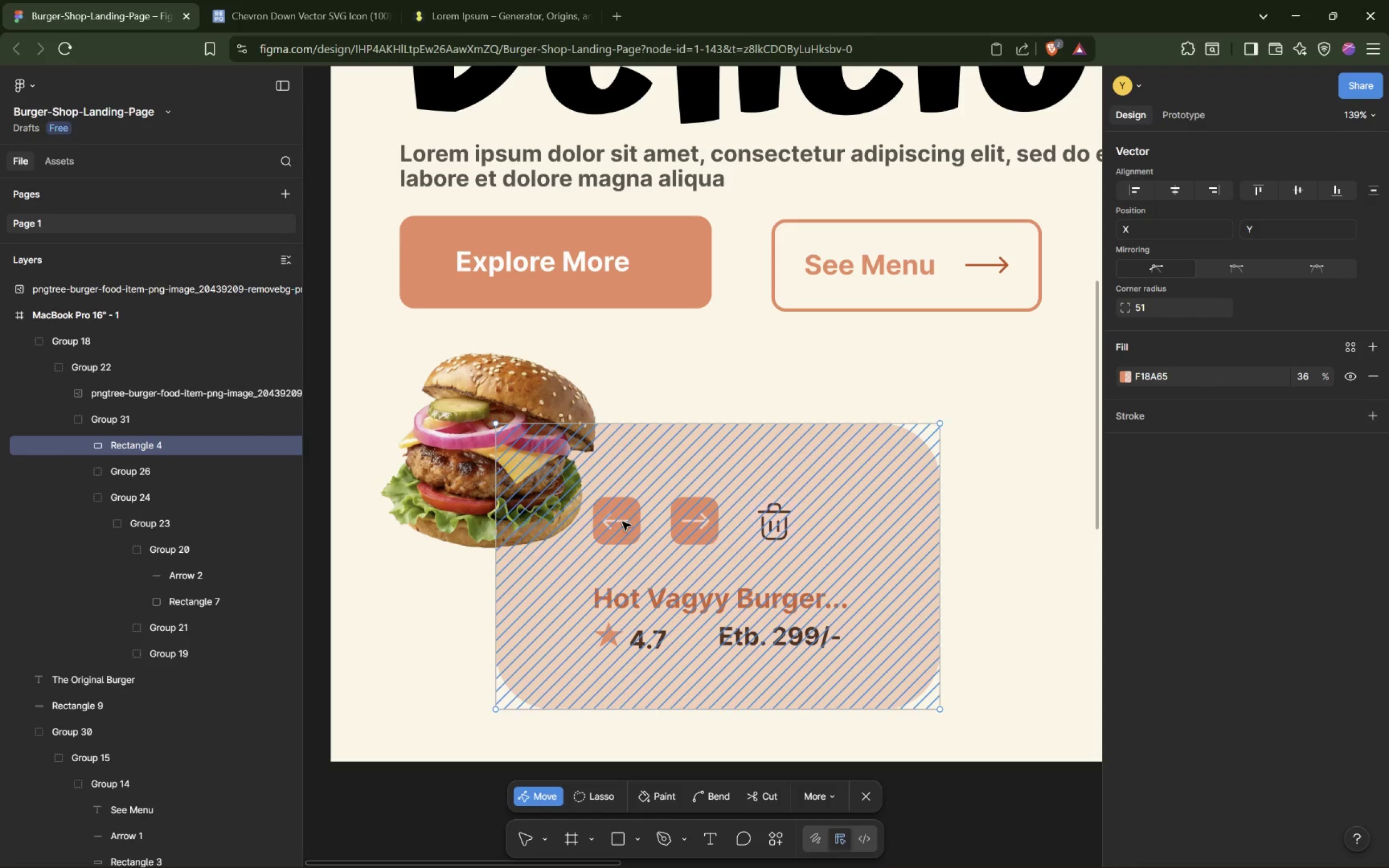 
double_click([622, 522])
 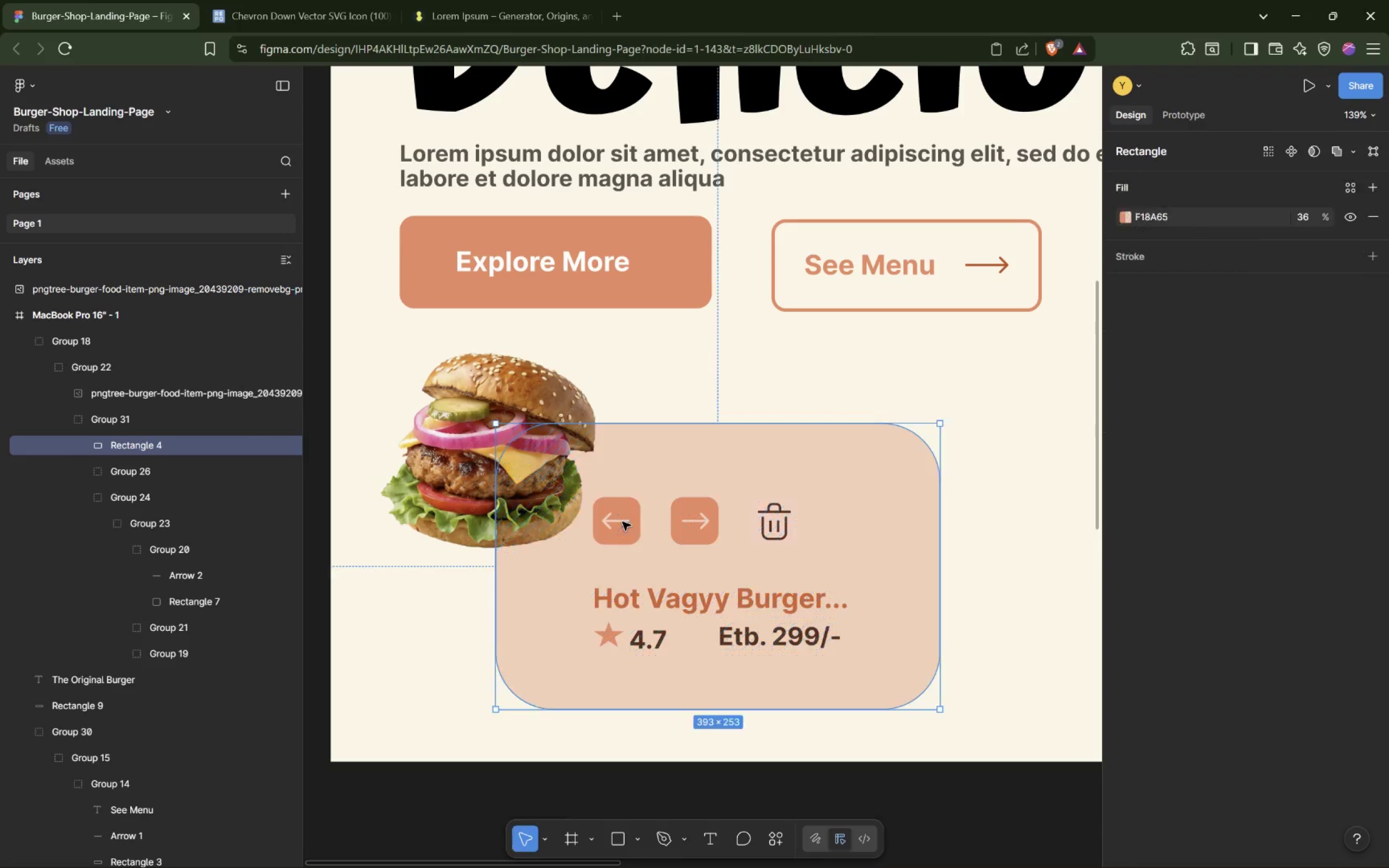 
triple_click([622, 522])
 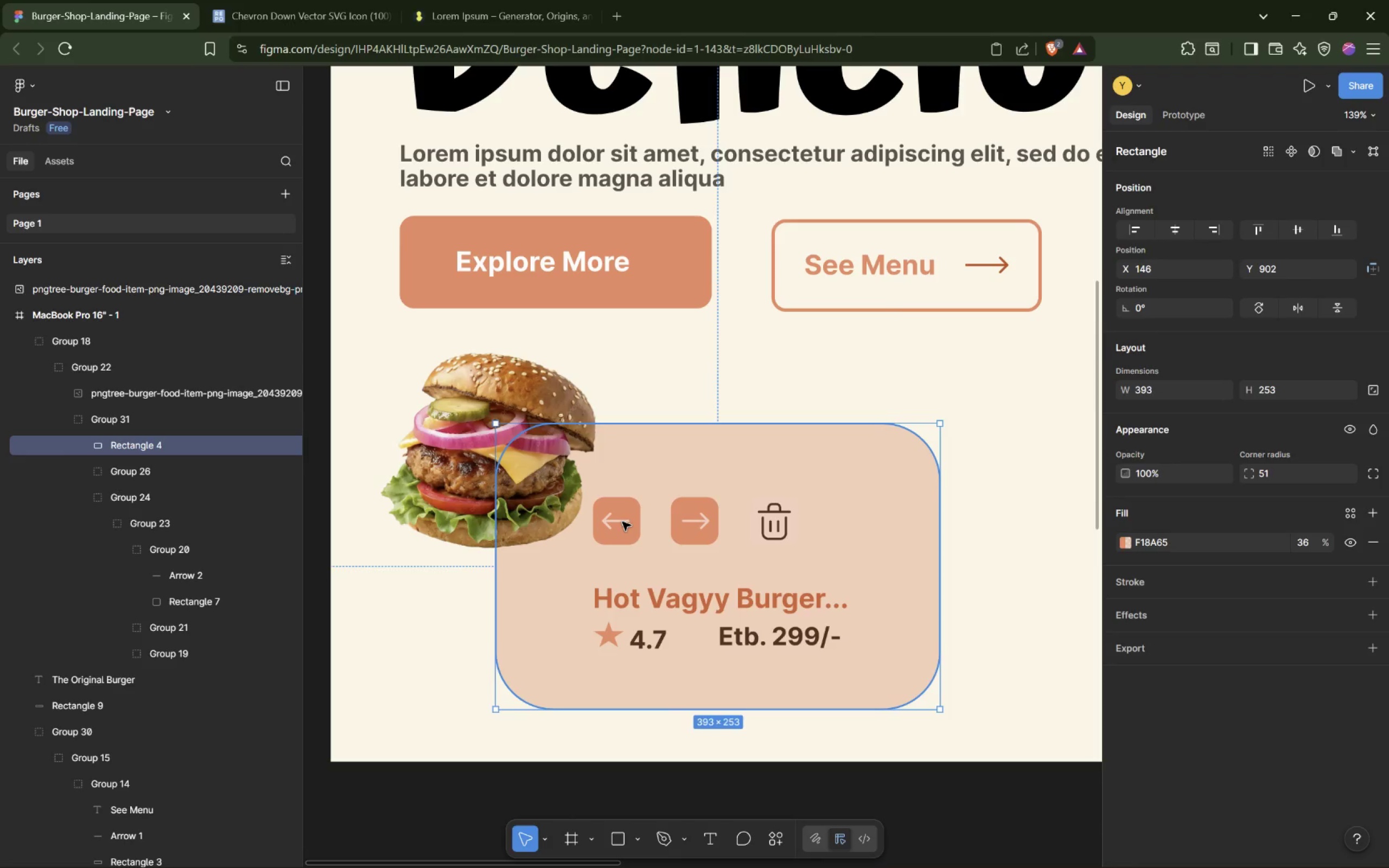 
triple_click([622, 522])
 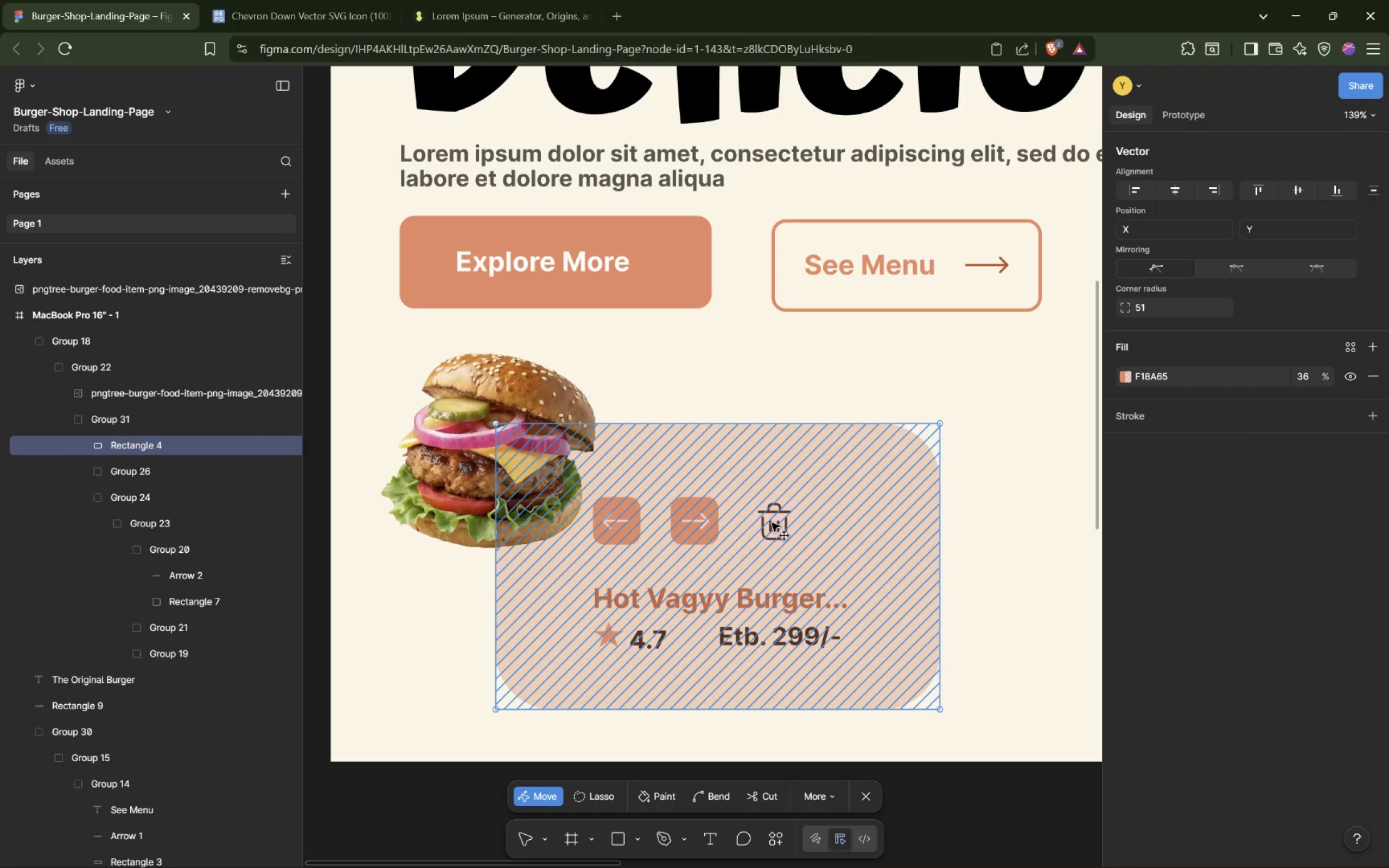 
key(Escape)
 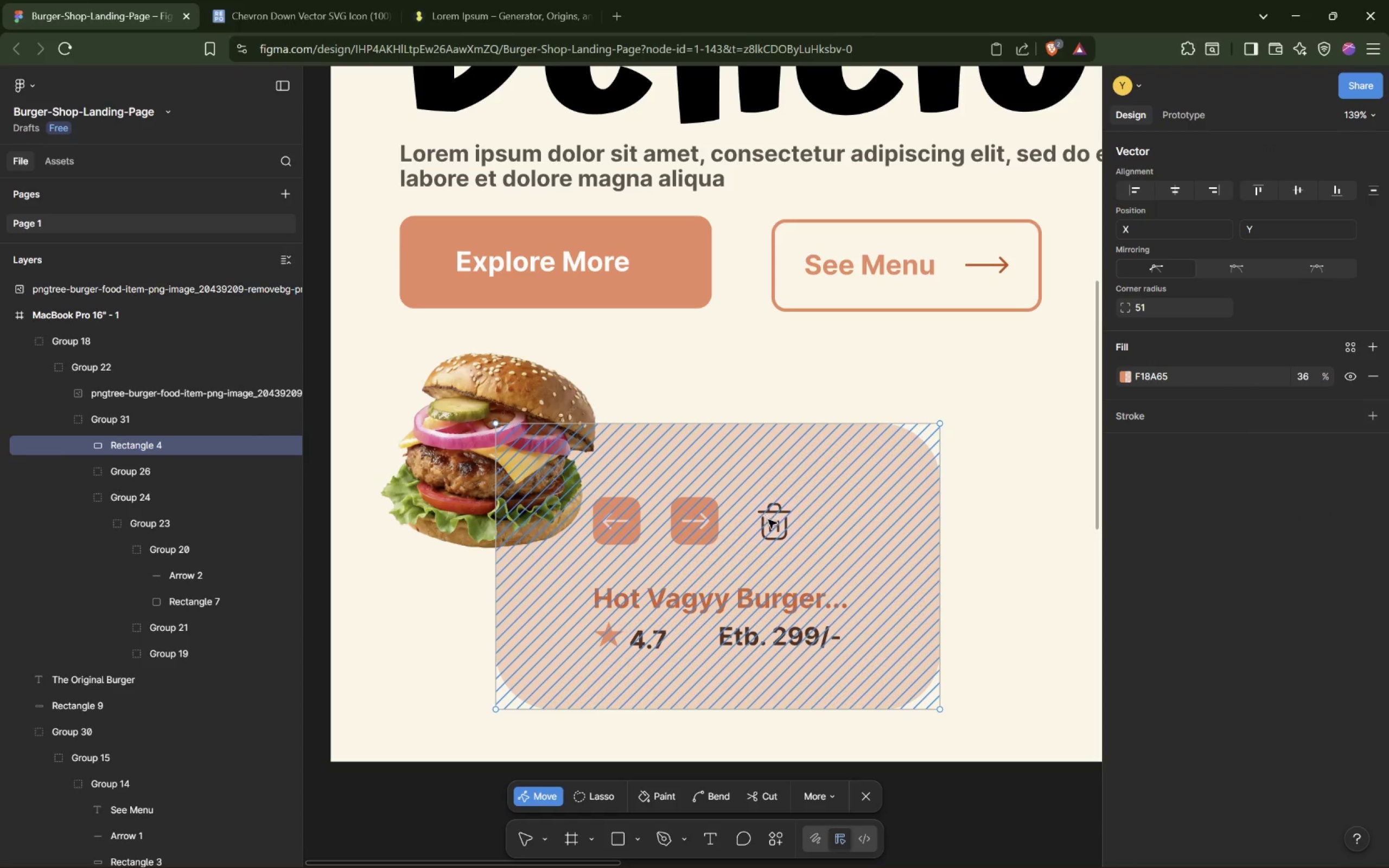 
key(Escape)
 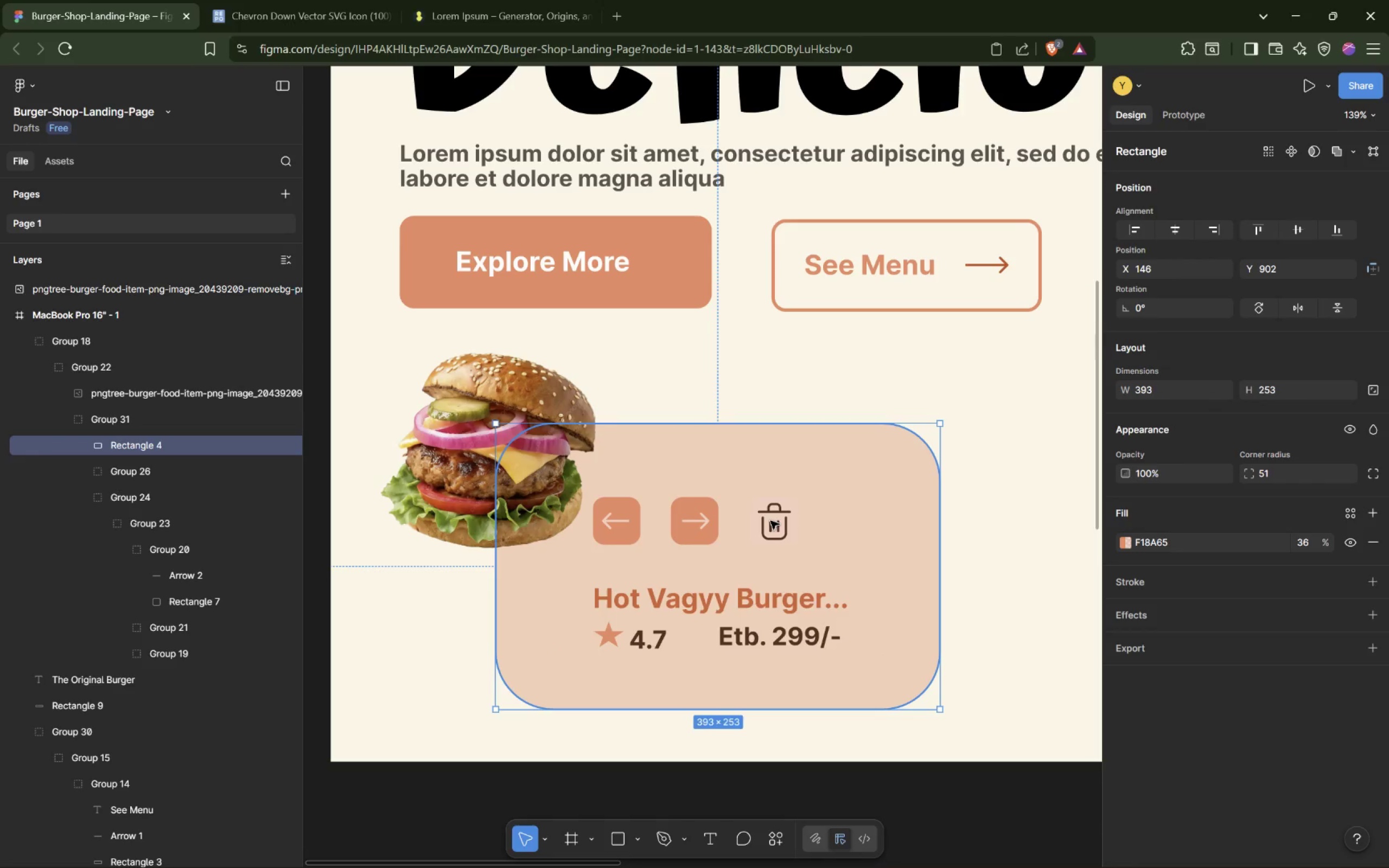 
double_click([770, 521])
 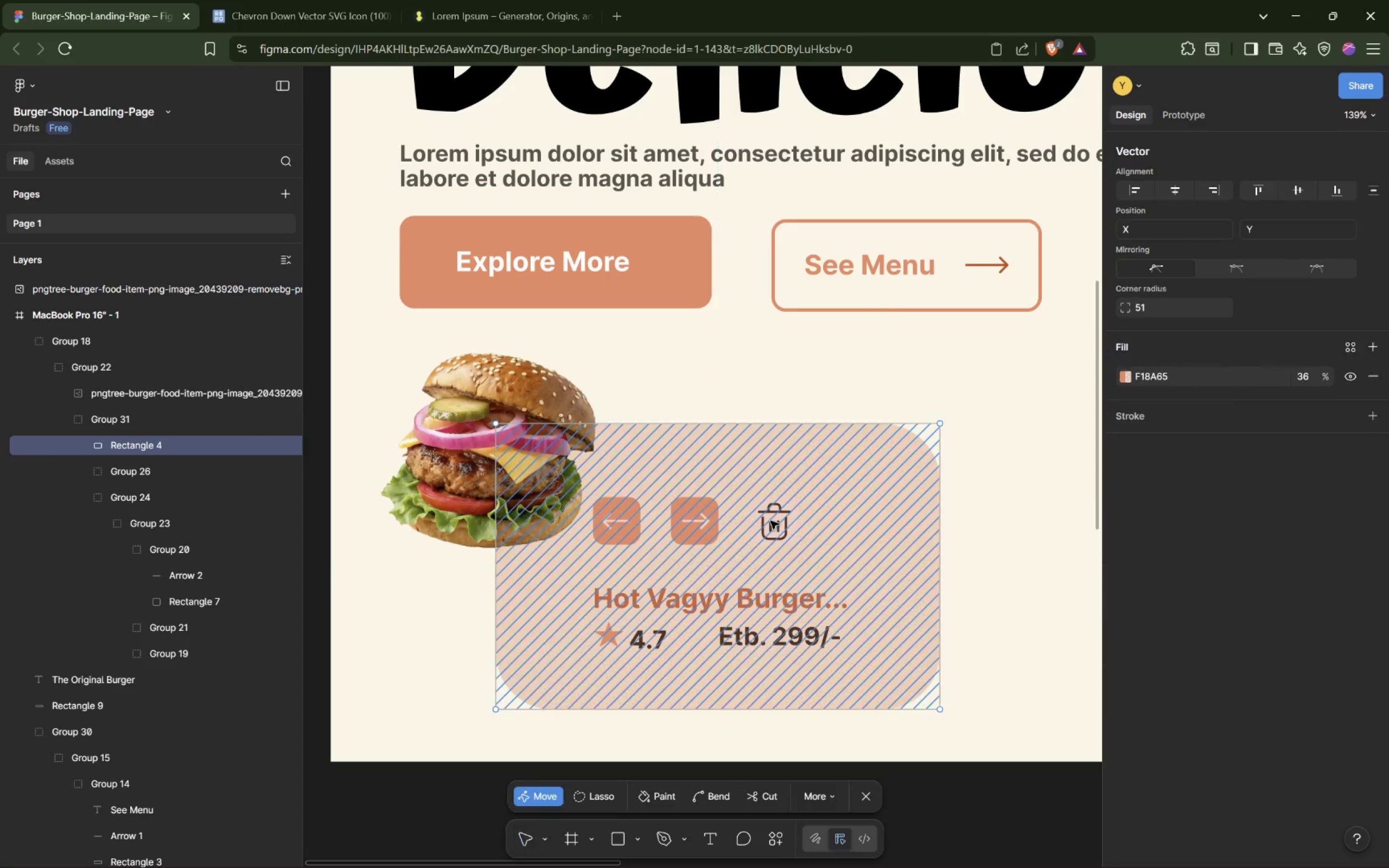 
triple_click([770, 521])
 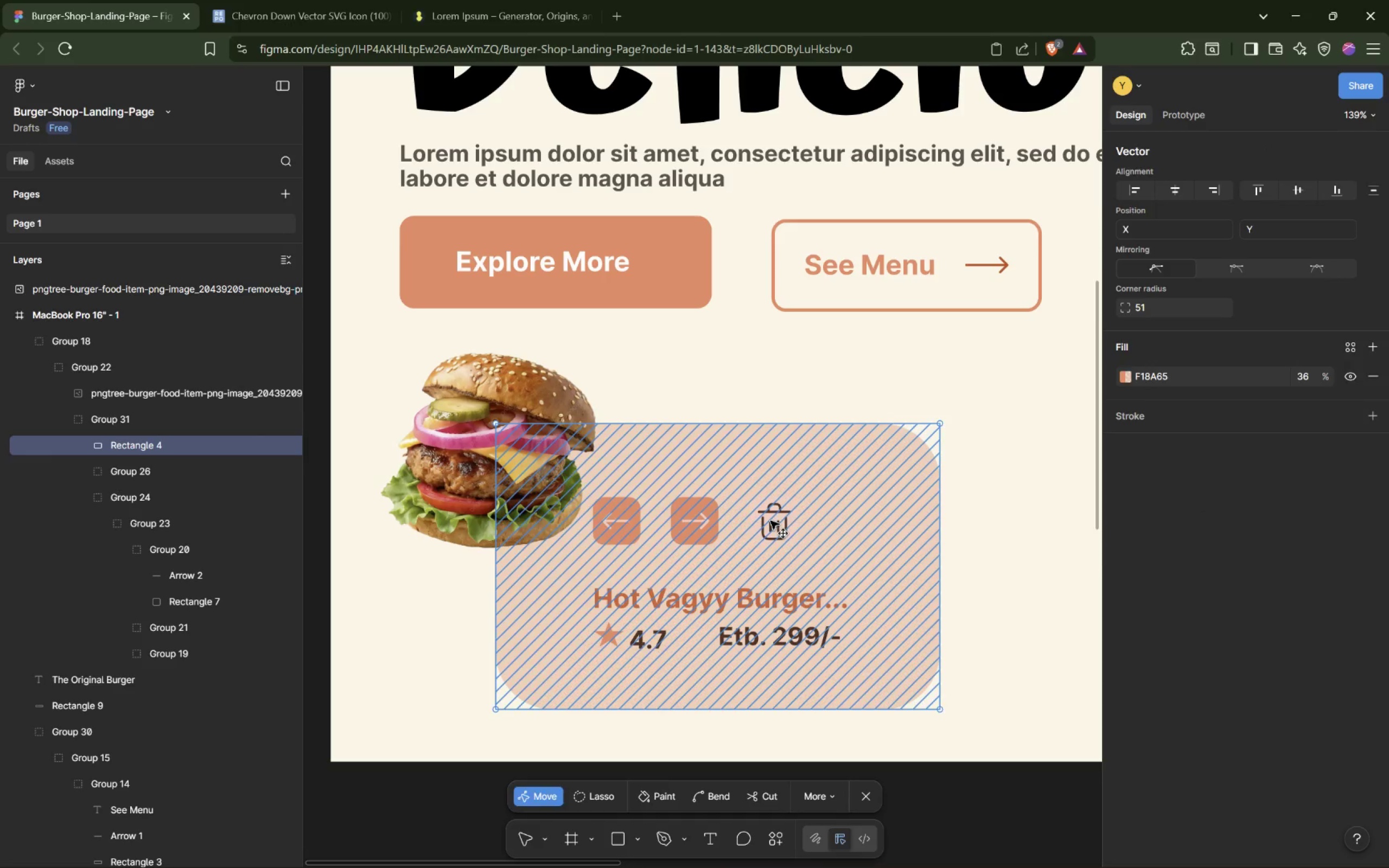 
triple_click([770, 521])
 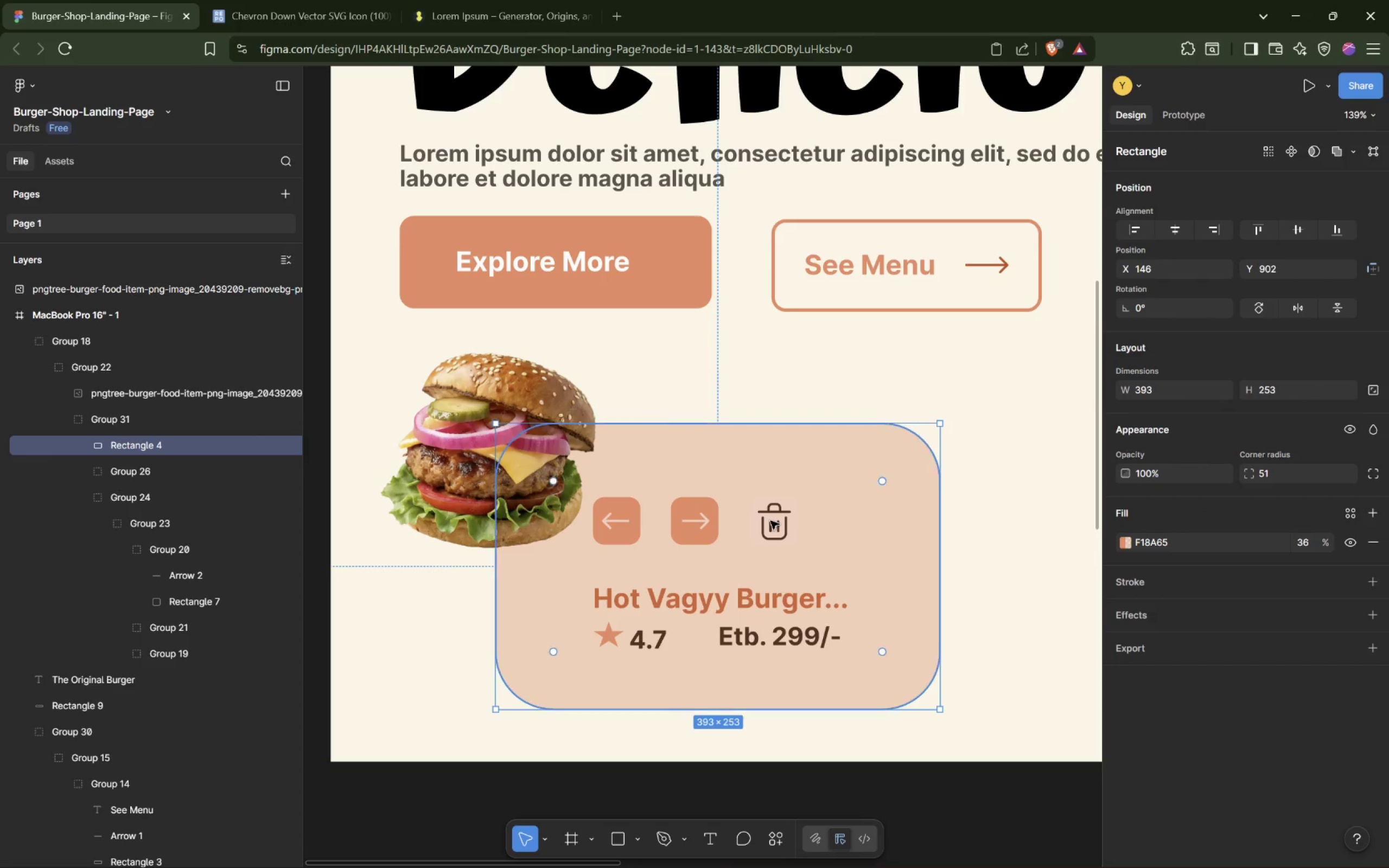 
triple_click([770, 521])
 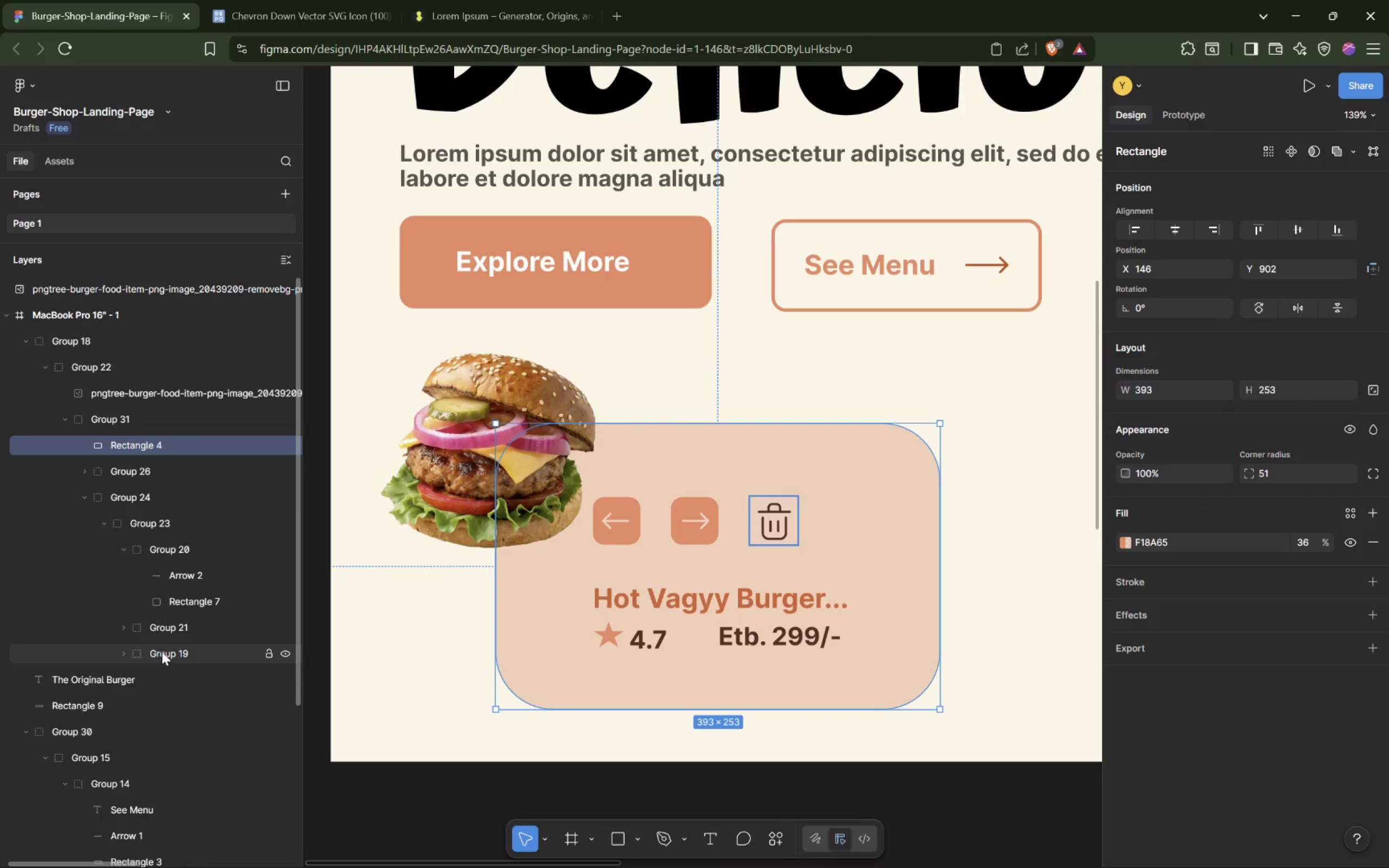 
scroll: coordinate [161, 643], scroll_direction: down, amount: 2.0
 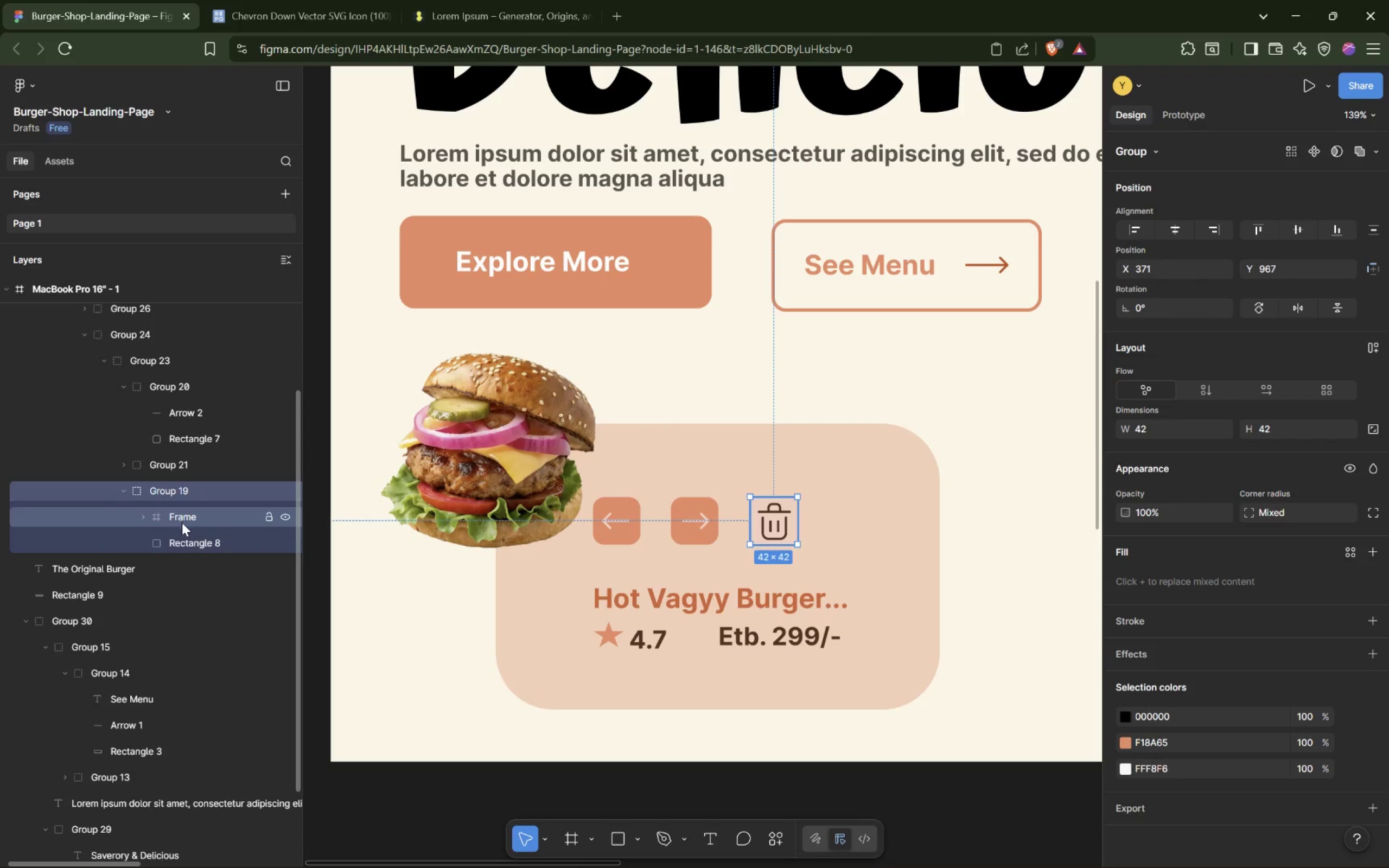 
left_click_drag(start_coordinate=[182, 544], to_coordinate=[192, 524])
 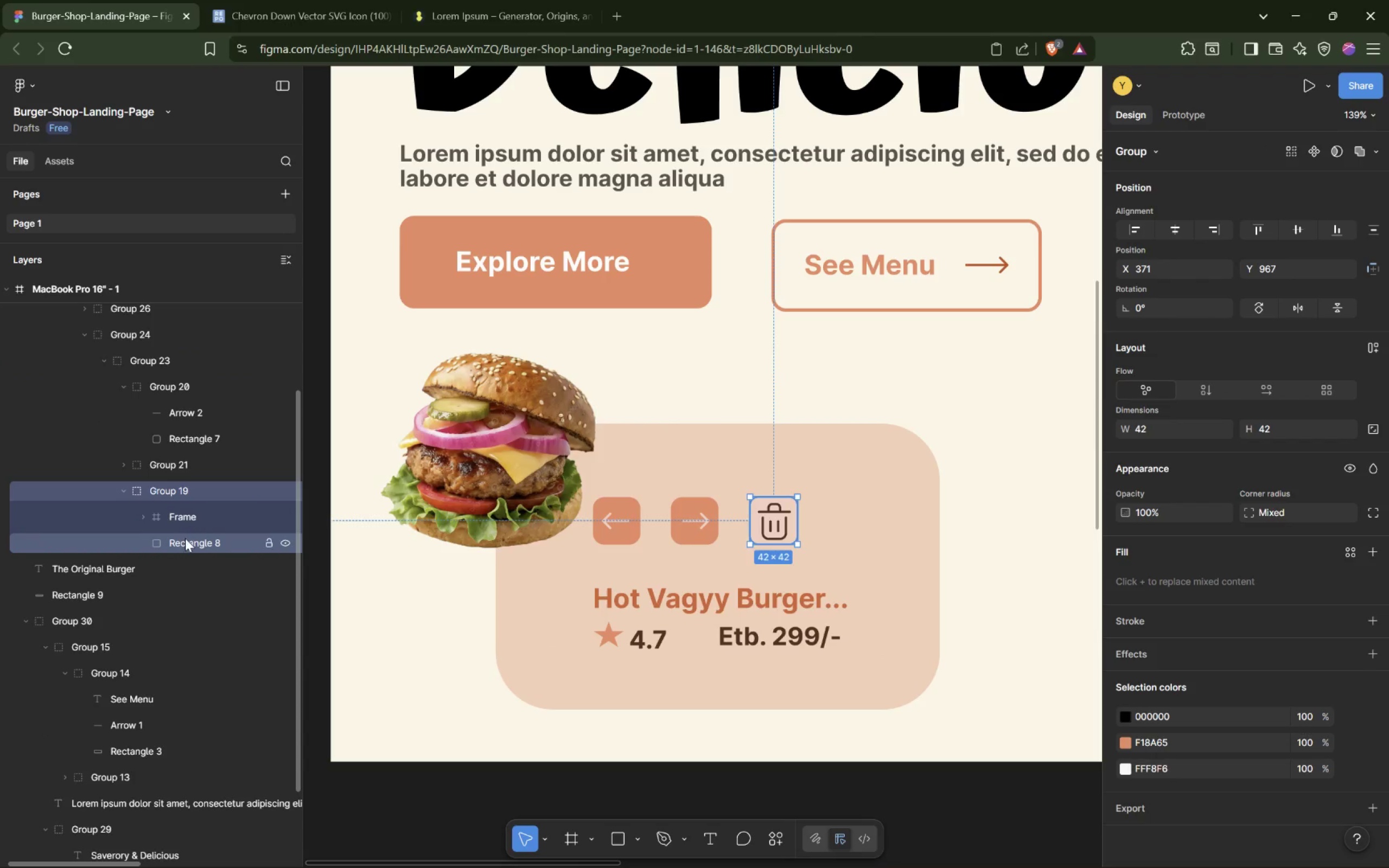 
left_click_drag(start_coordinate=[183, 544], to_coordinate=[189, 560])
 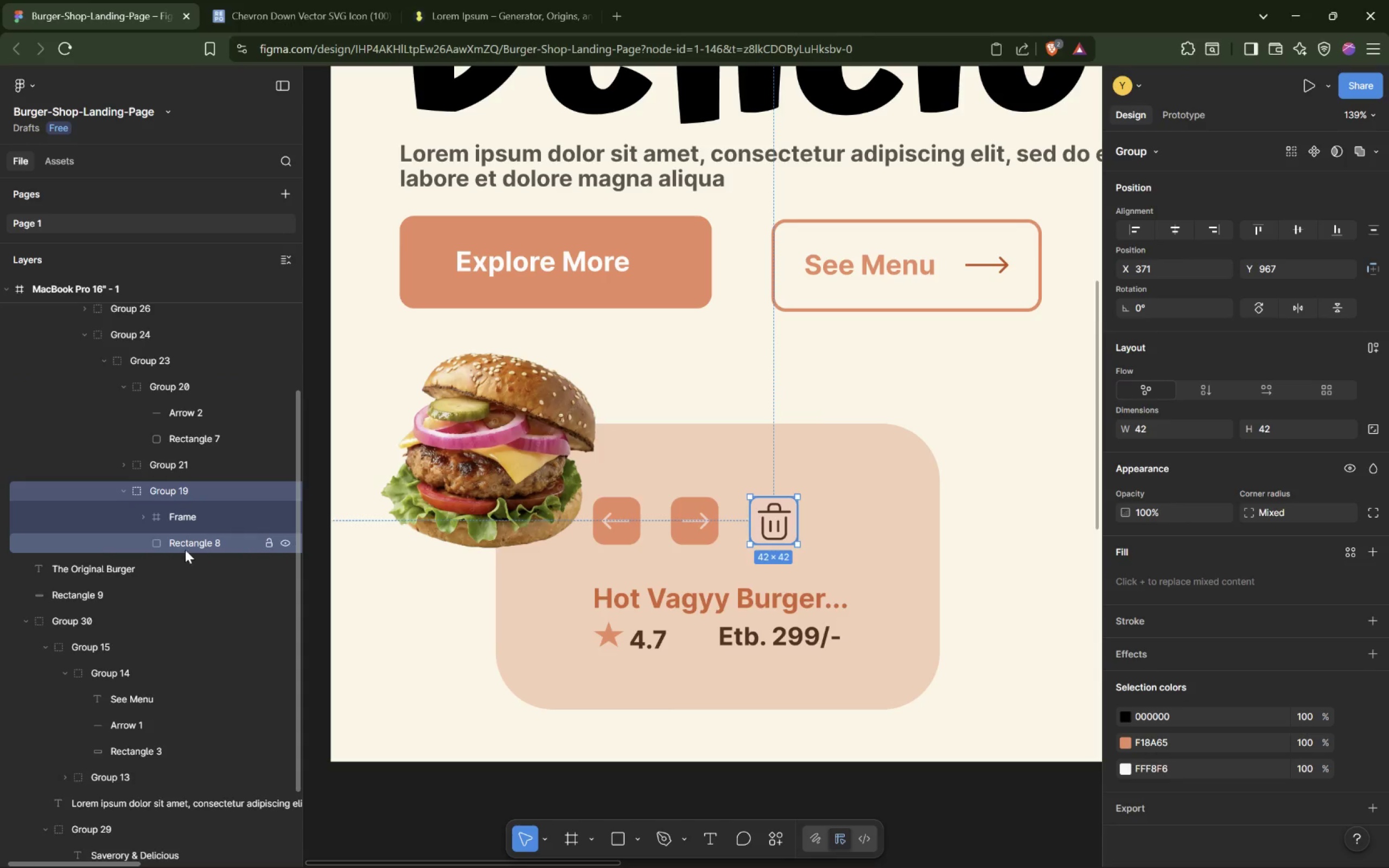 
left_click_drag(start_coordinate=[180, 542], to_coordinate=[190, 522])
 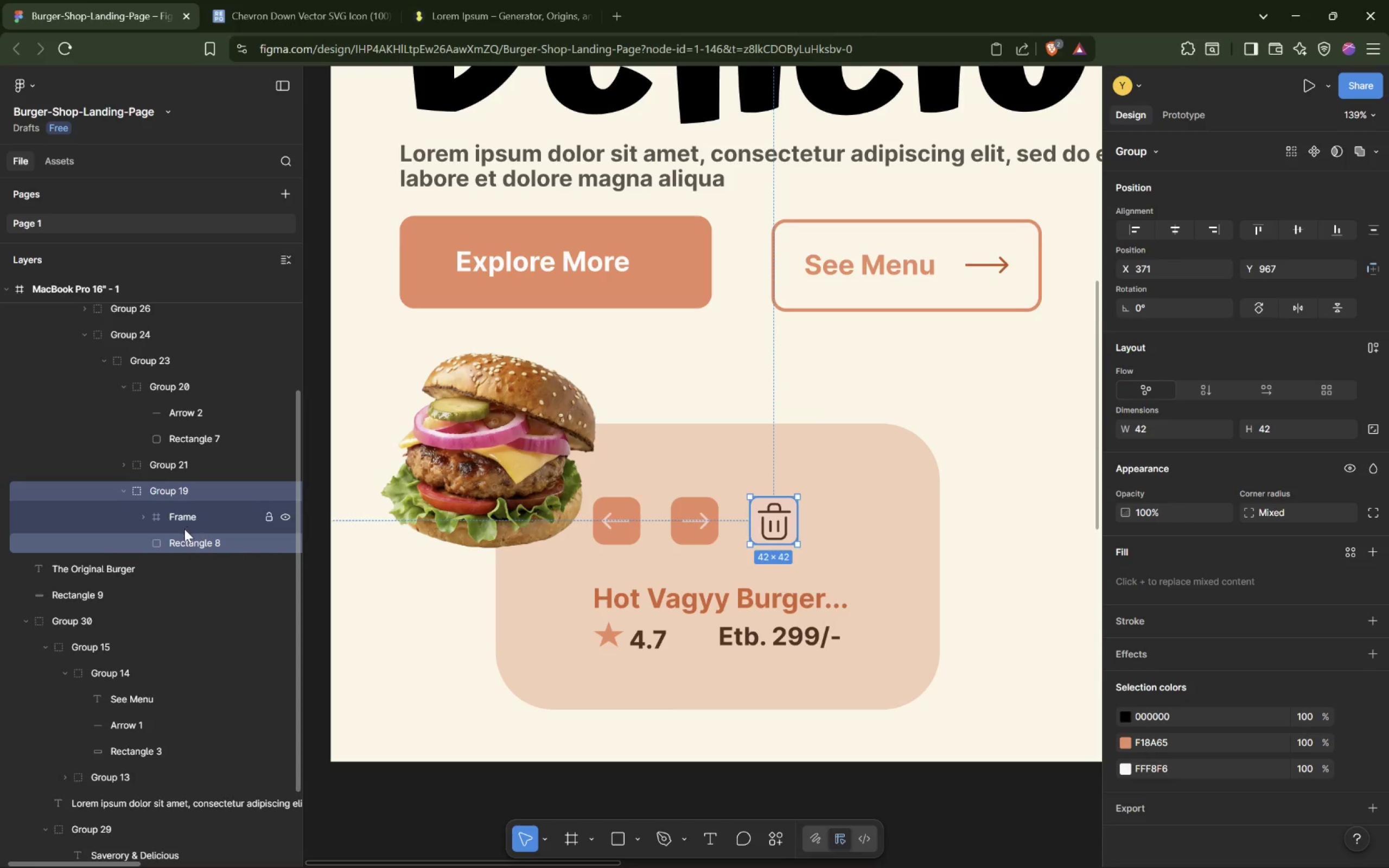 
left_click([180, 533])
 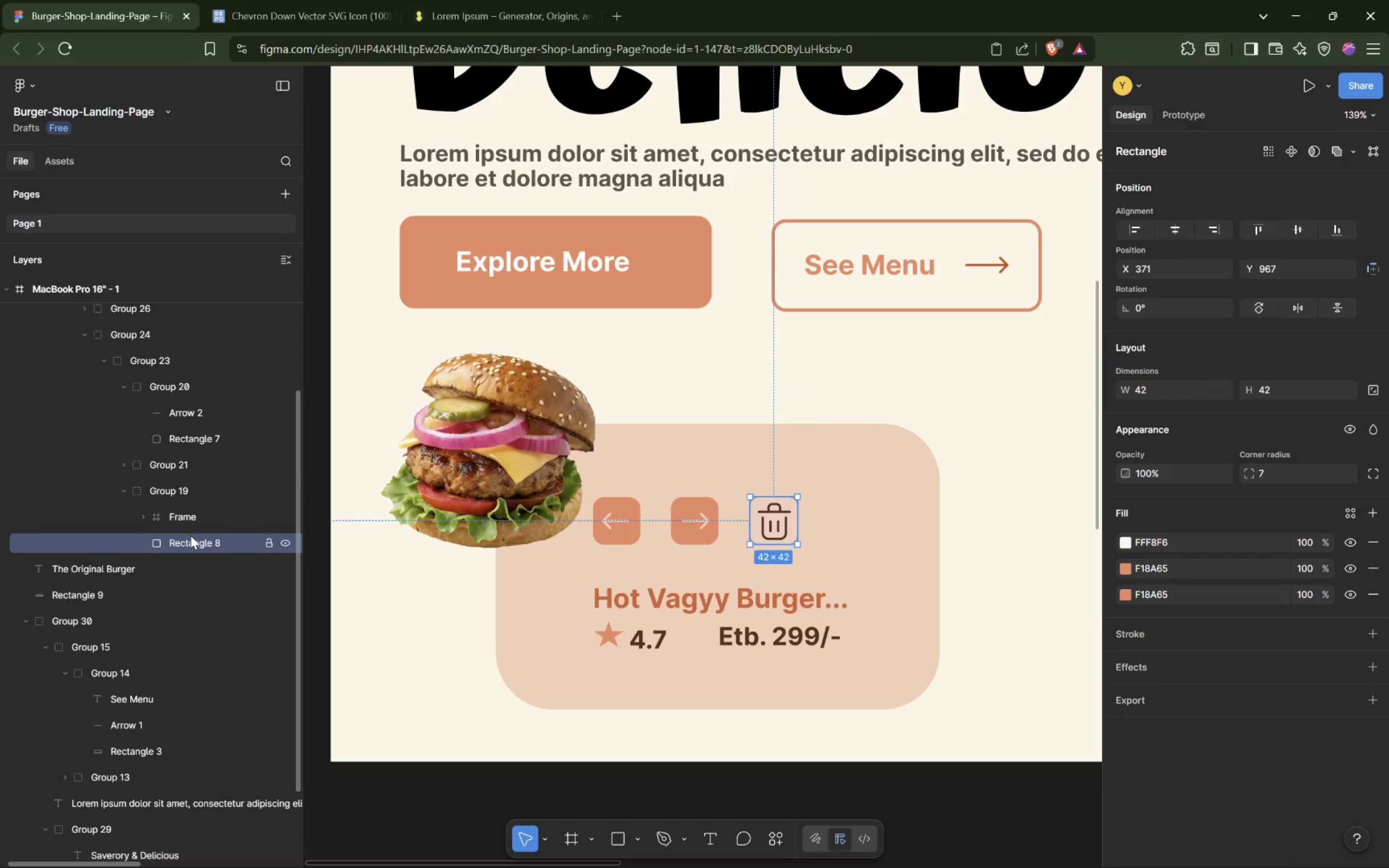 
left_click_drag(start_coordinate=[178, 542], to_coordinate=[196, 507])
 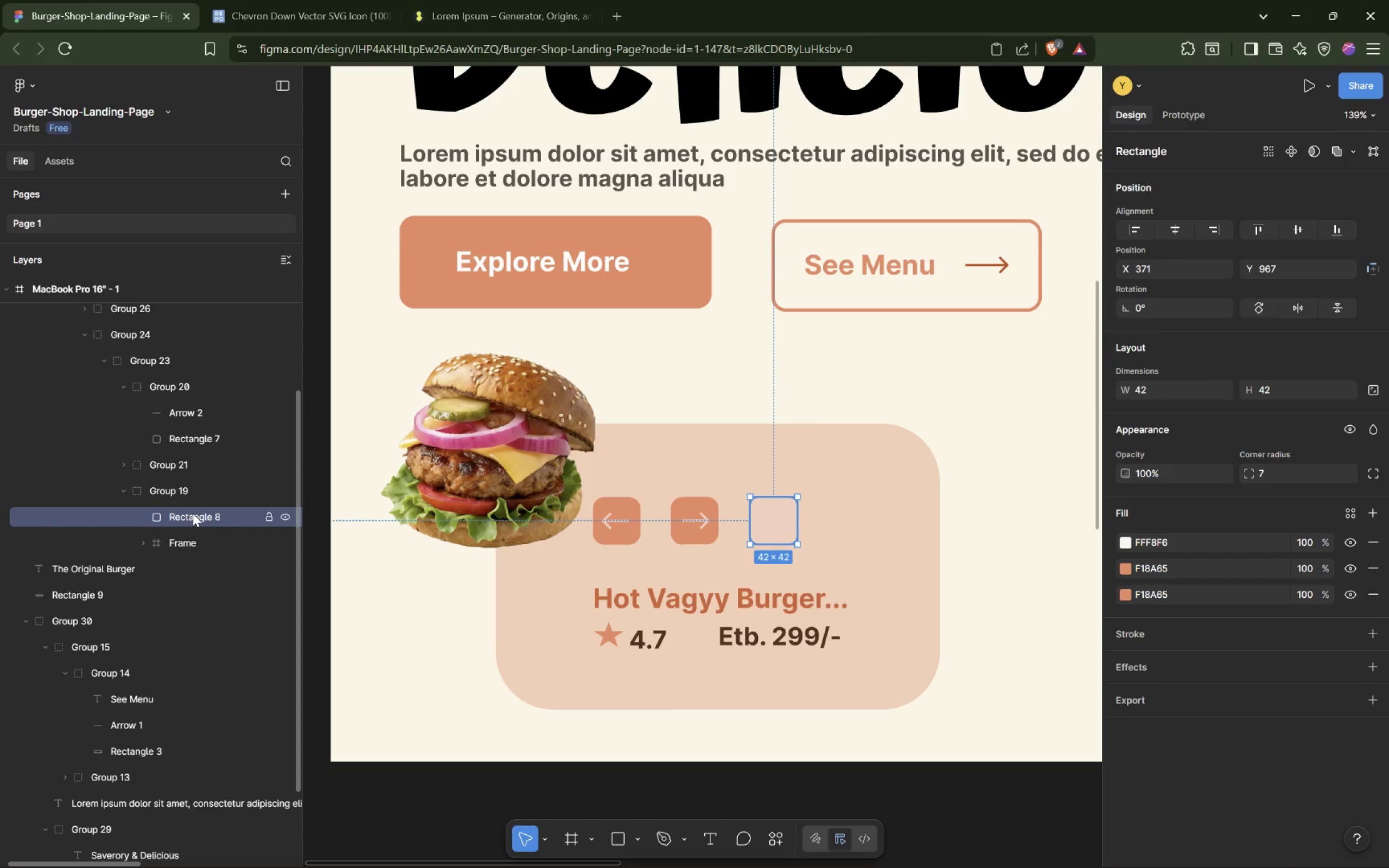 
left_click_drag(start_coordinate=[193, 513], to_coordinate=[196, 553])
 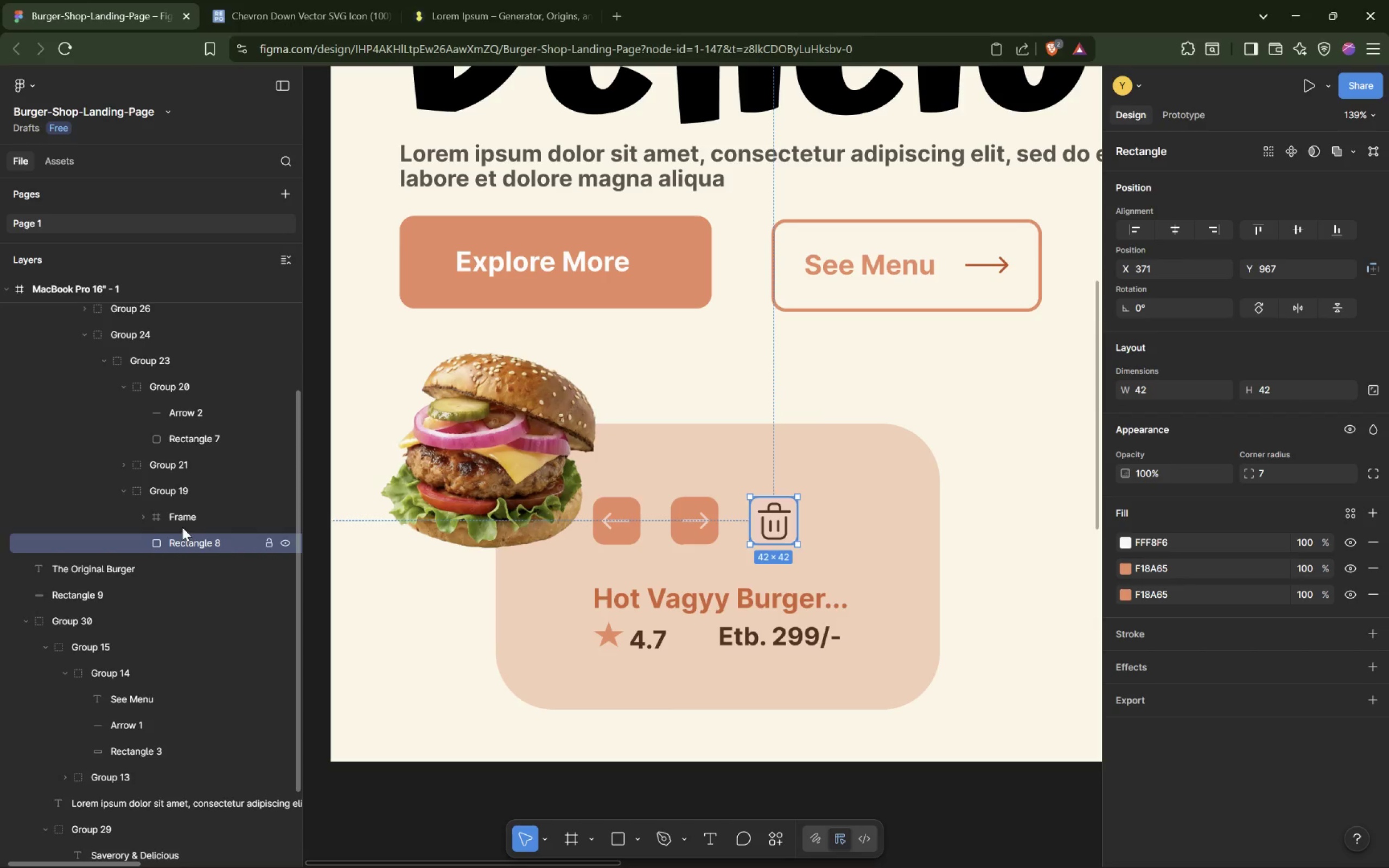 
left_click([182, 517])
 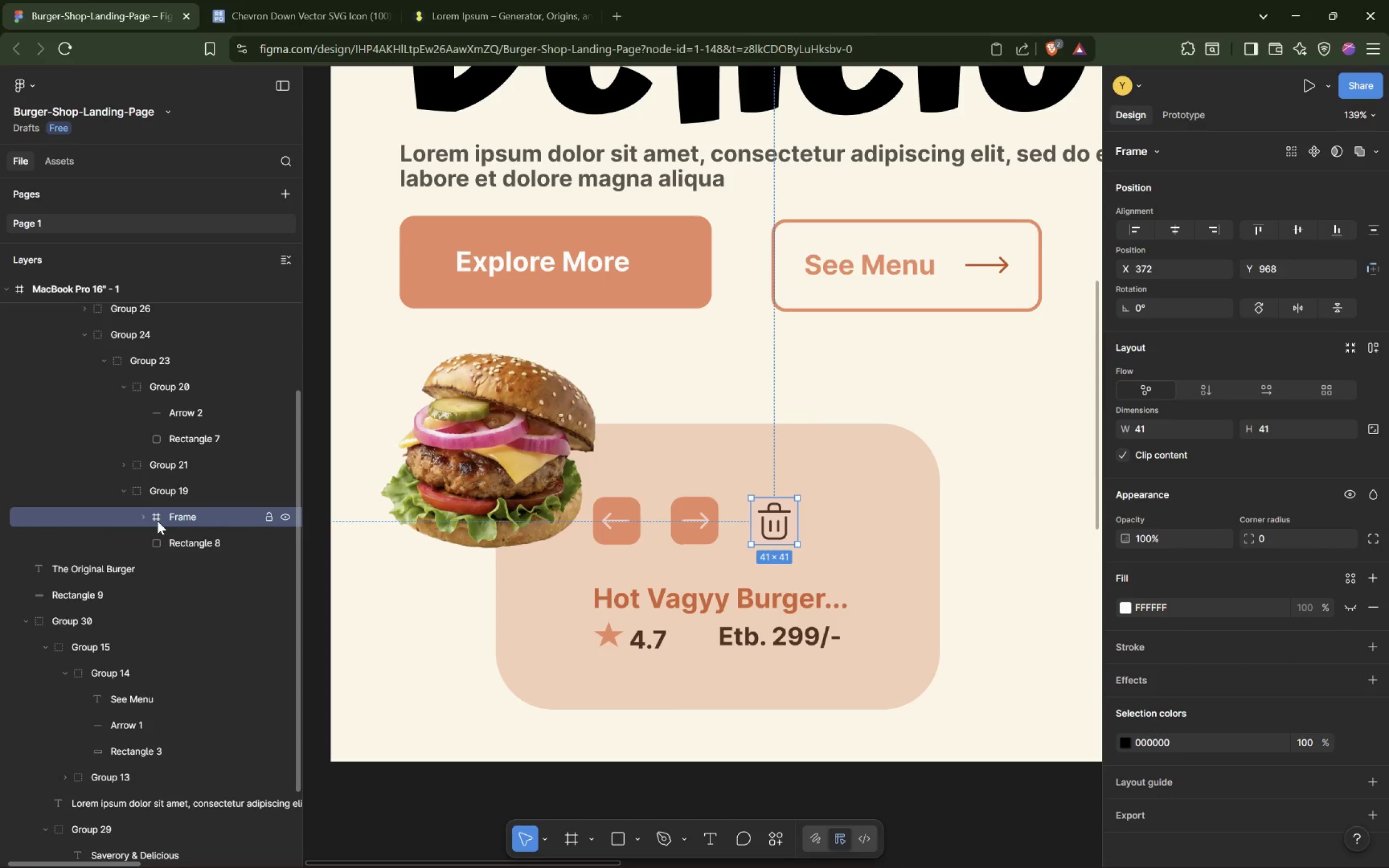 
left_click([171, 545])
 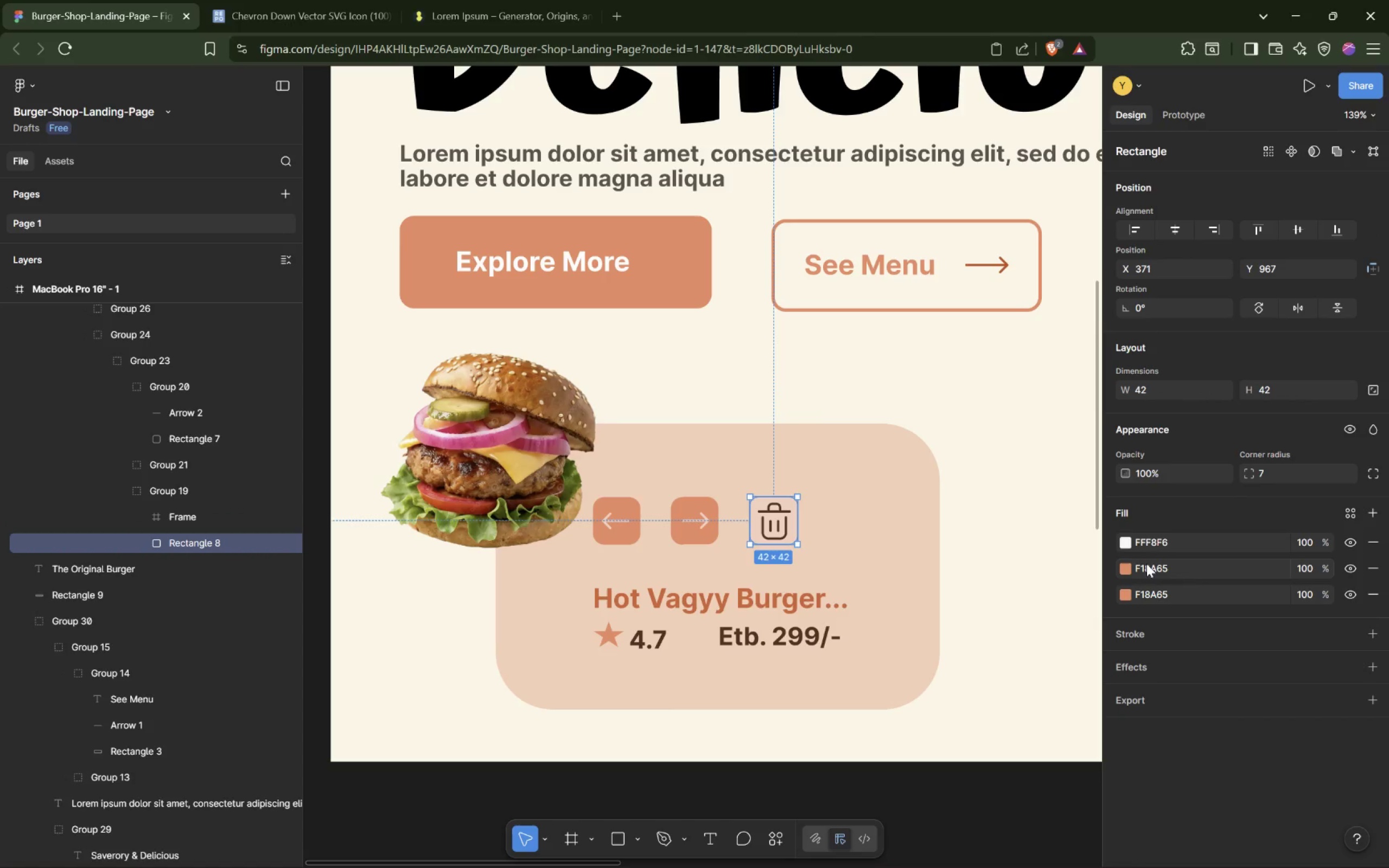 
left_click([1354, 572])
 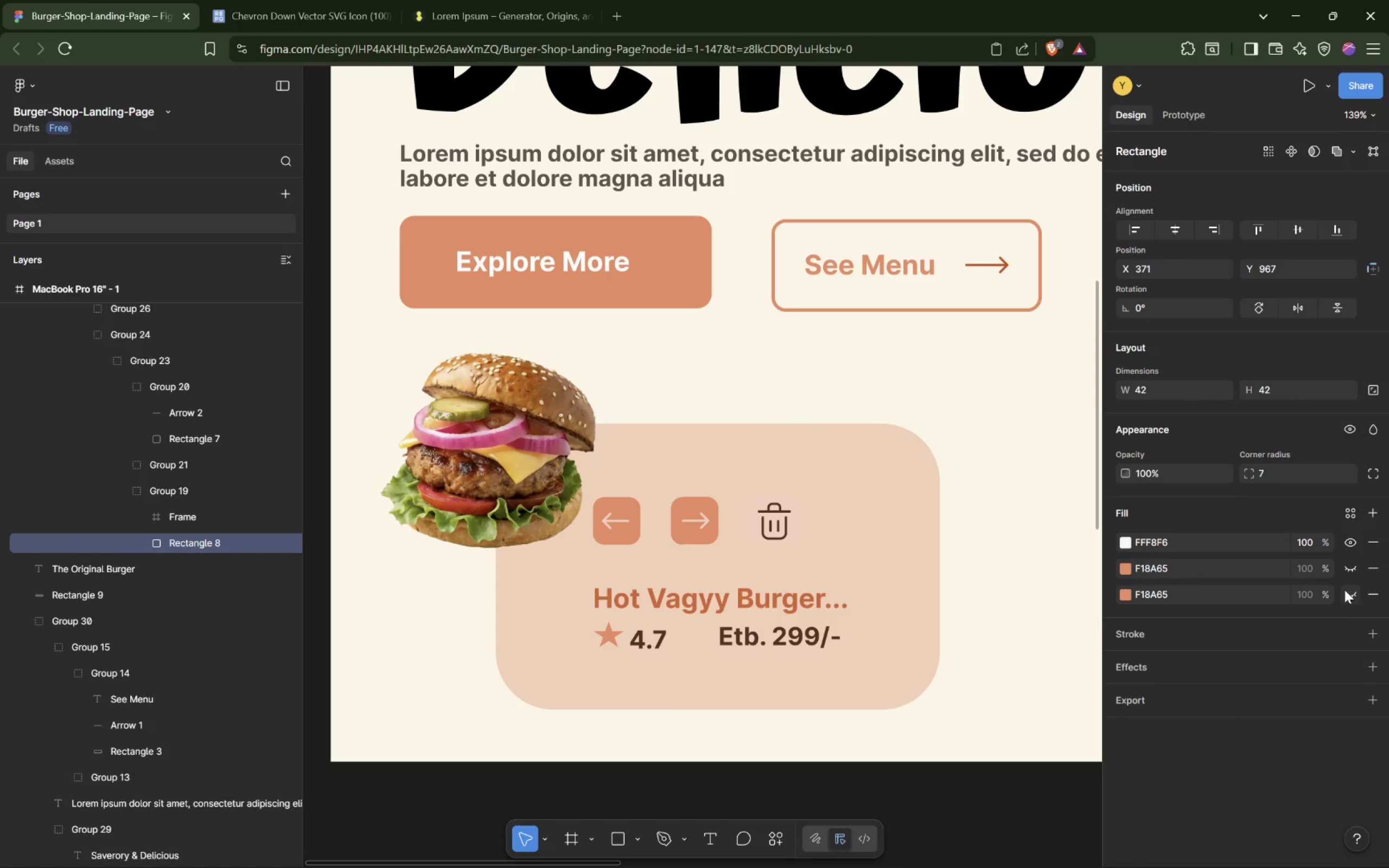 
left_click([1351, 542])
 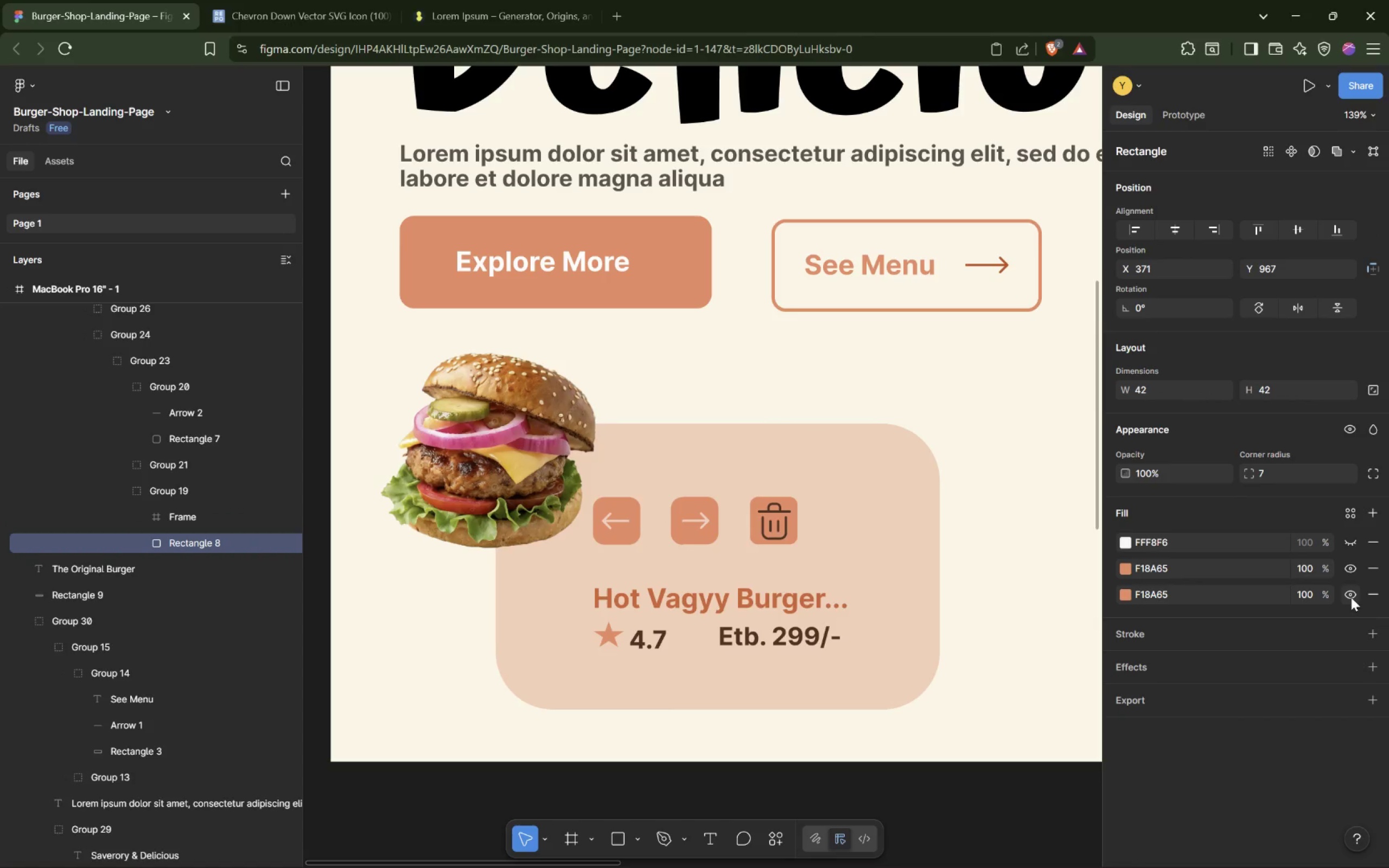 
left_click([1350, 570])
 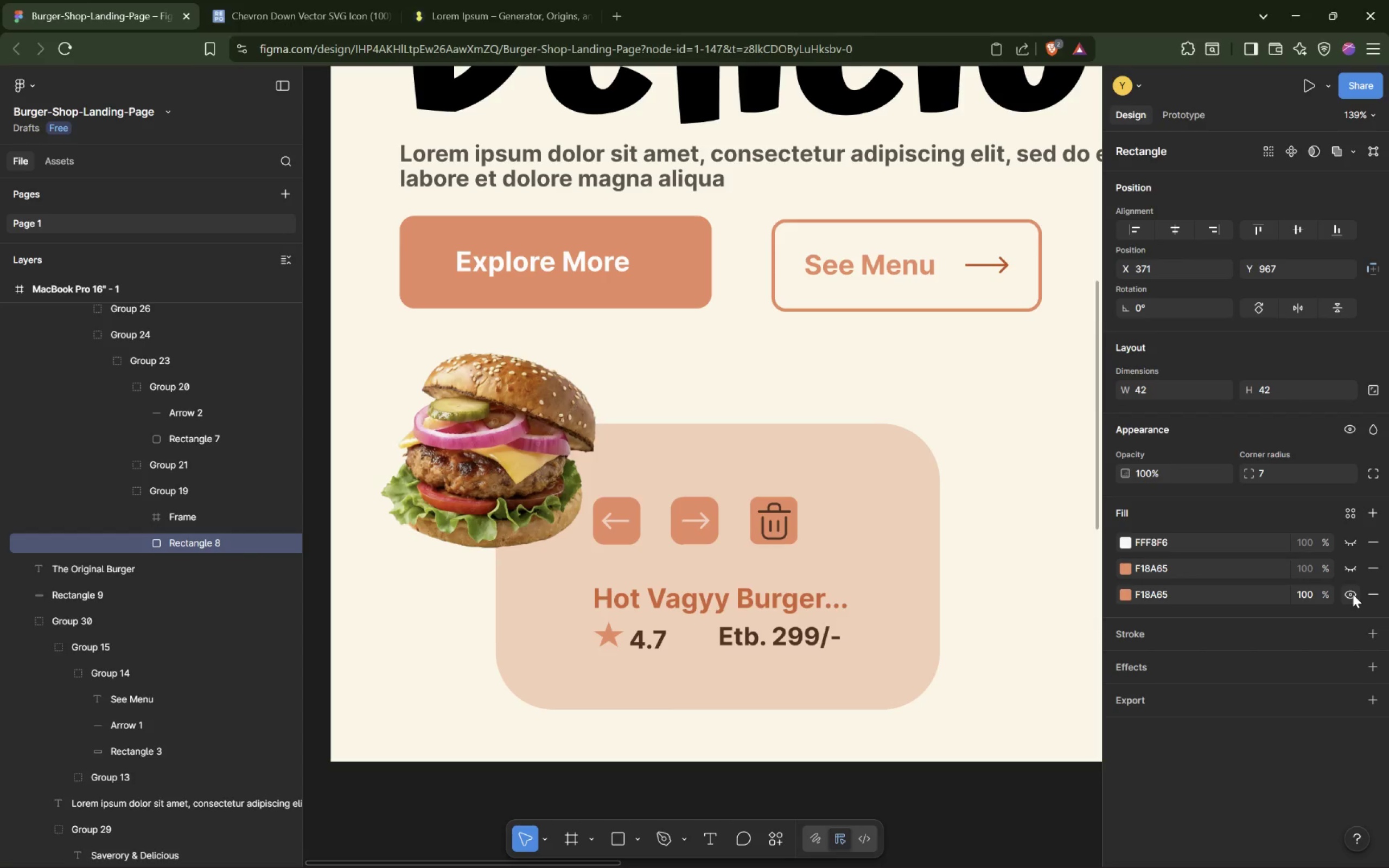 
left_click([1353, 594])
 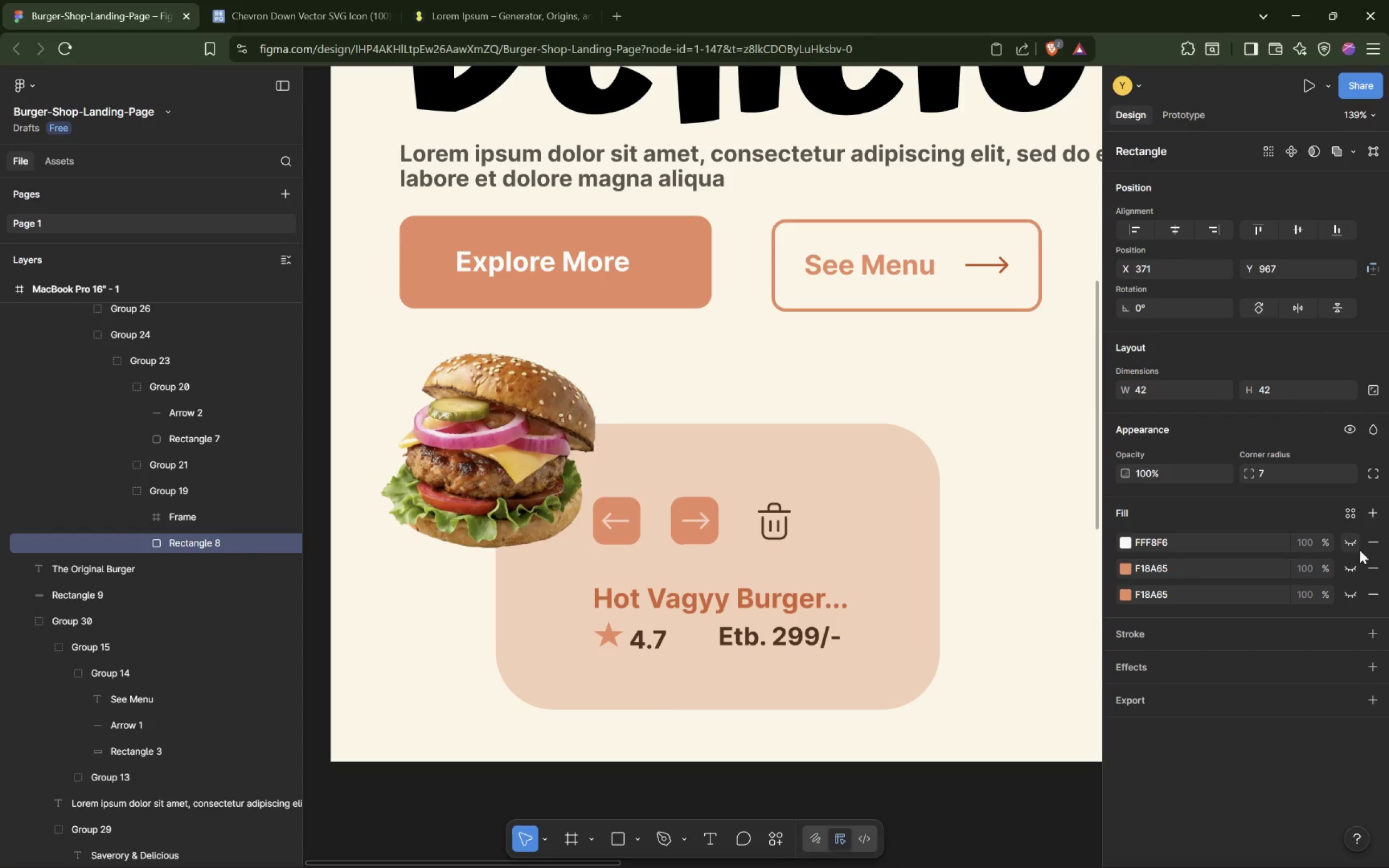 
left_click([1352, 540])
 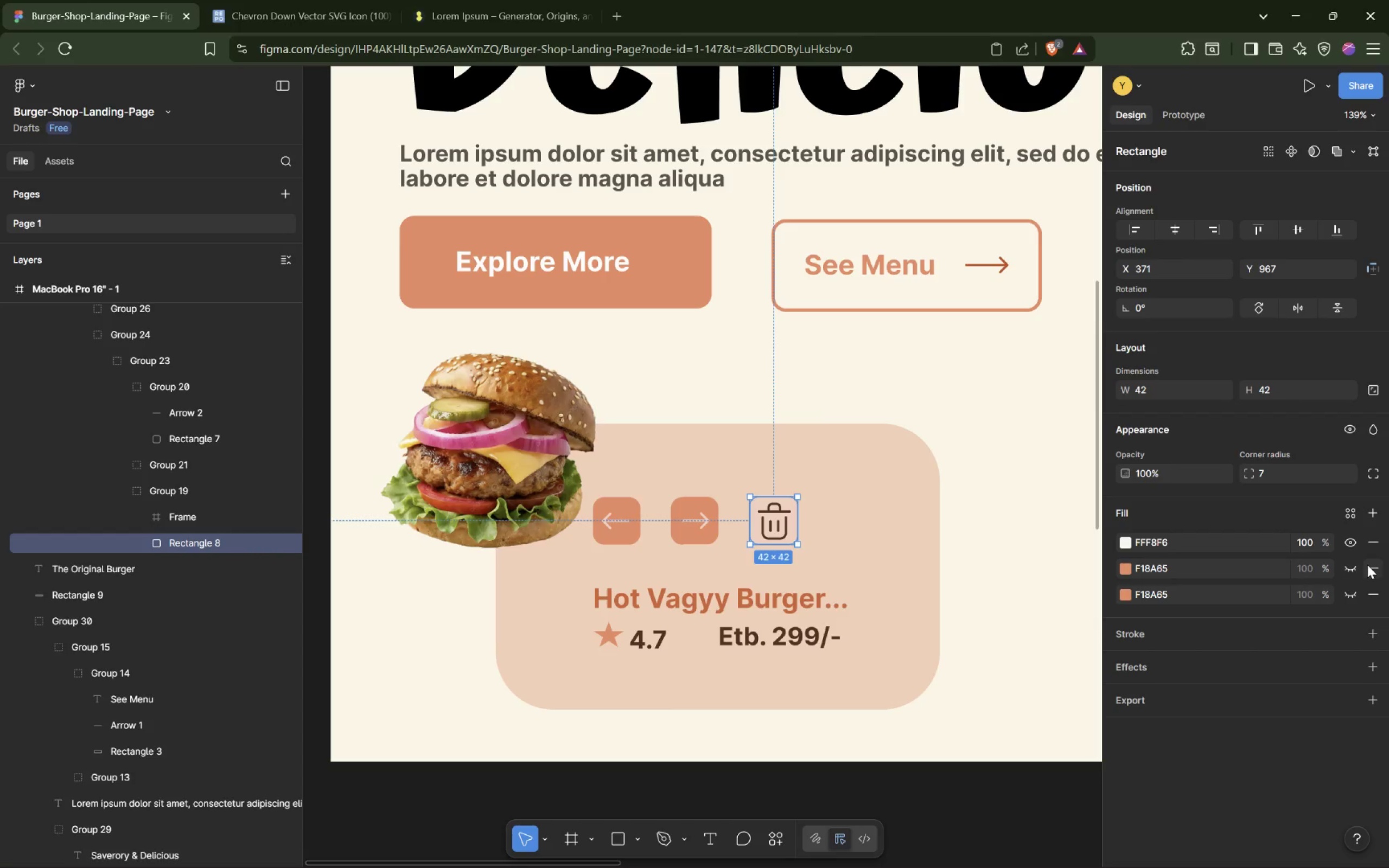 
left_click([1378, 567])
 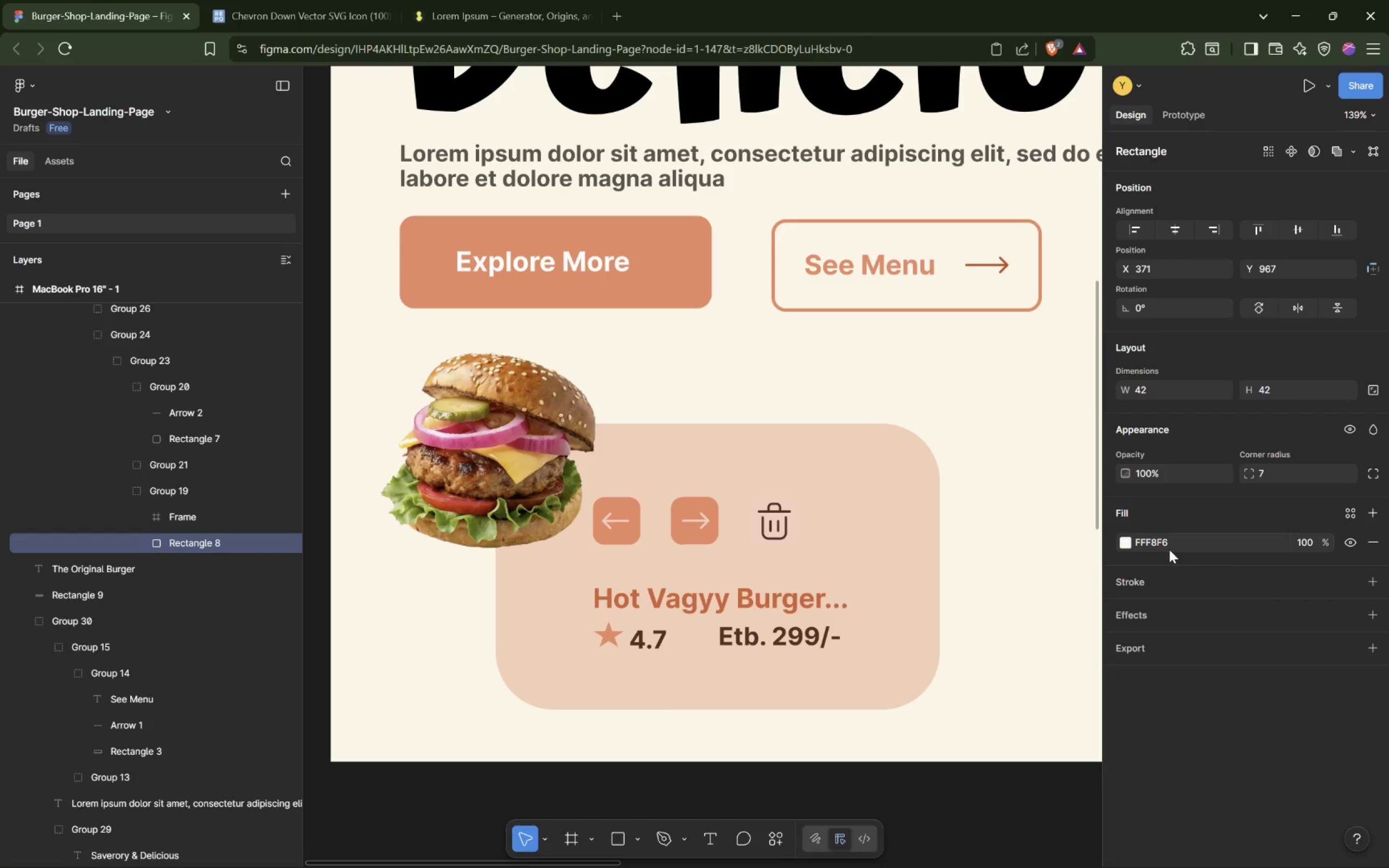 
left_click([1129, 543])
 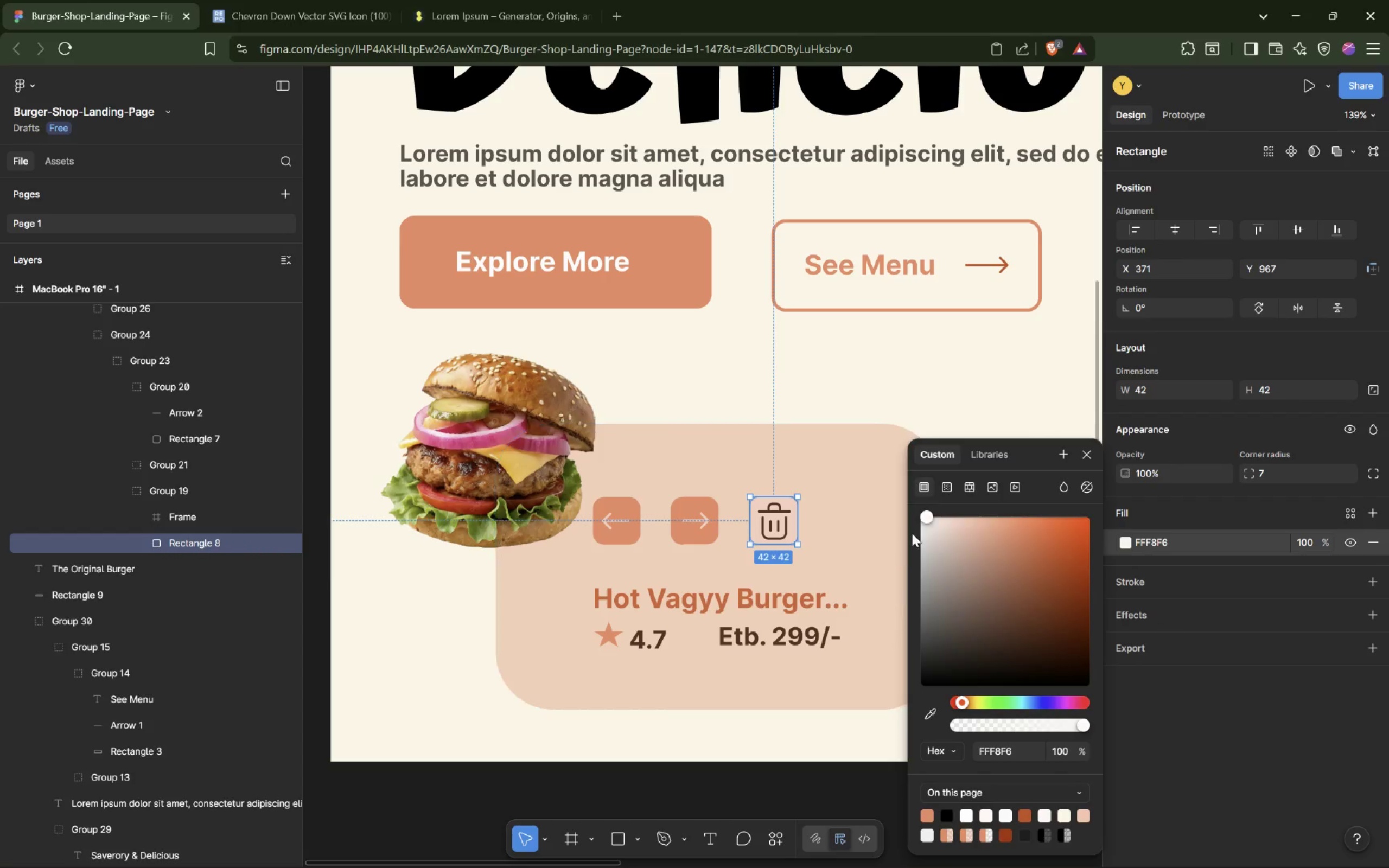 
left_click_drag(start_coordinate=[927, 513], to_coordinate=[908, 514])
 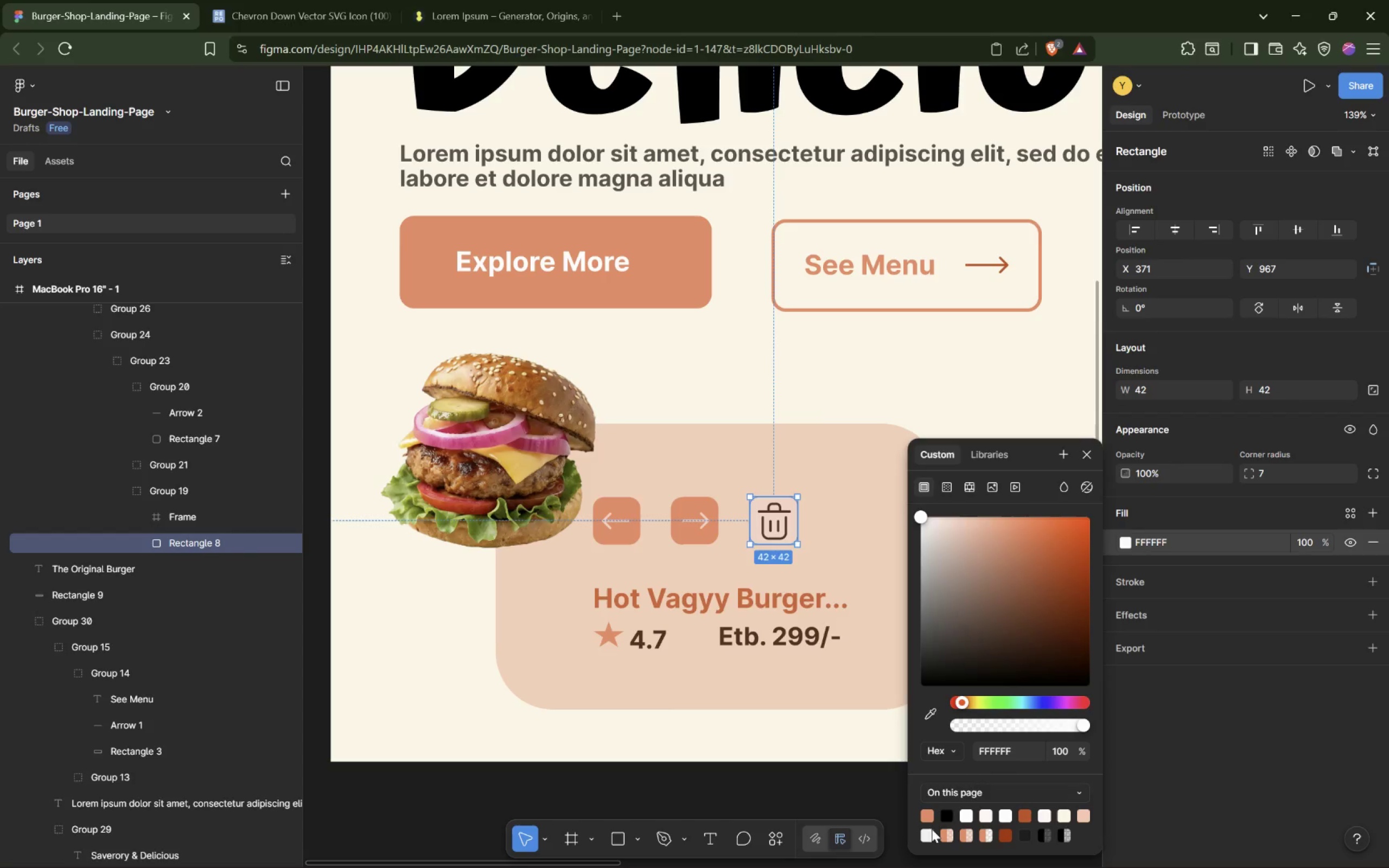 
wait(8.08)
 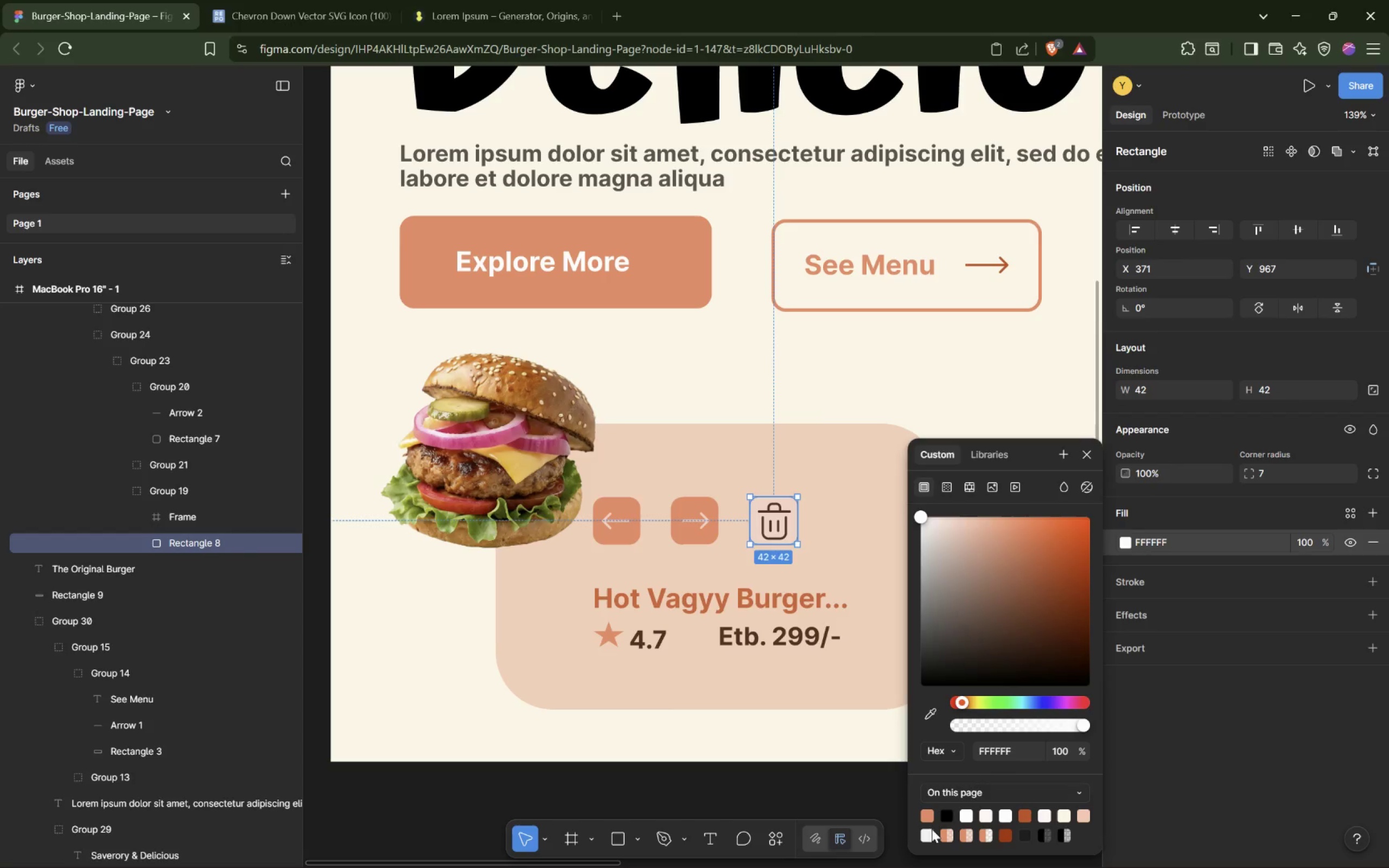 
left_click([183, 514])
 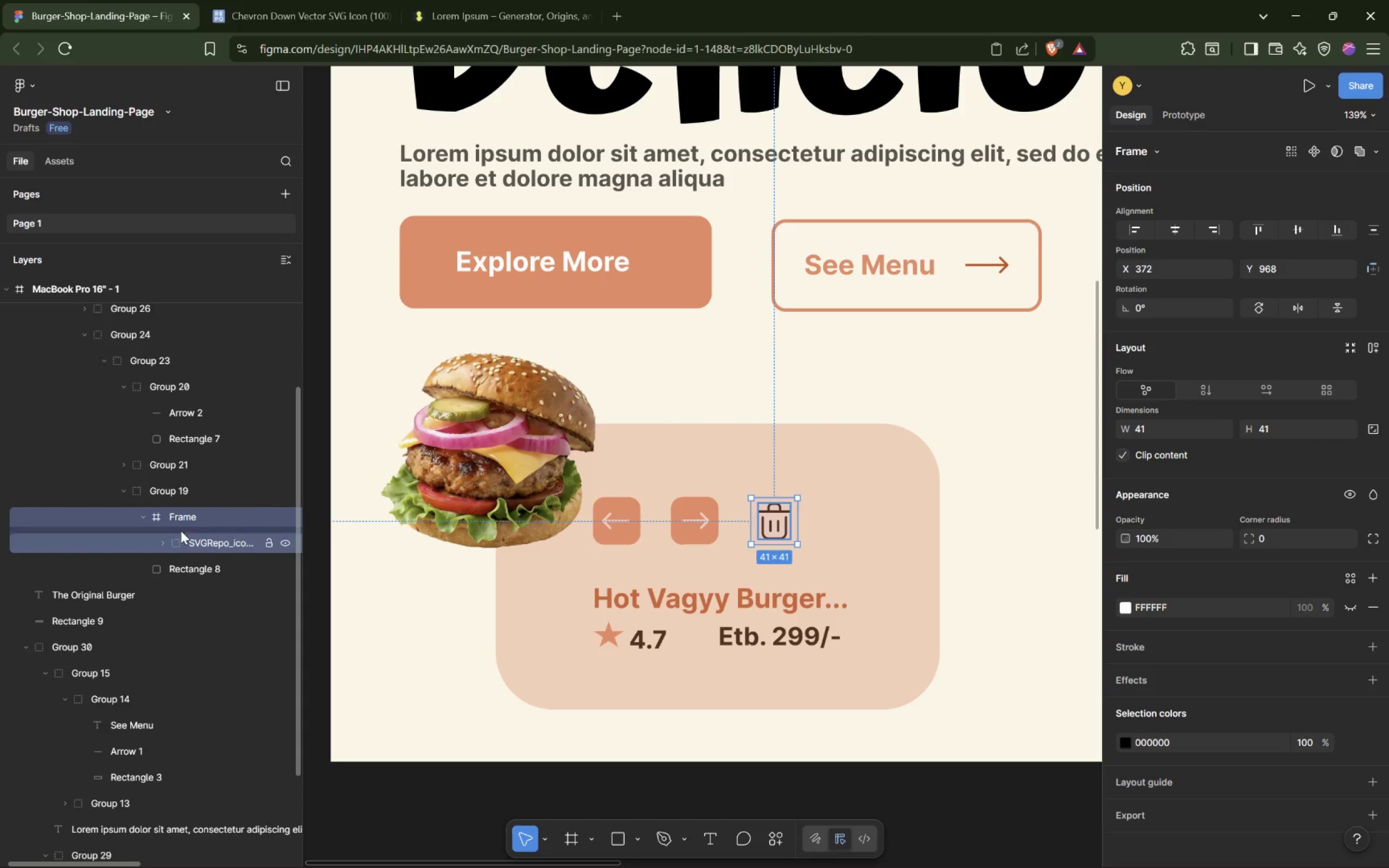 
left_click([145, 518])
 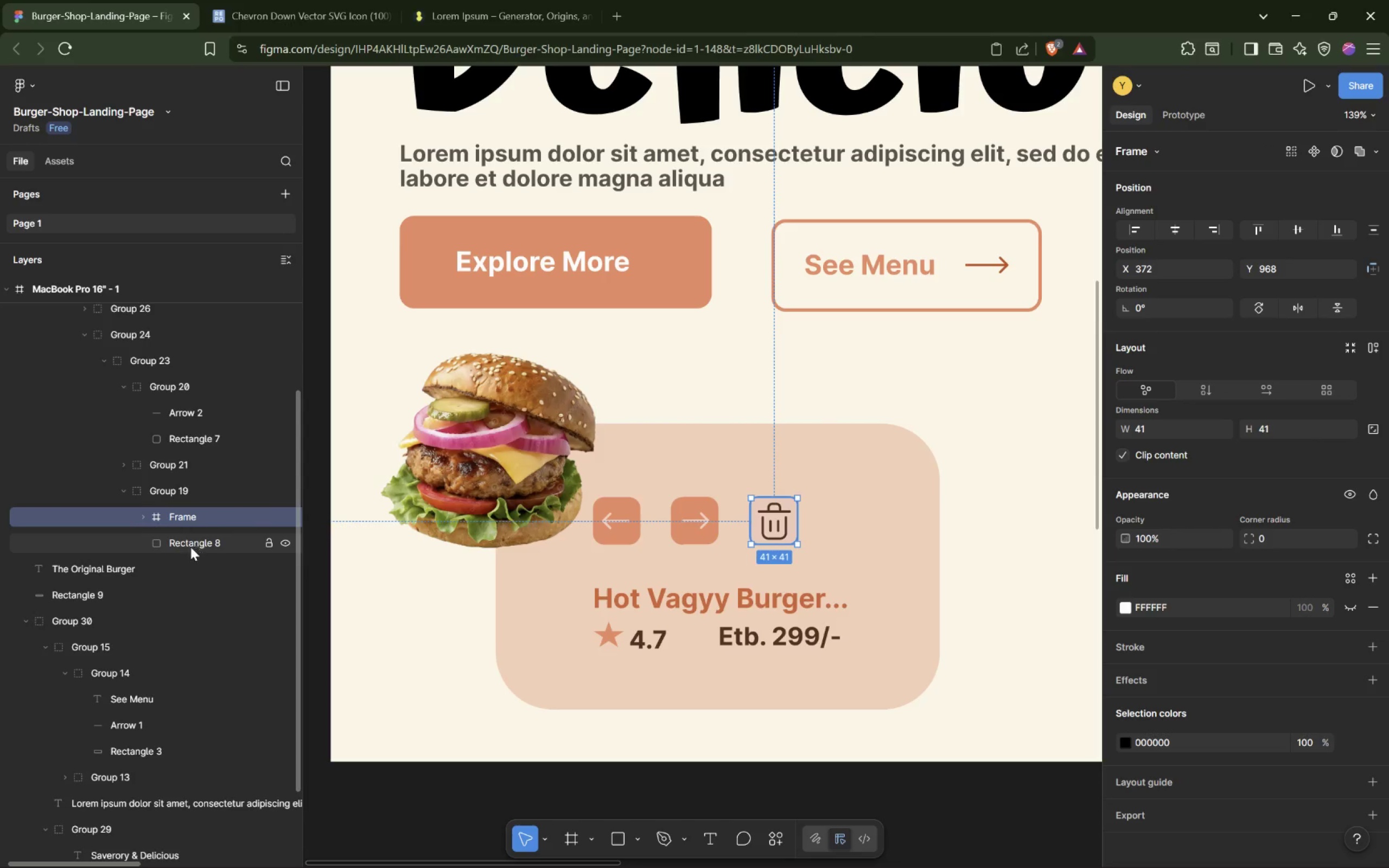 
left_click([193, 541])
 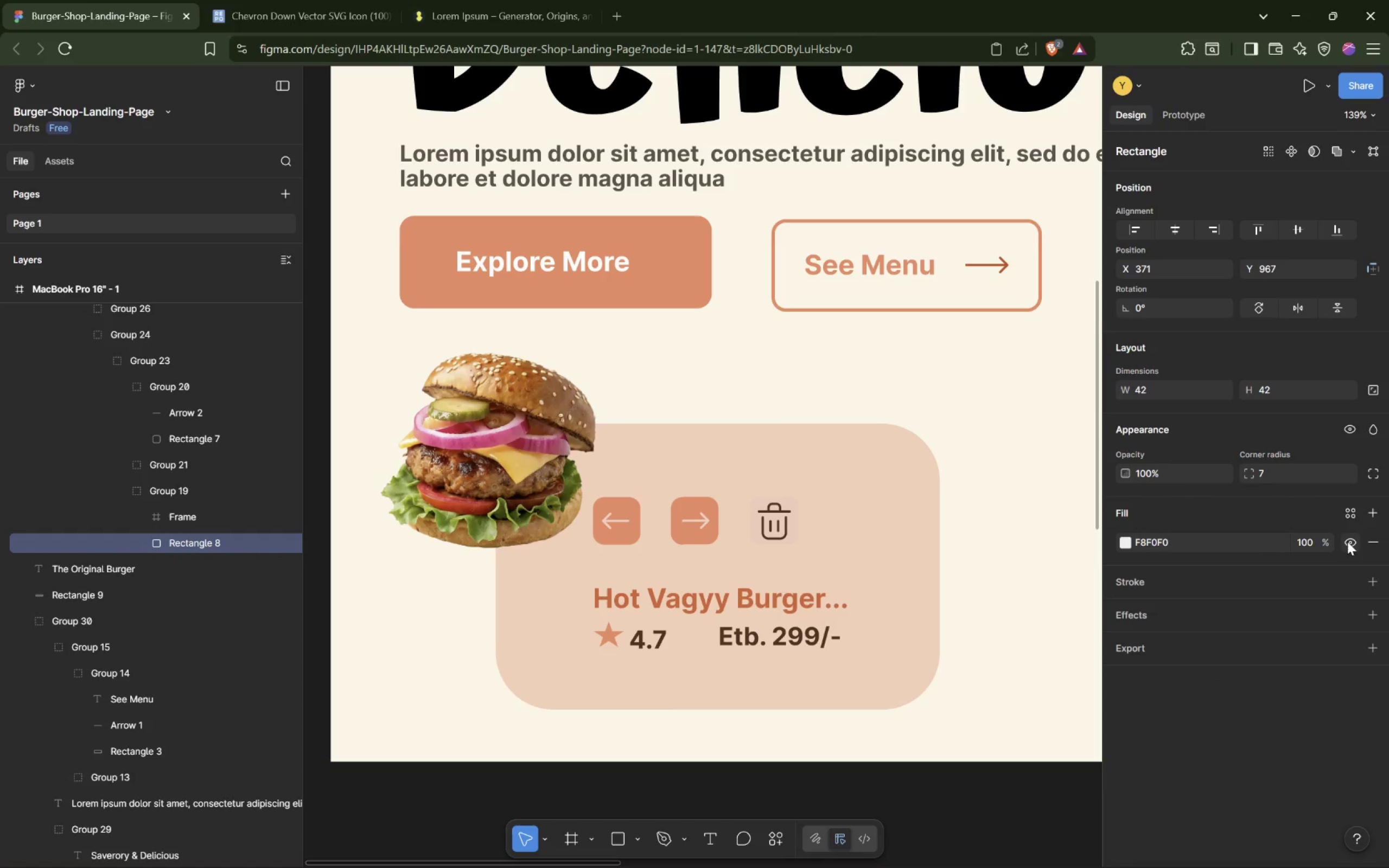 
wait(7.93)
 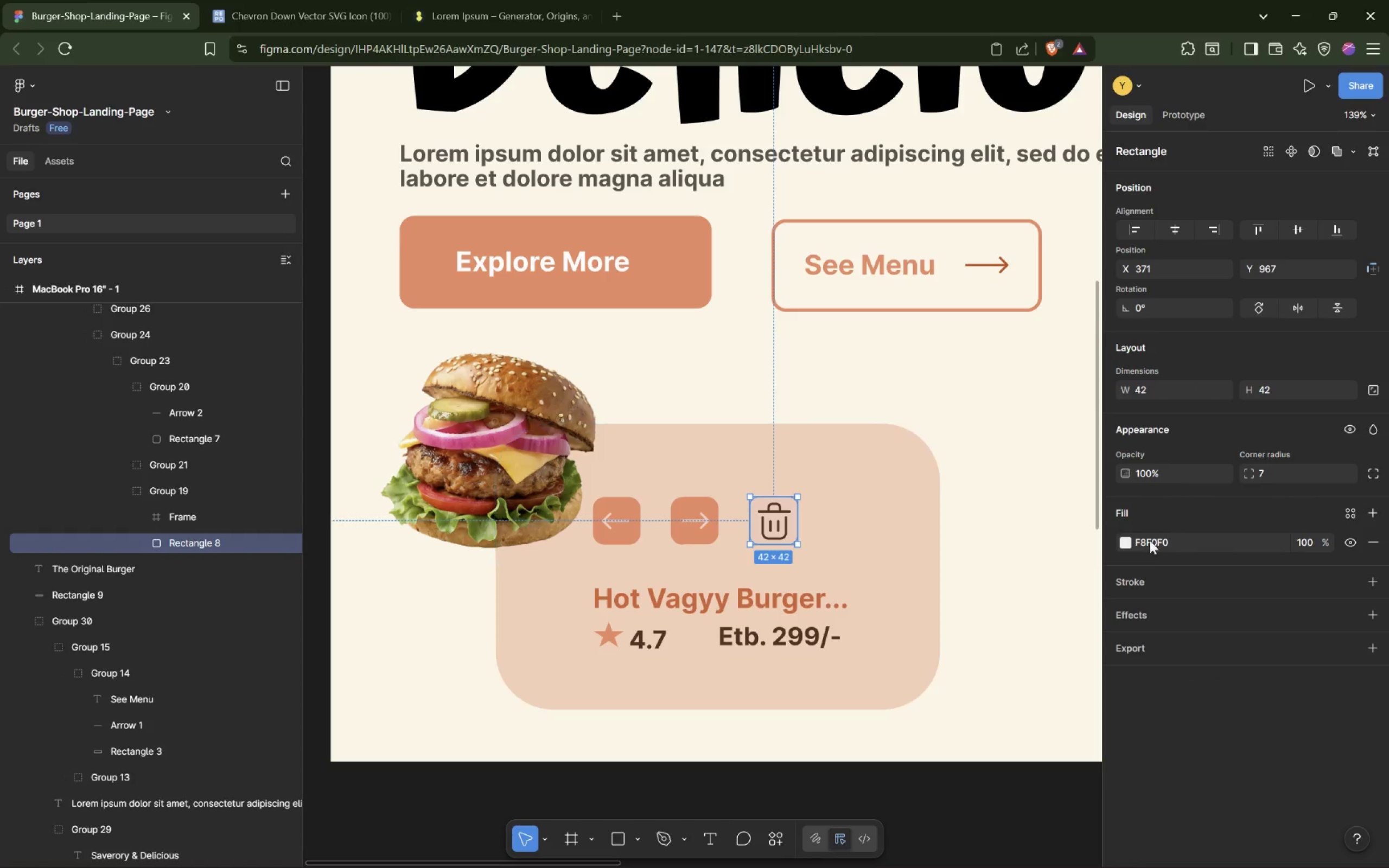 
double_click([1149, 538])
 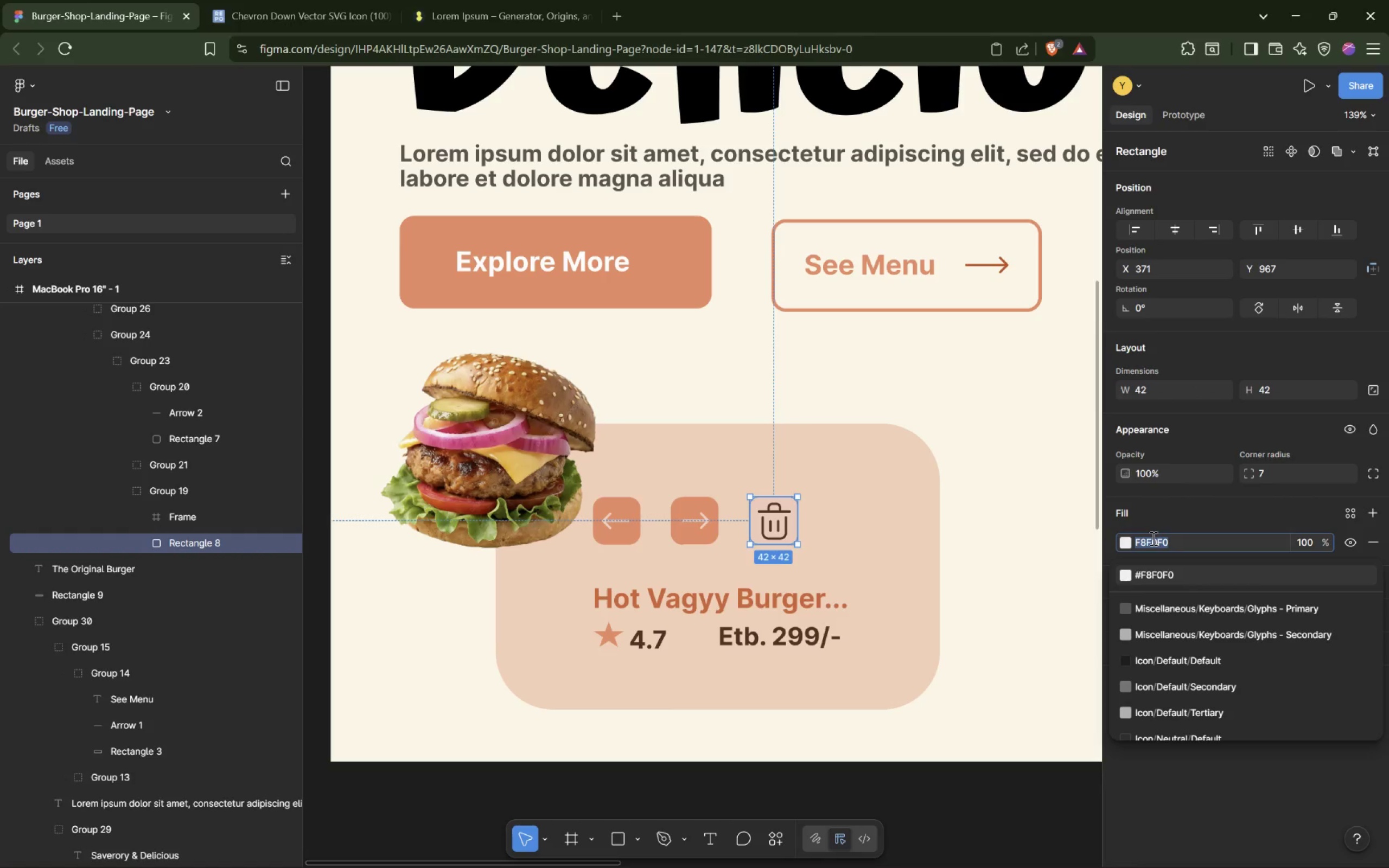 
double_click([1152, 538])
 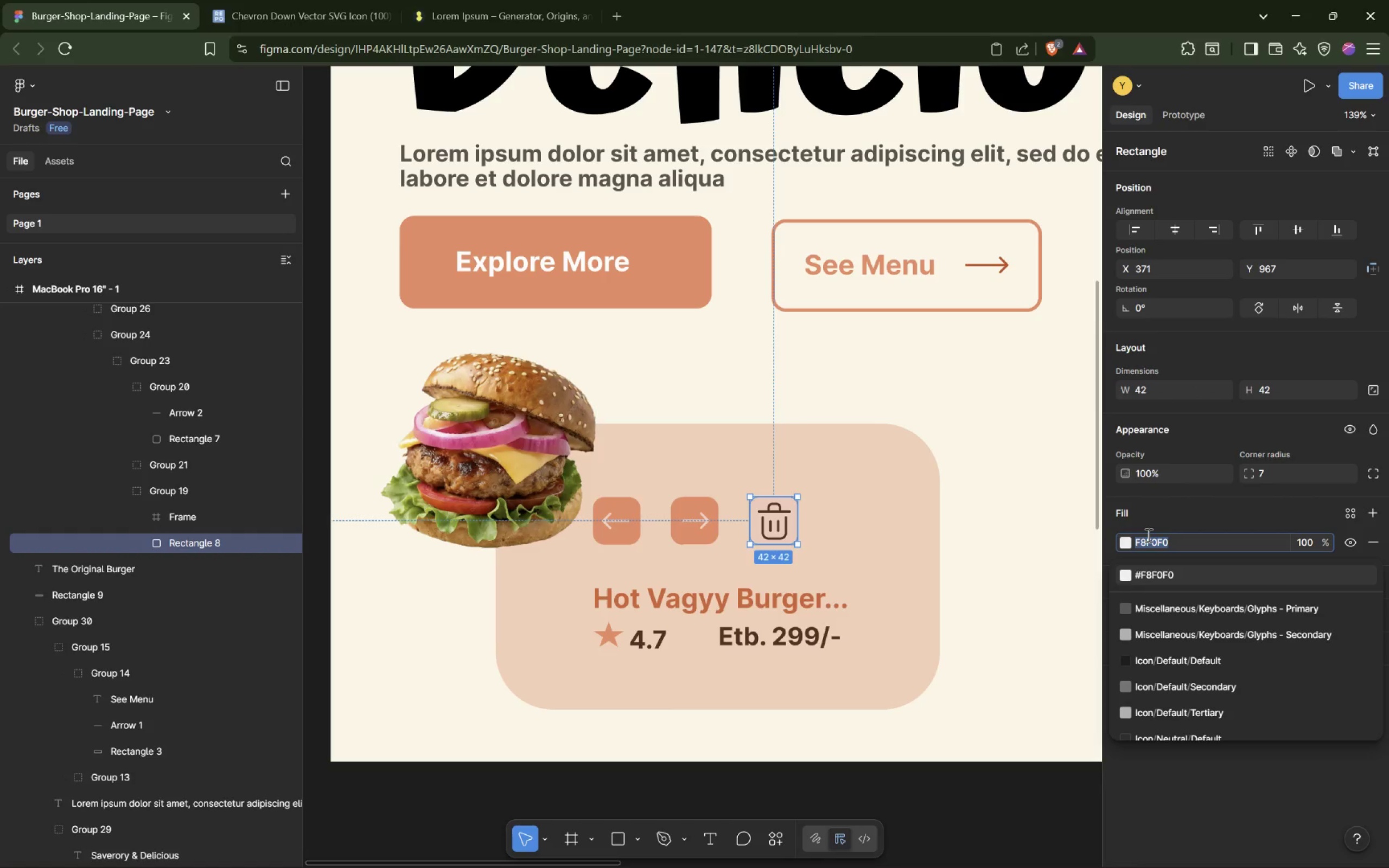 
type(ffffff)
 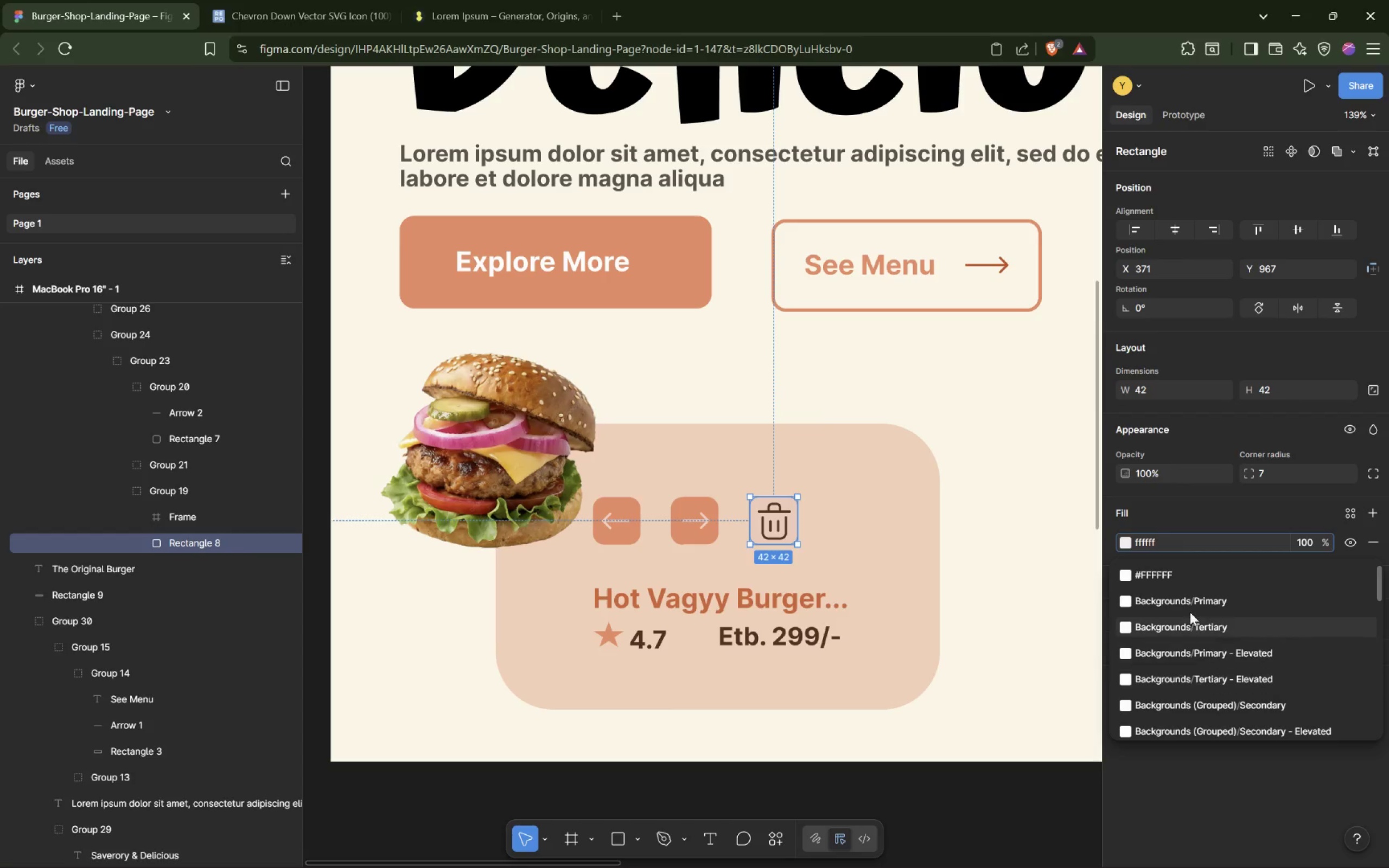 
left_click([1182, 573])
 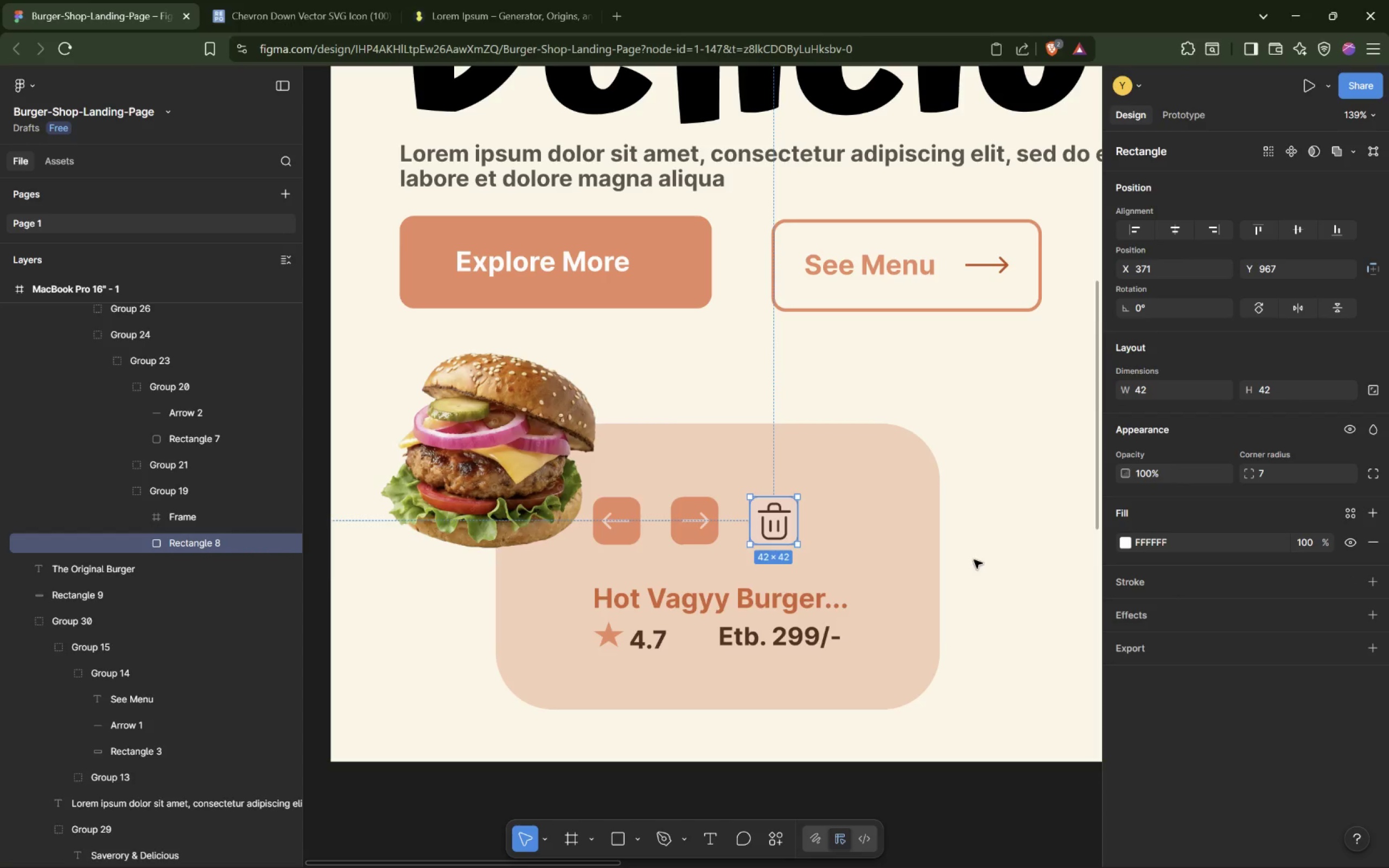 
left_click_drag(start_coordinate=[859, 557], to_coordinate=[840, 549])
 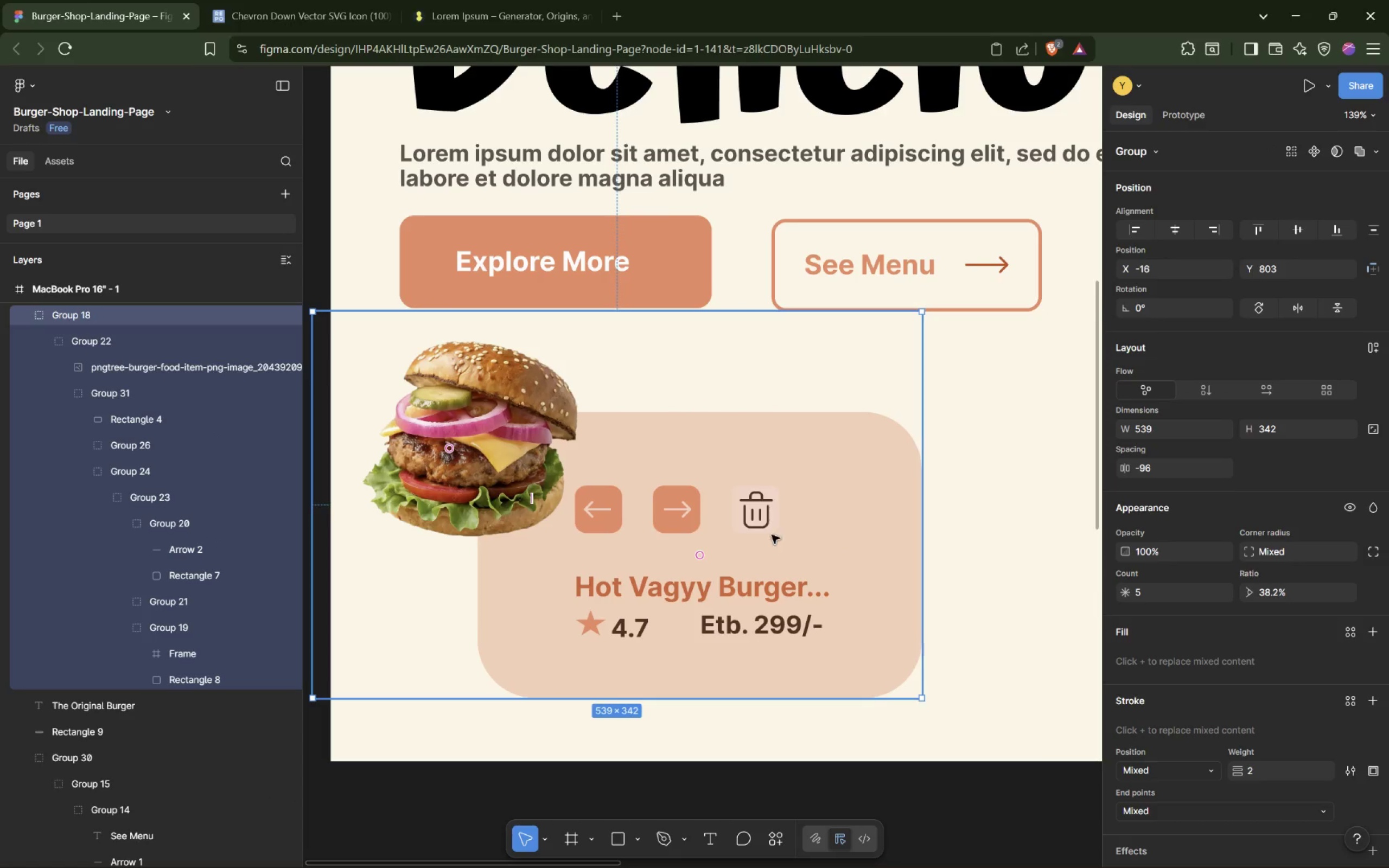 
left_click([759, 515])
 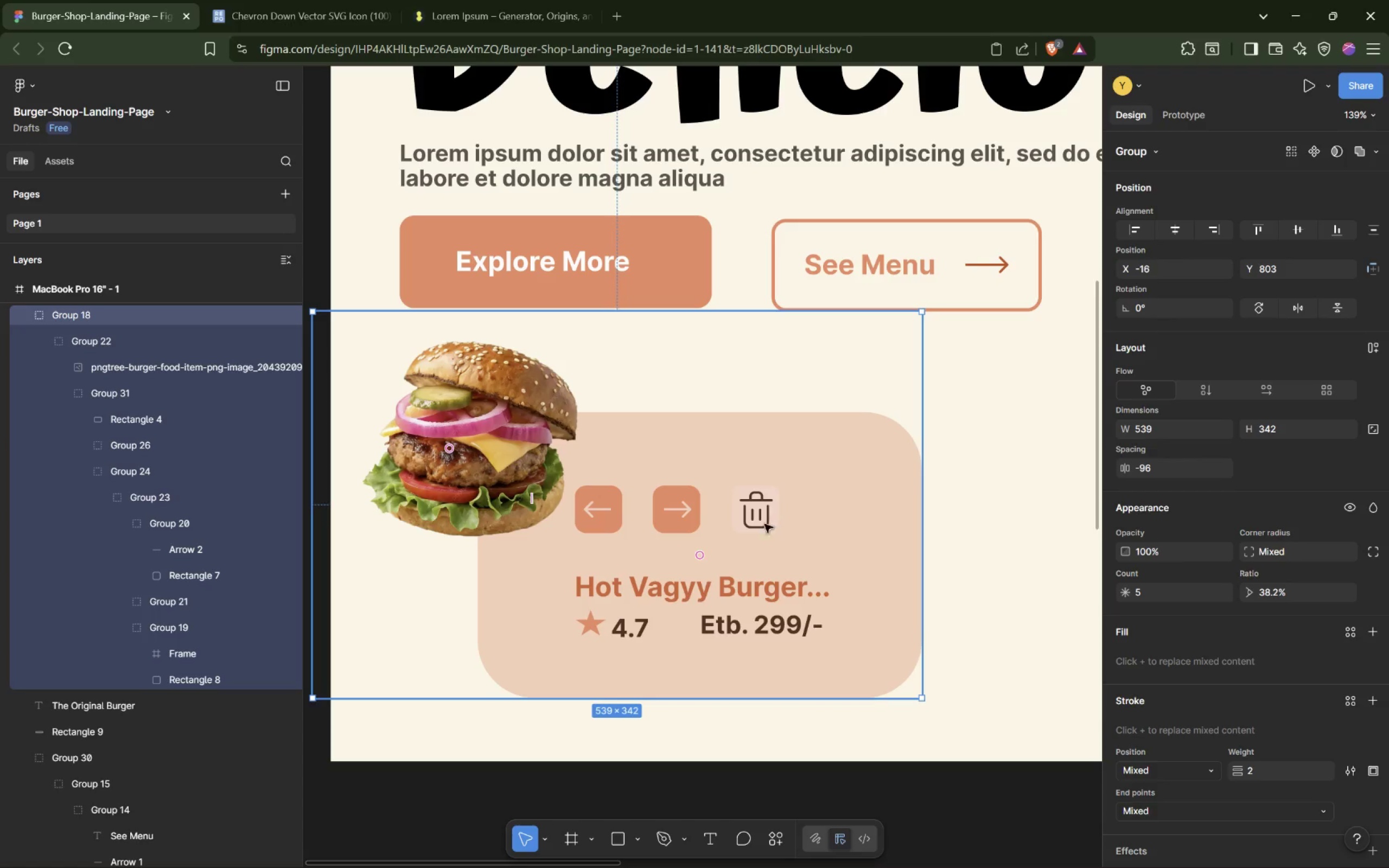 
left_click([748, 516])
 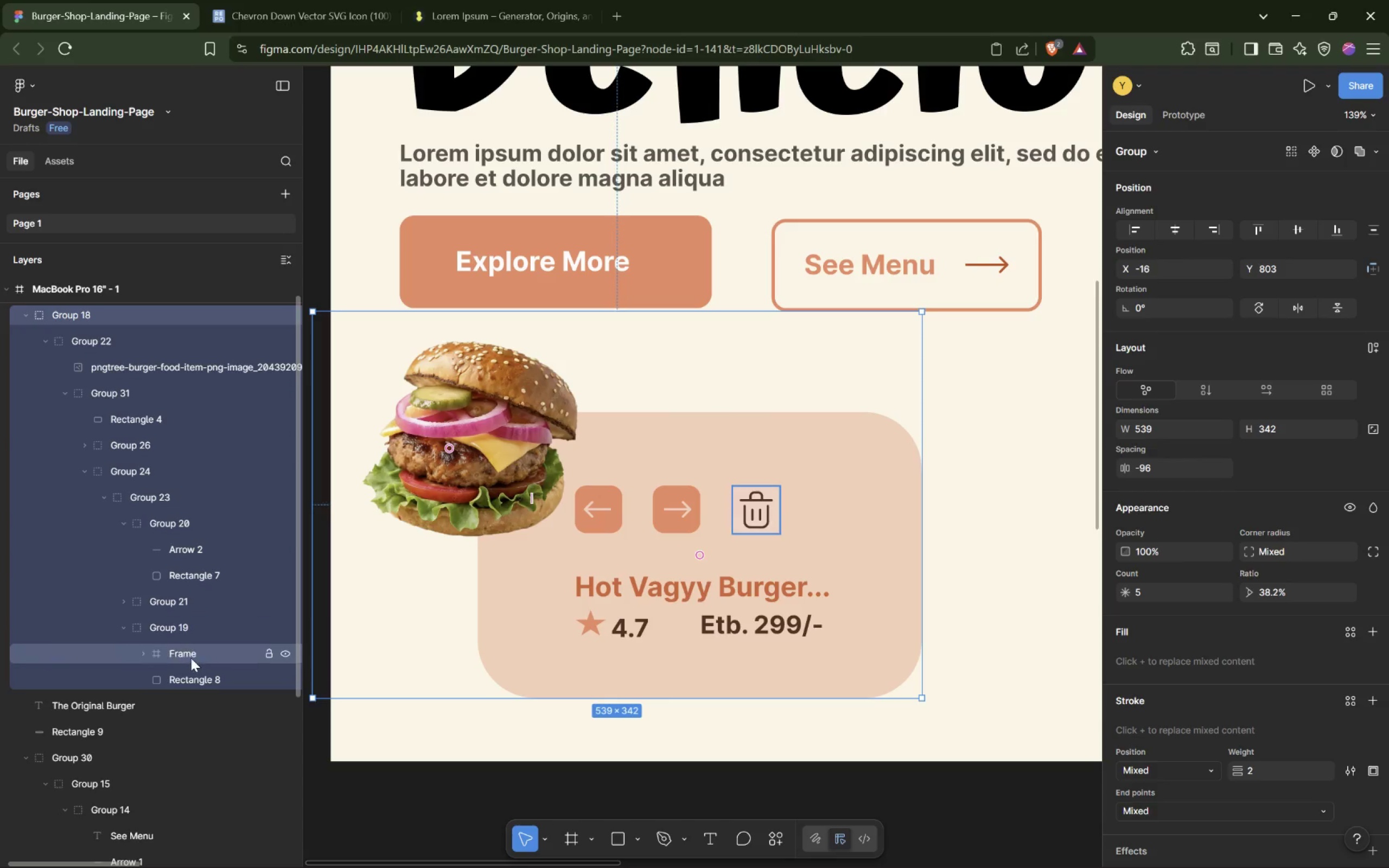 
left_click([194, 657])
 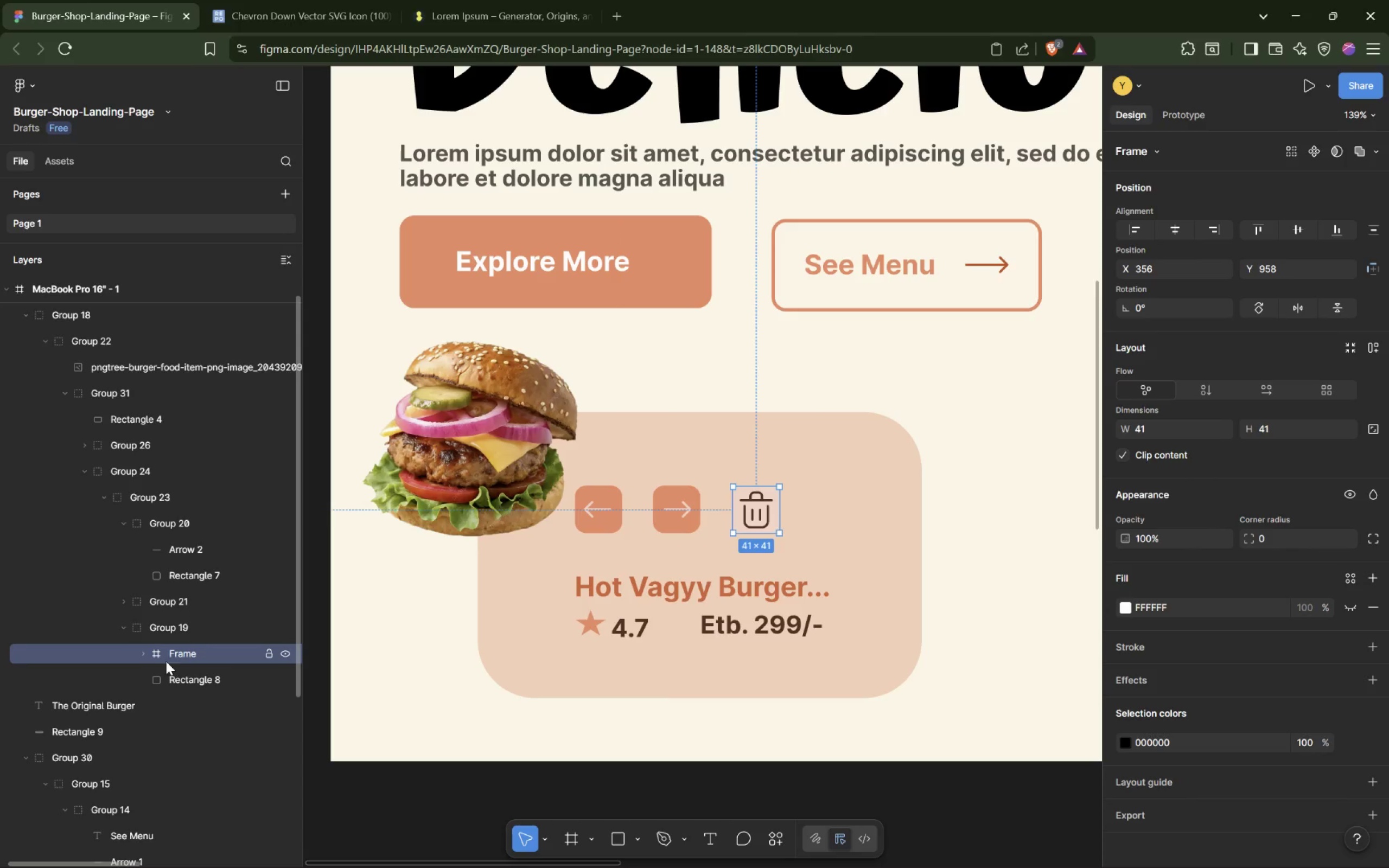 
left_click([143, 648])
 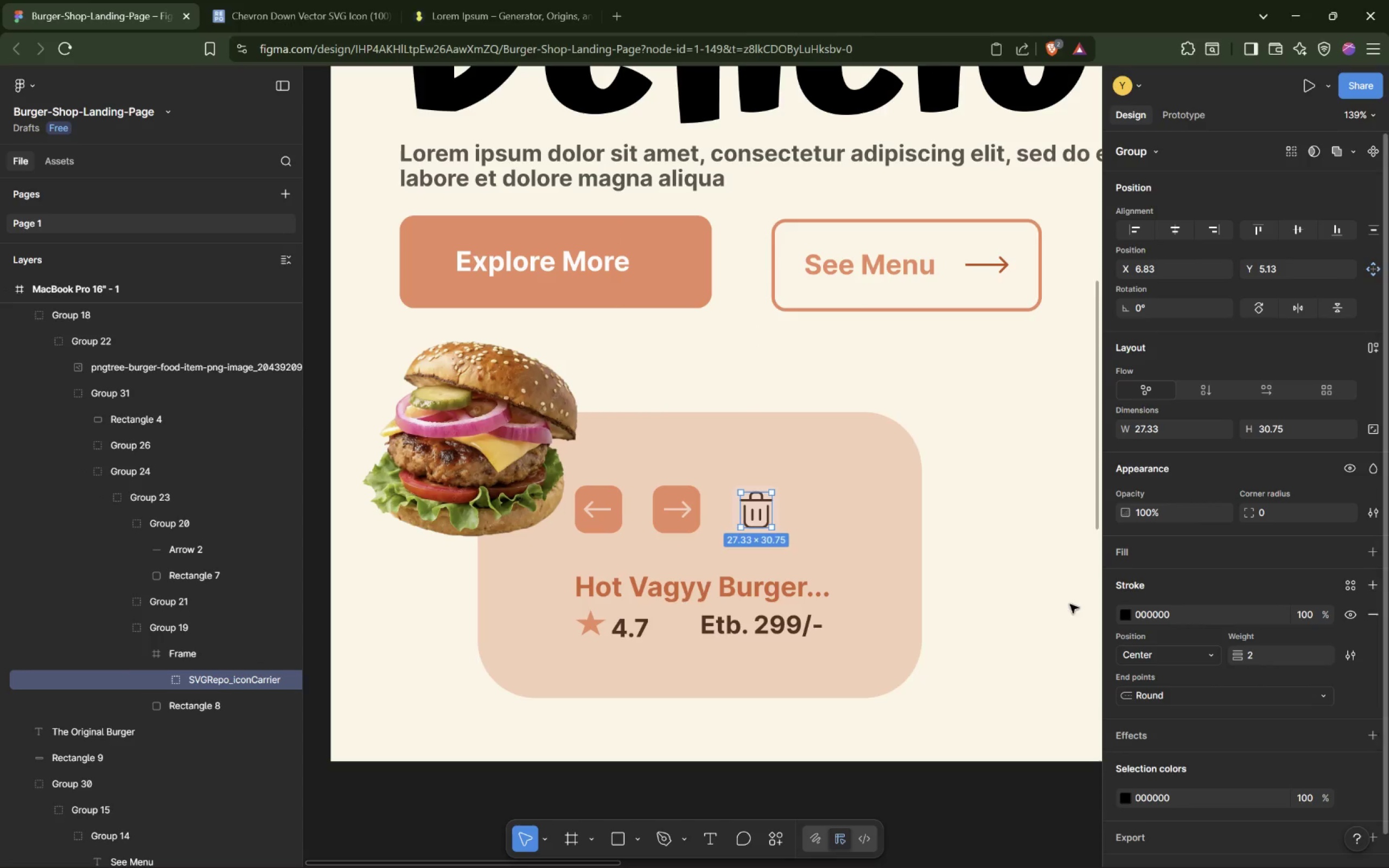 
double_click([680, 515])
 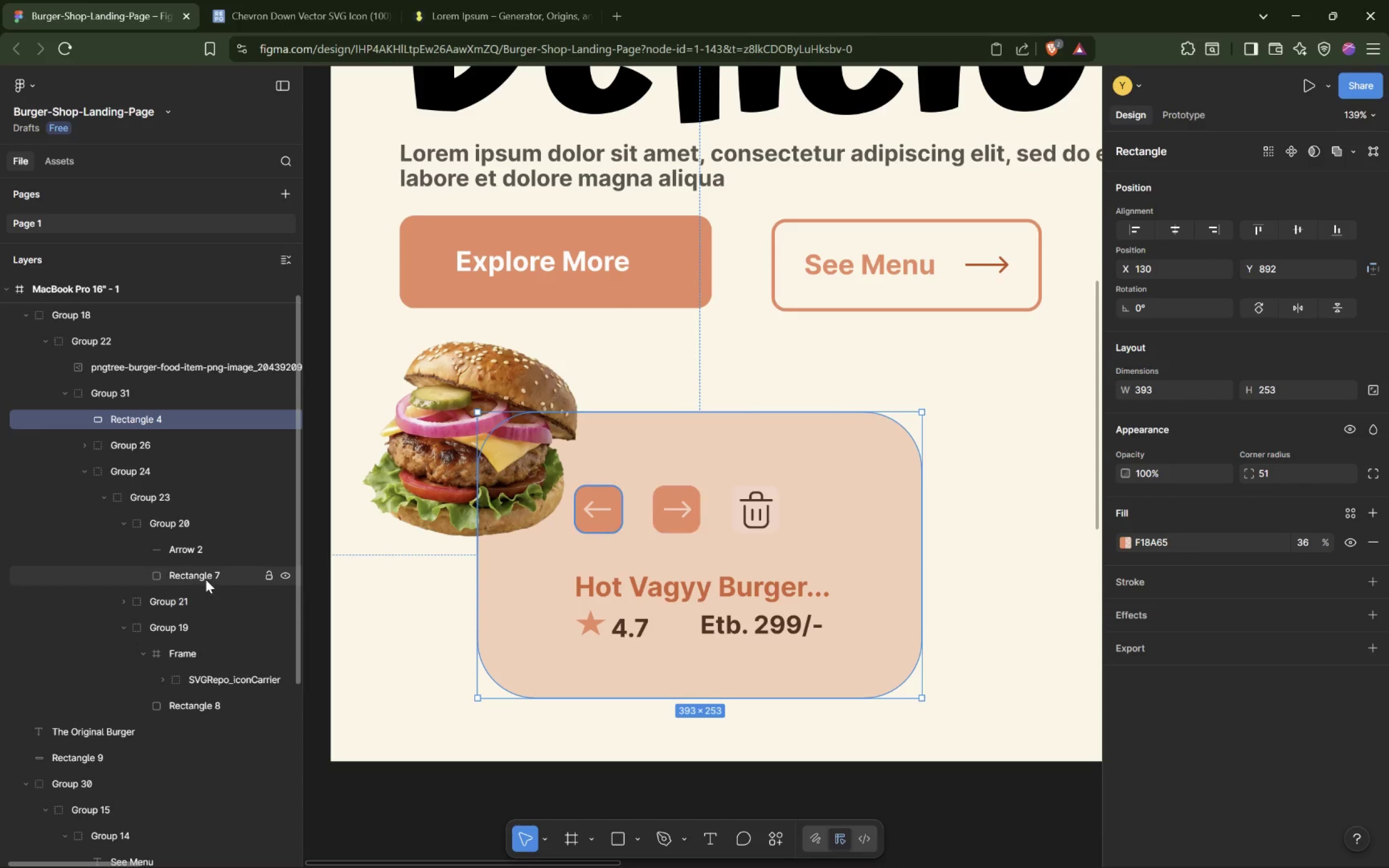 
left_click([207, 575])
 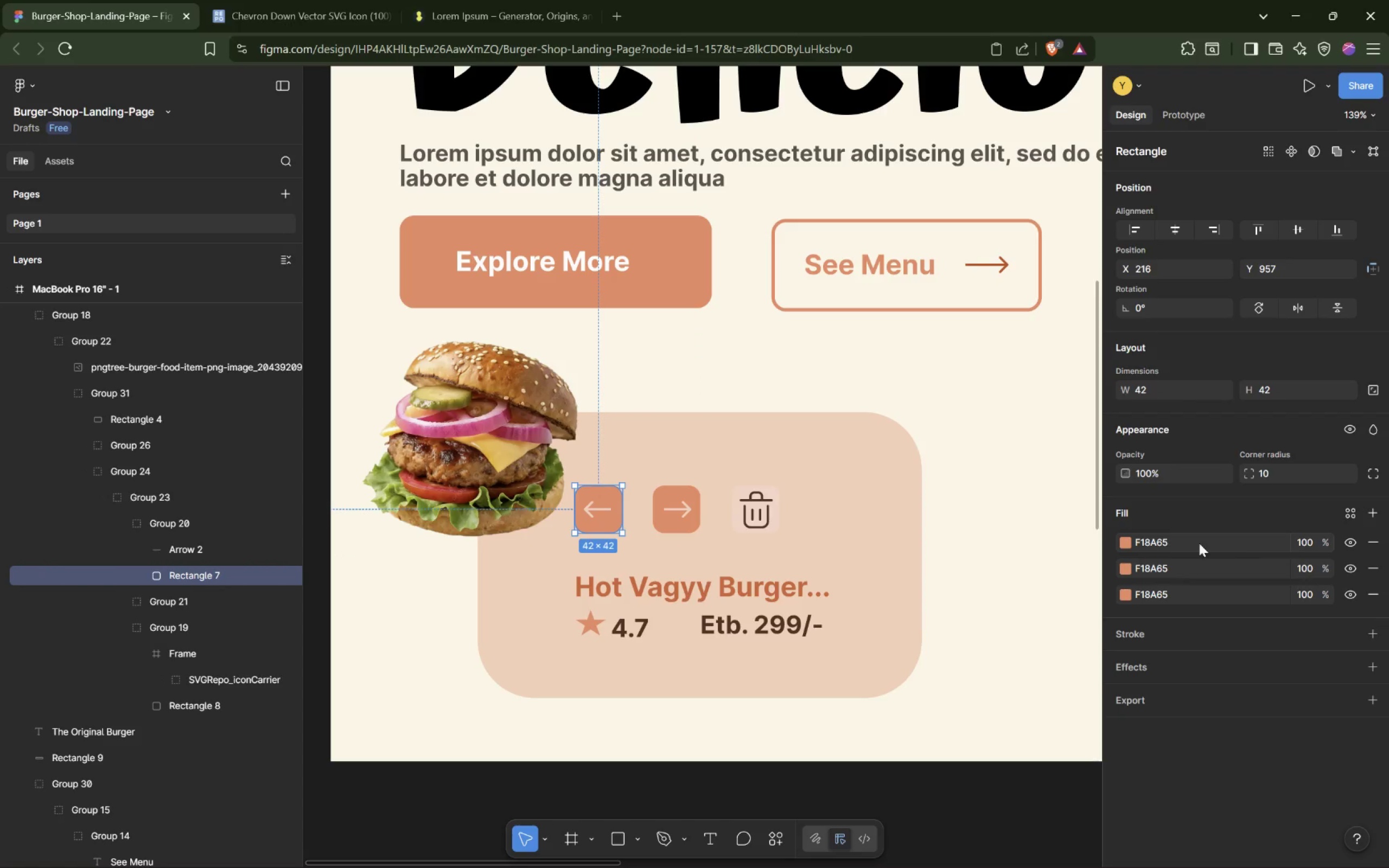 
triple_click([1153, 539])
 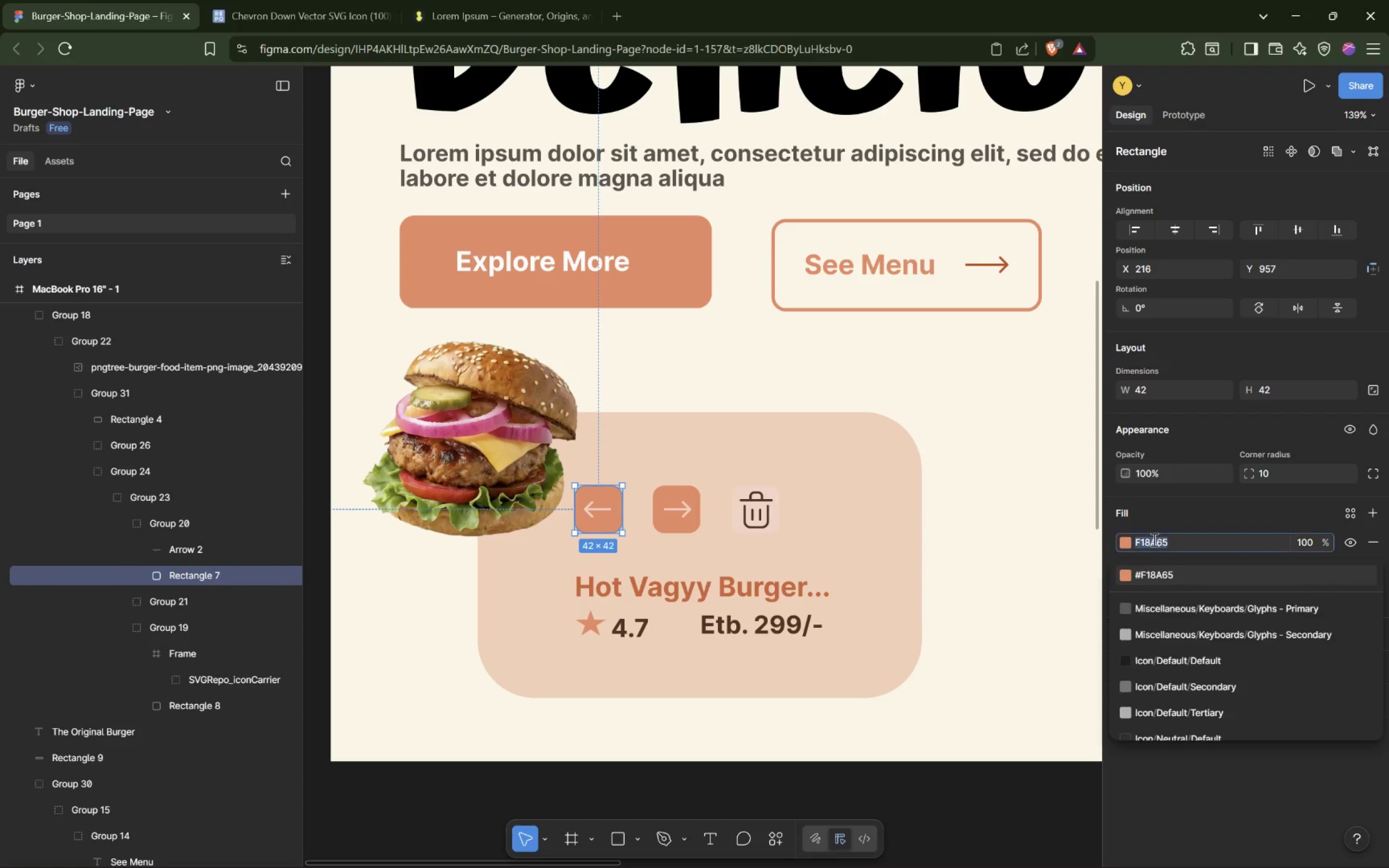 
triple_click([1153, 539])
 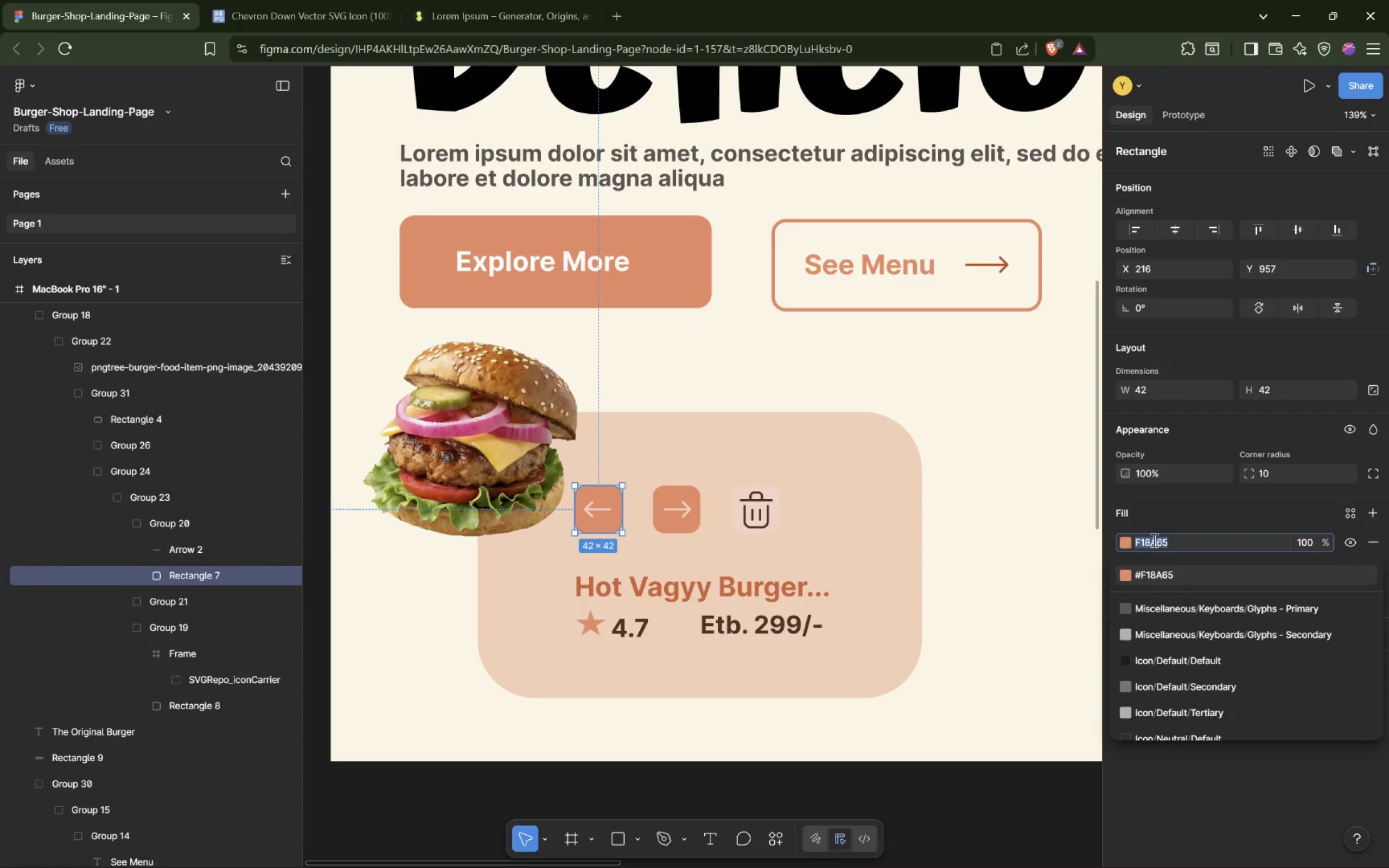 
key(Control+C)
 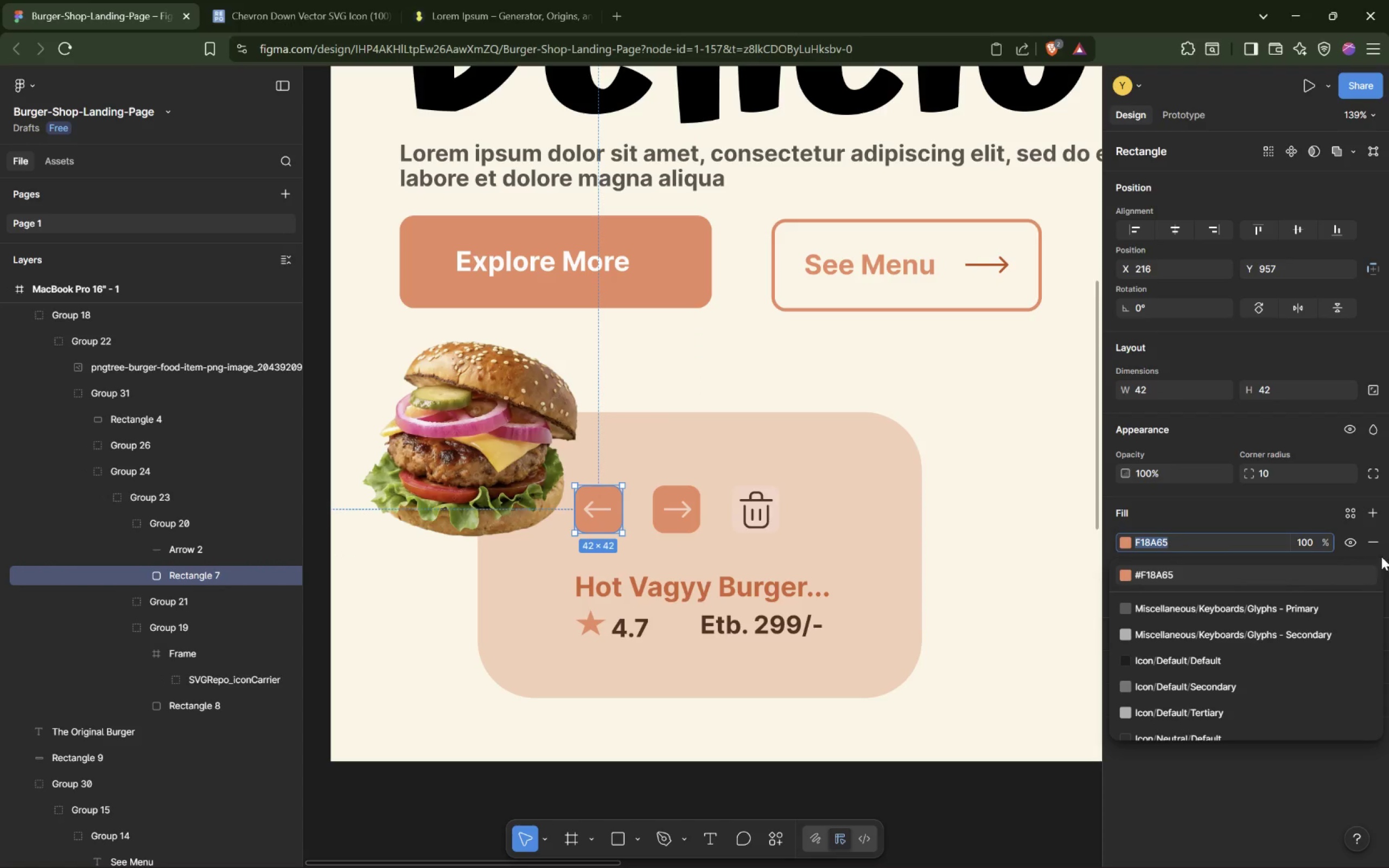 
left_click([1259, 511])
 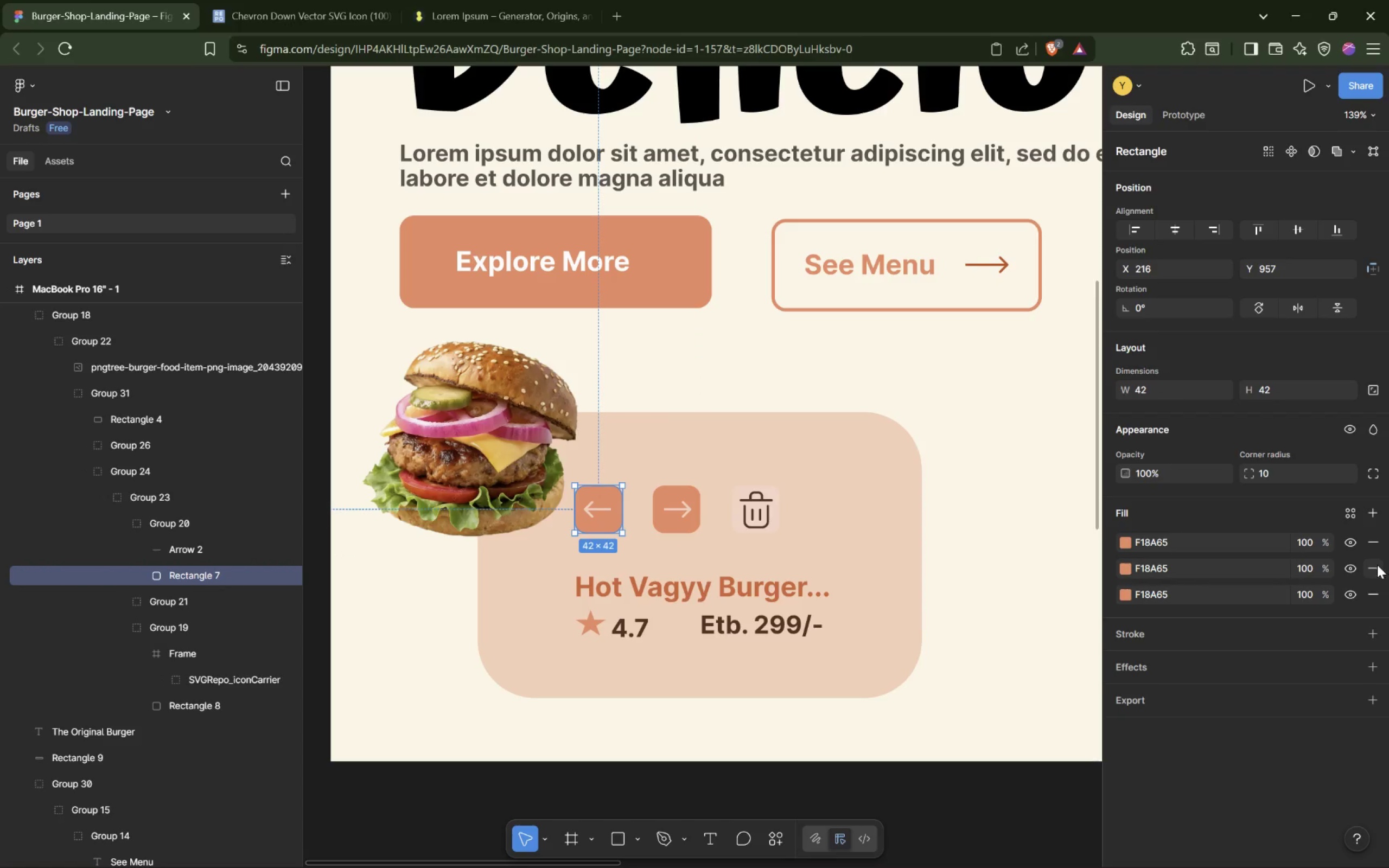 
double_click([1374, 568])
 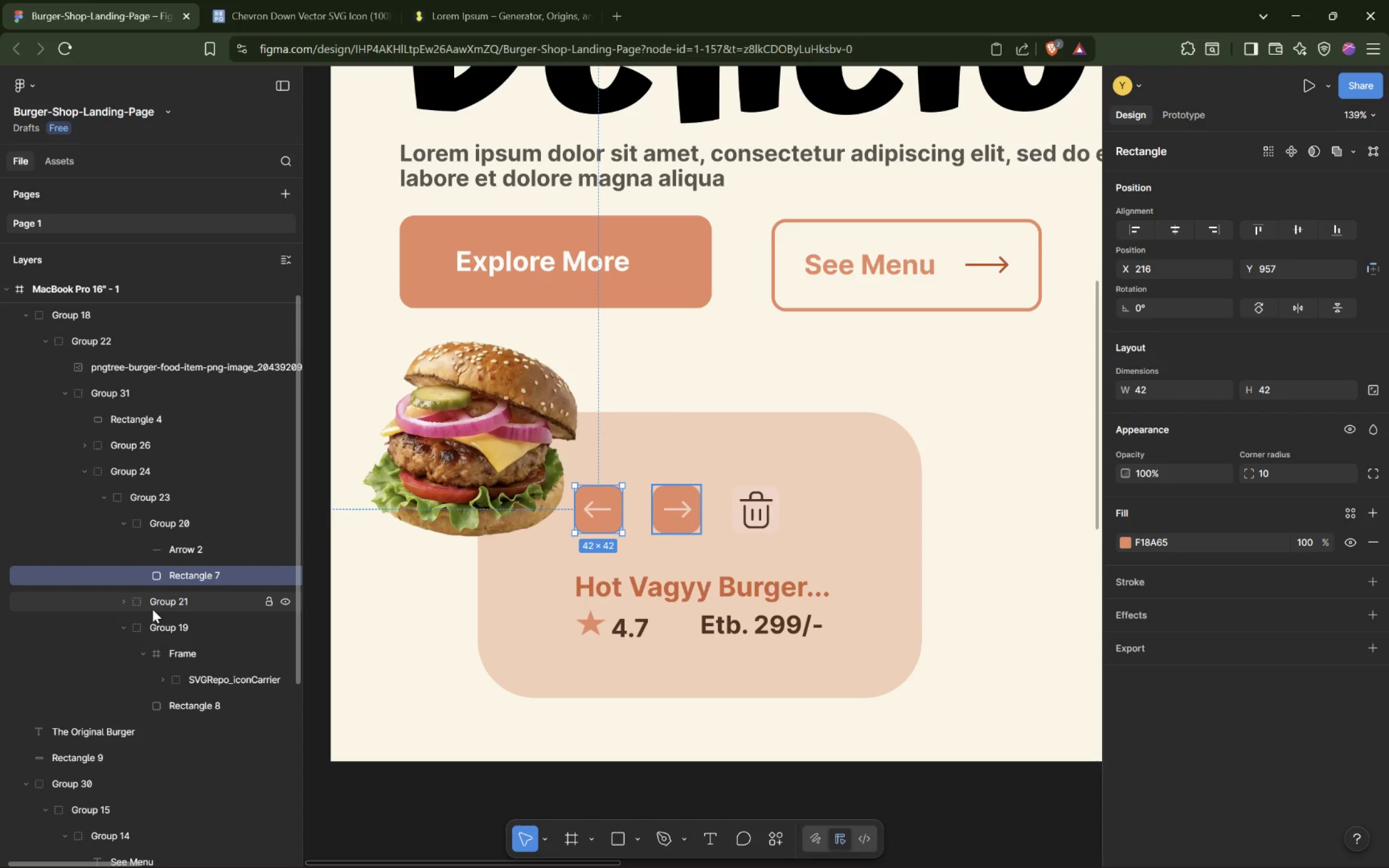 
left_click([124, 599])
 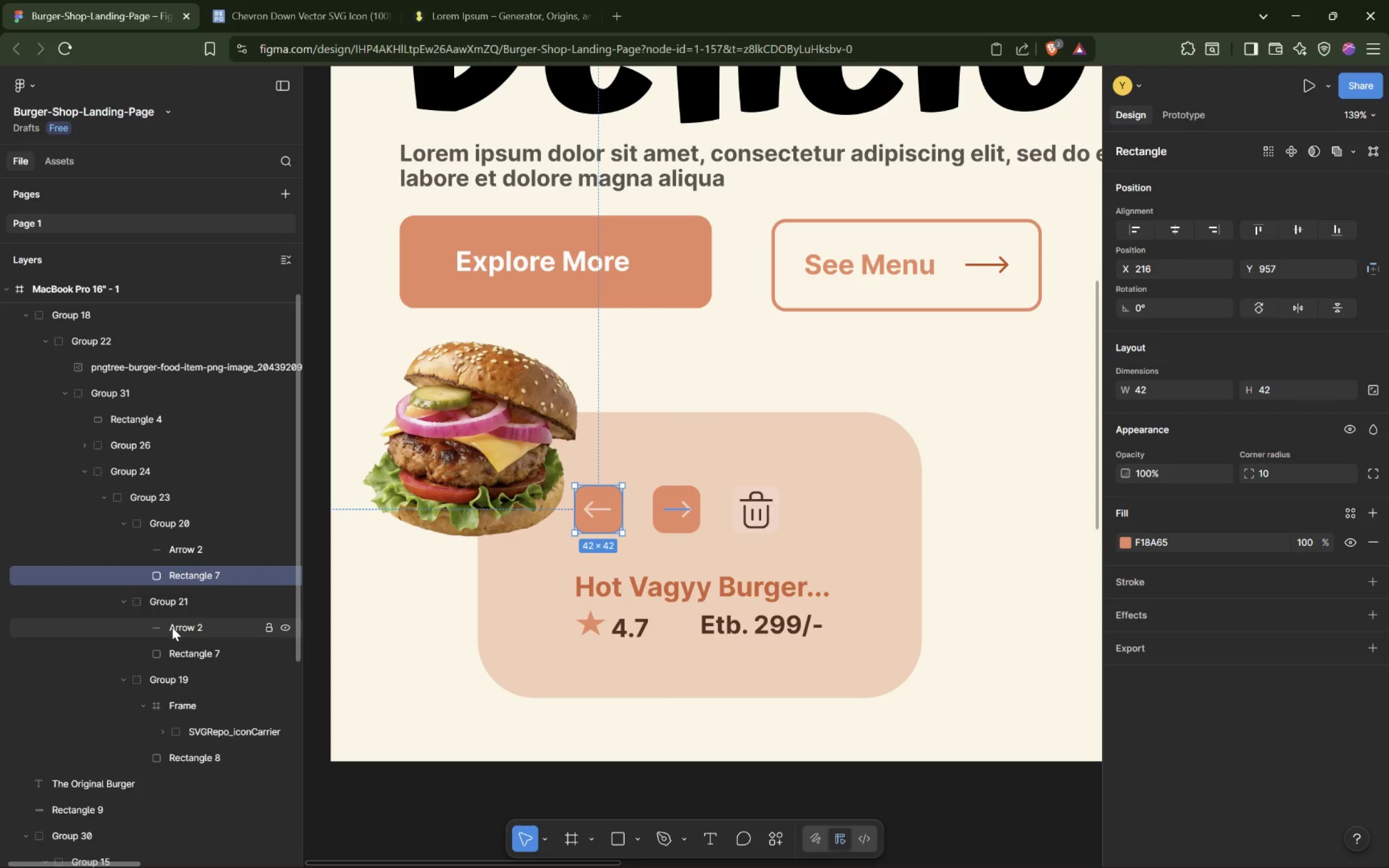 
left_click([175, 646])
 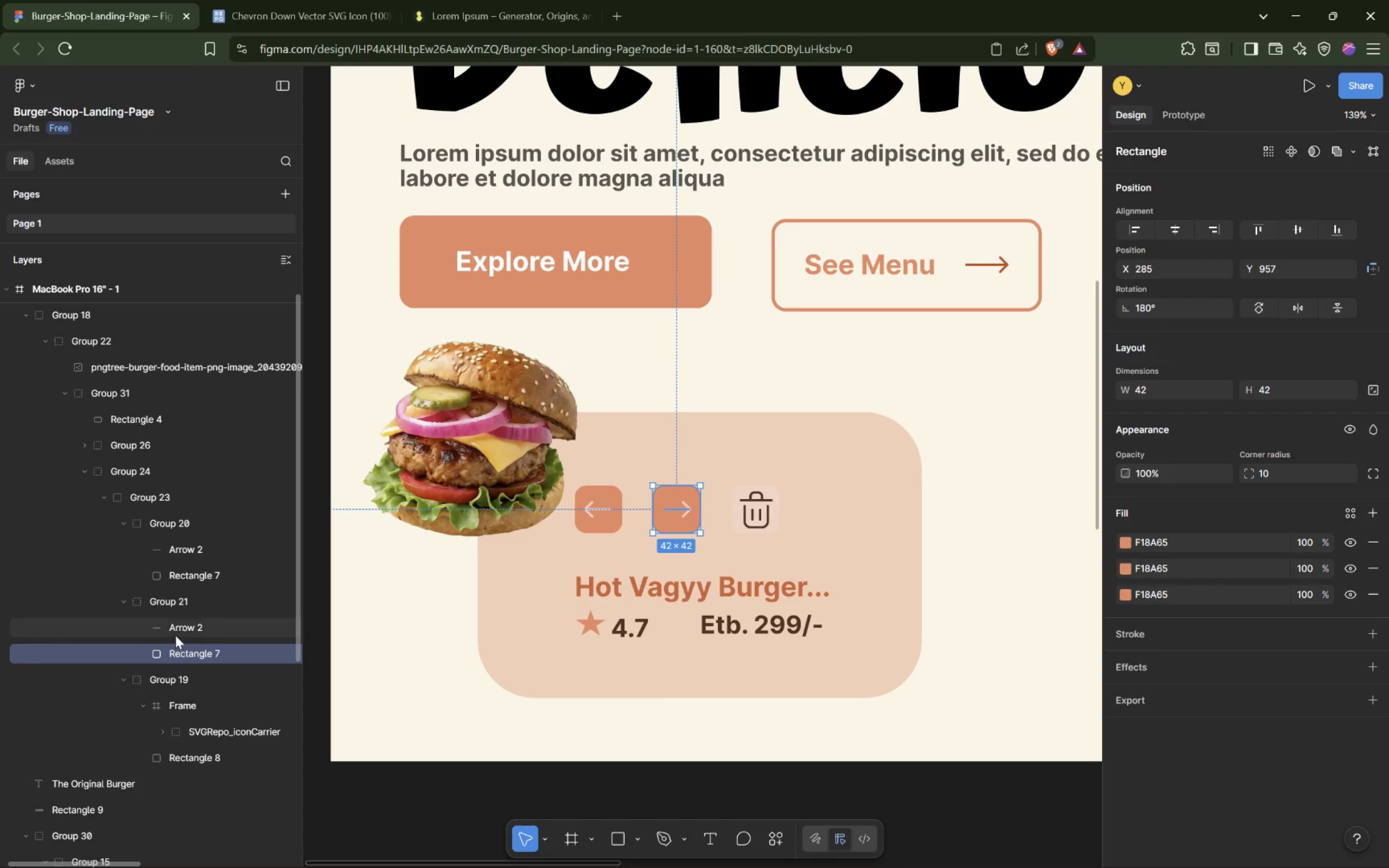 
left_click([177, 631])
 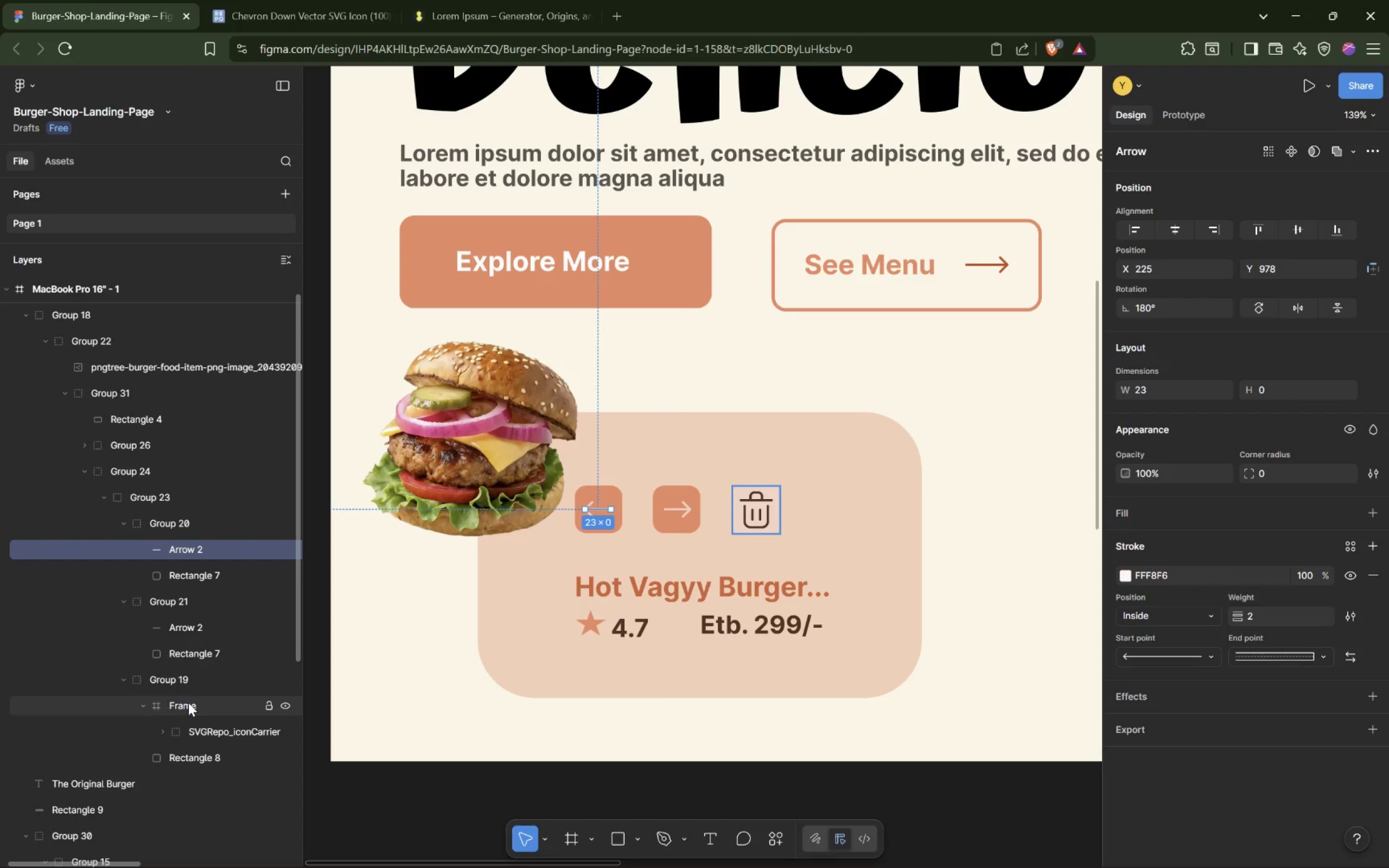 
wait(7.33)
 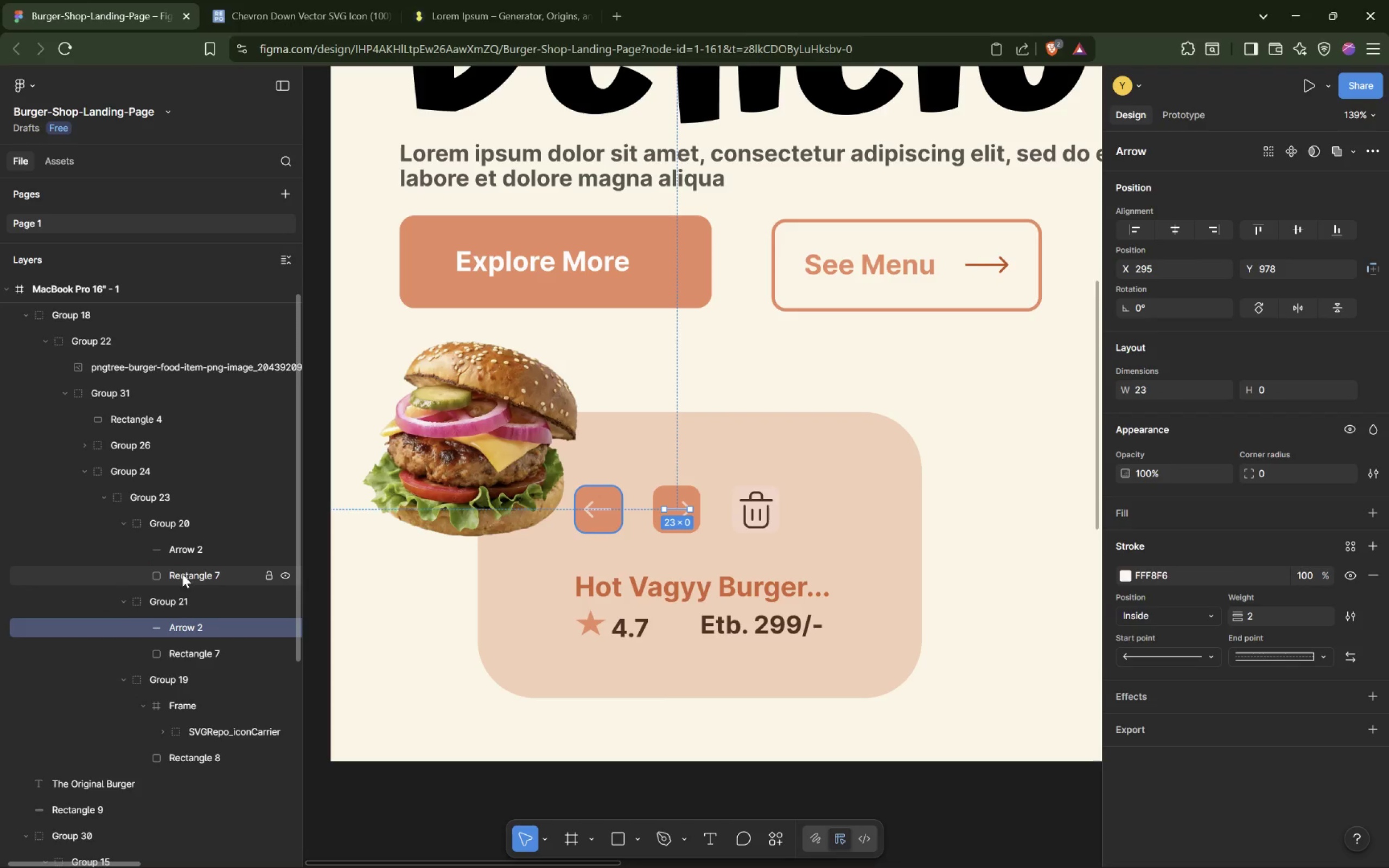 
left_click([1126, 618])
 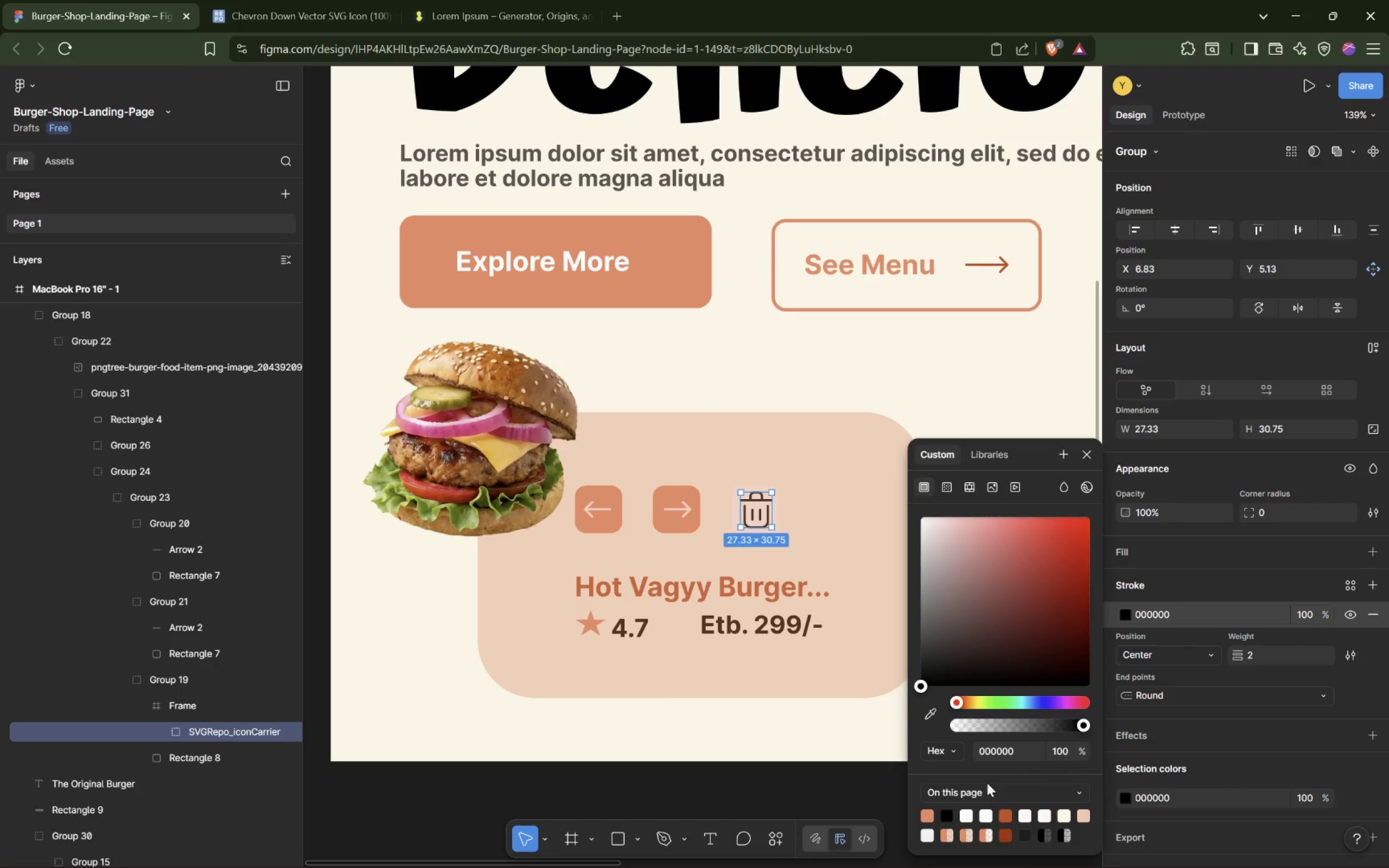 
double_click([999, 749])
 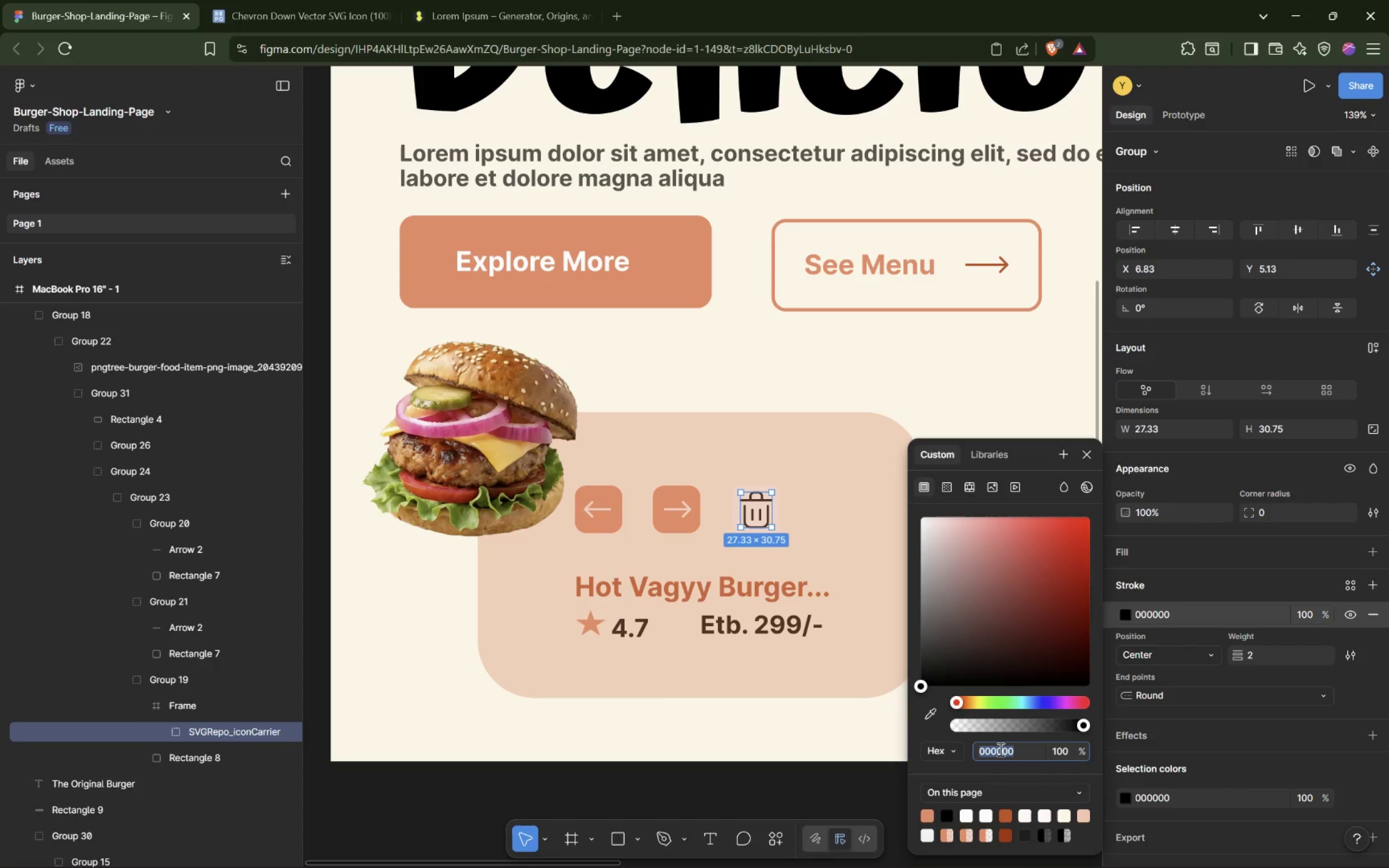 
key(Control+V)
 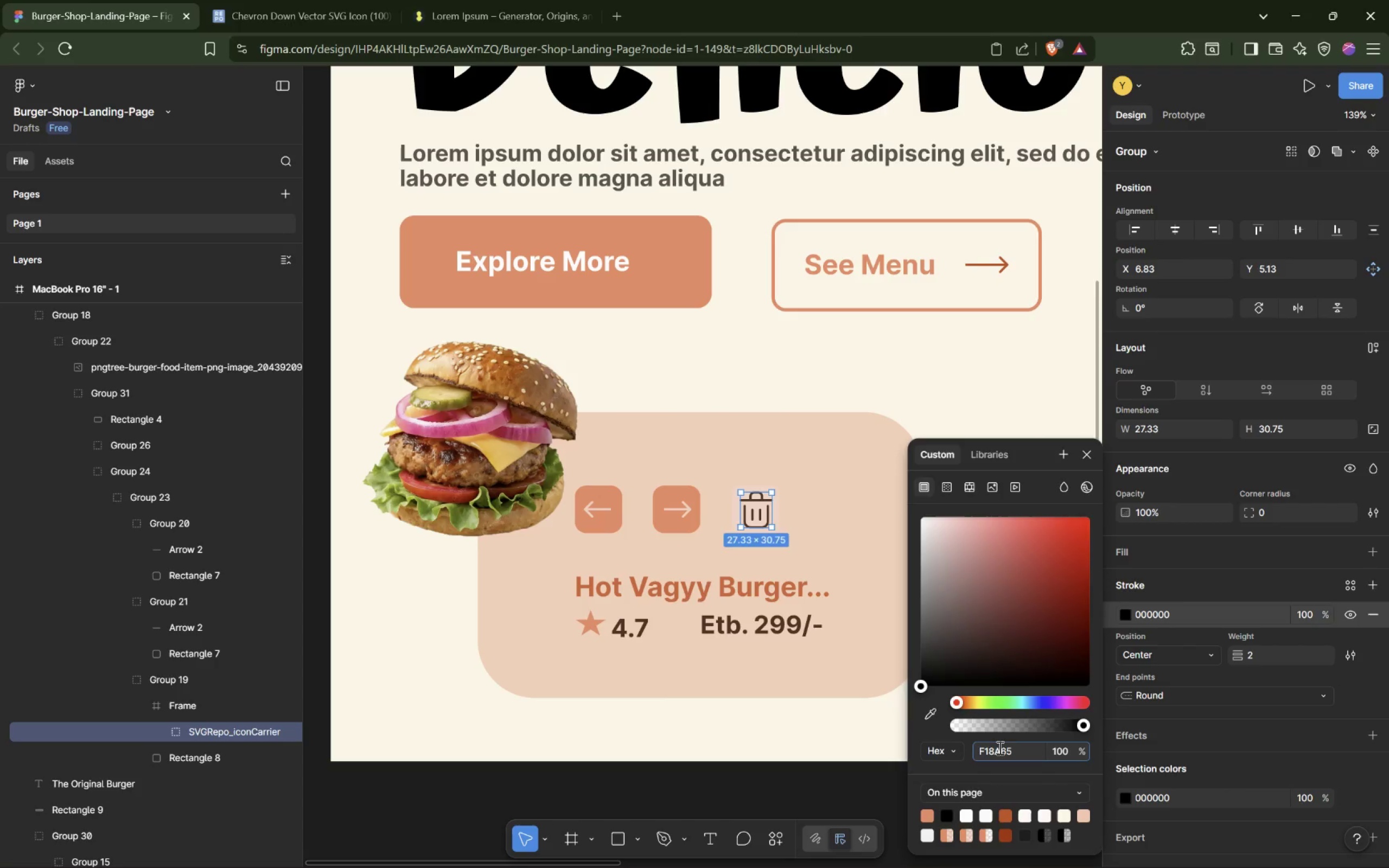 
key(Enter)
 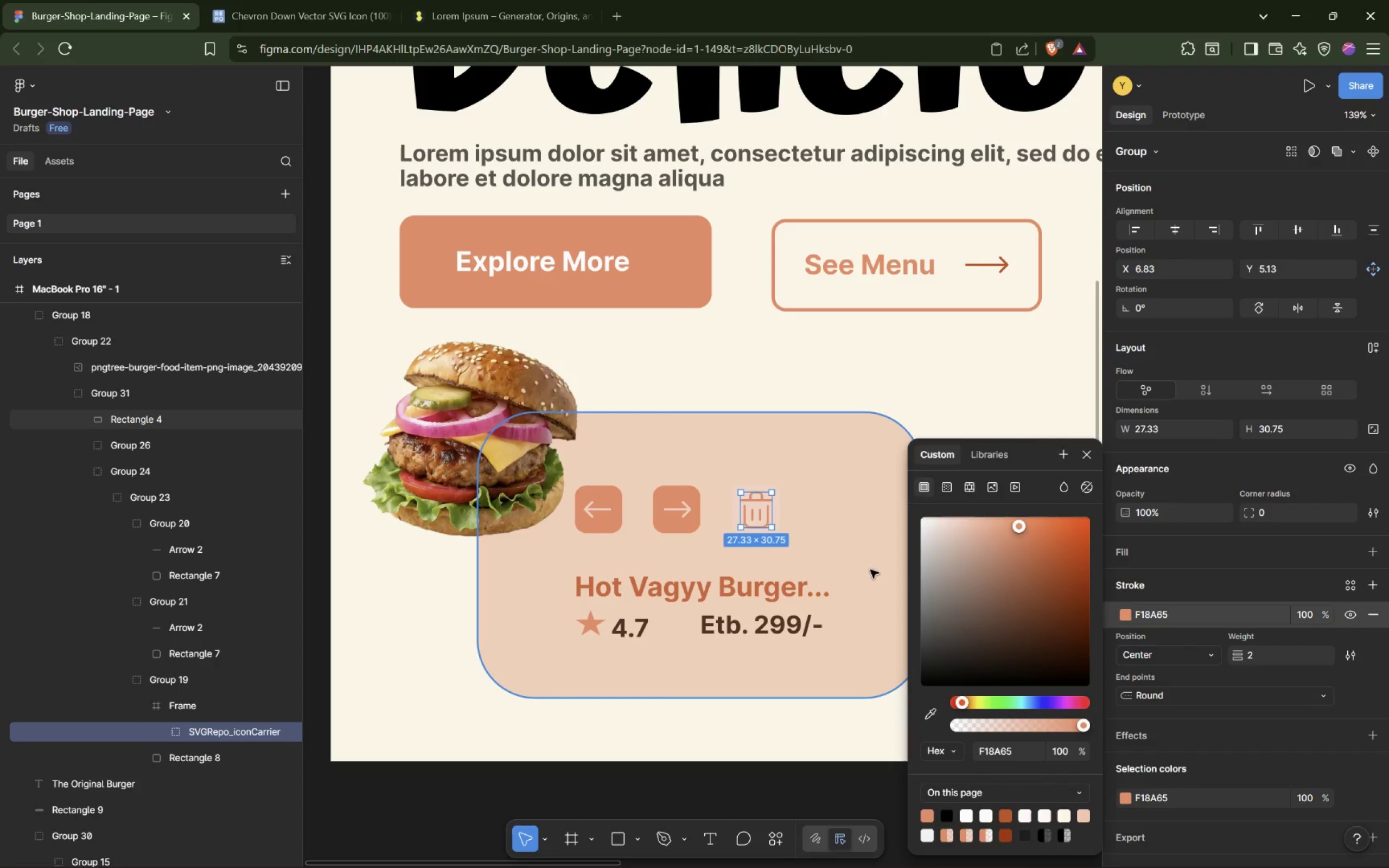 
left_click([870, 568])
 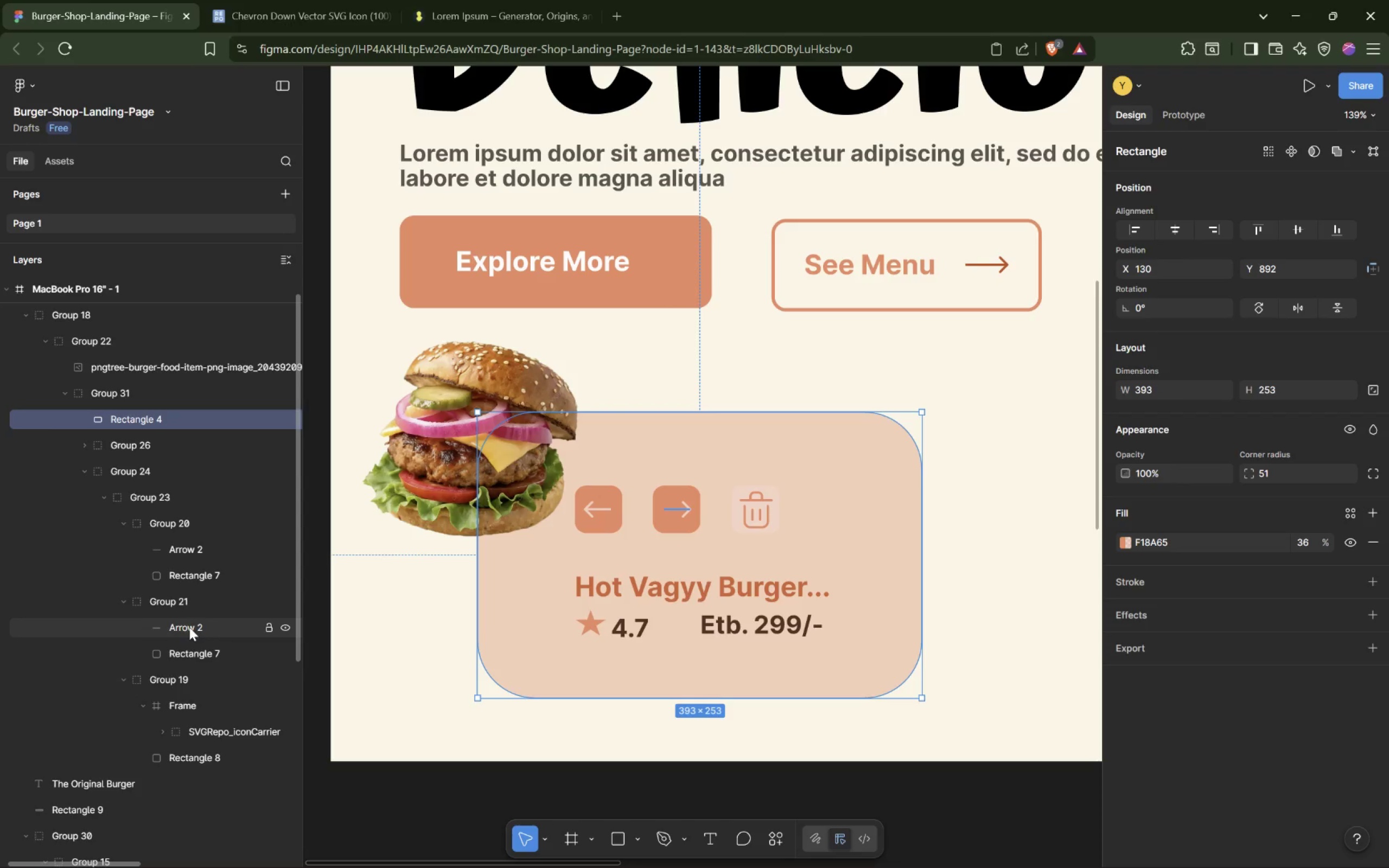 
wait(5.76)
 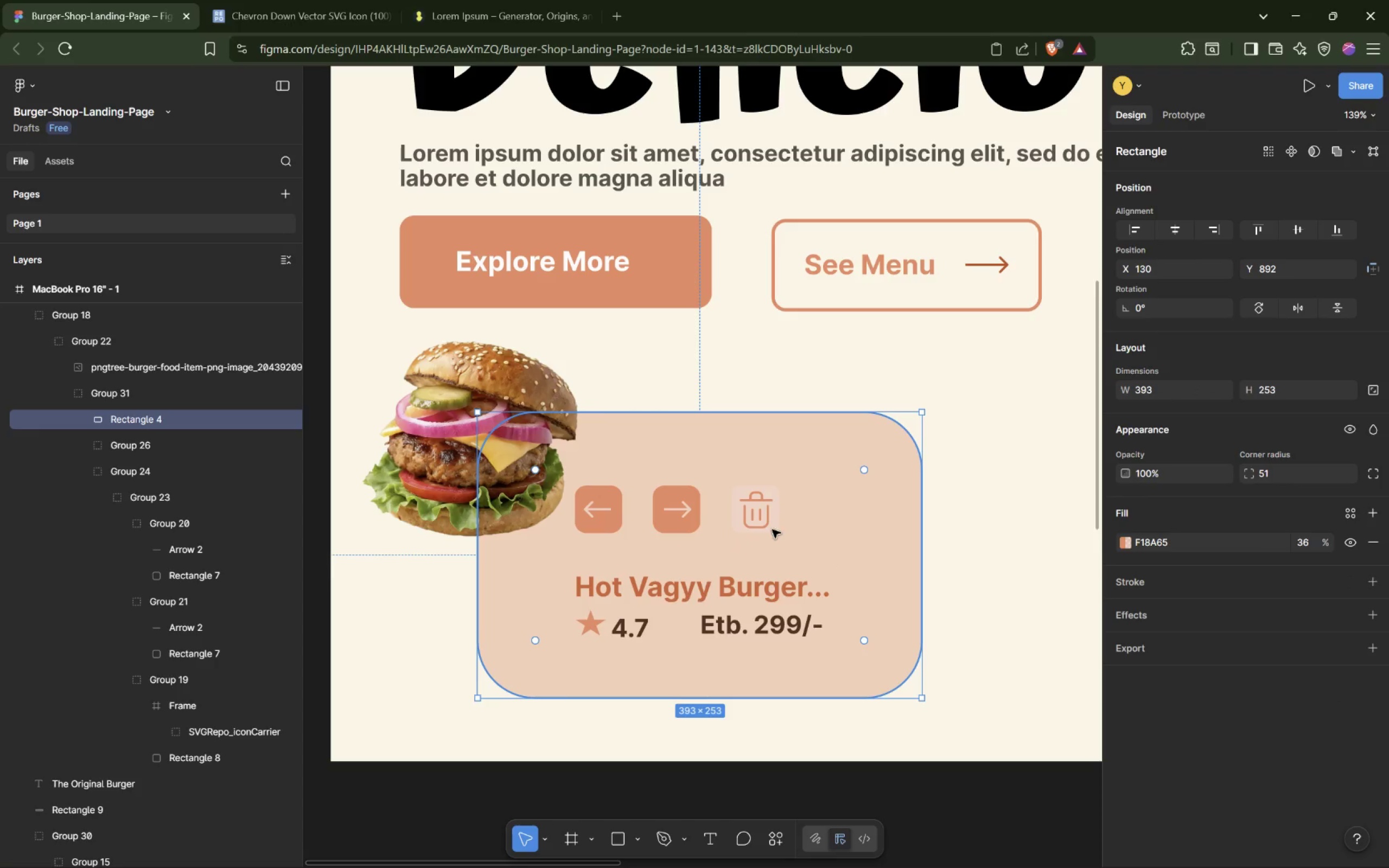 
left_click([186, 763])
 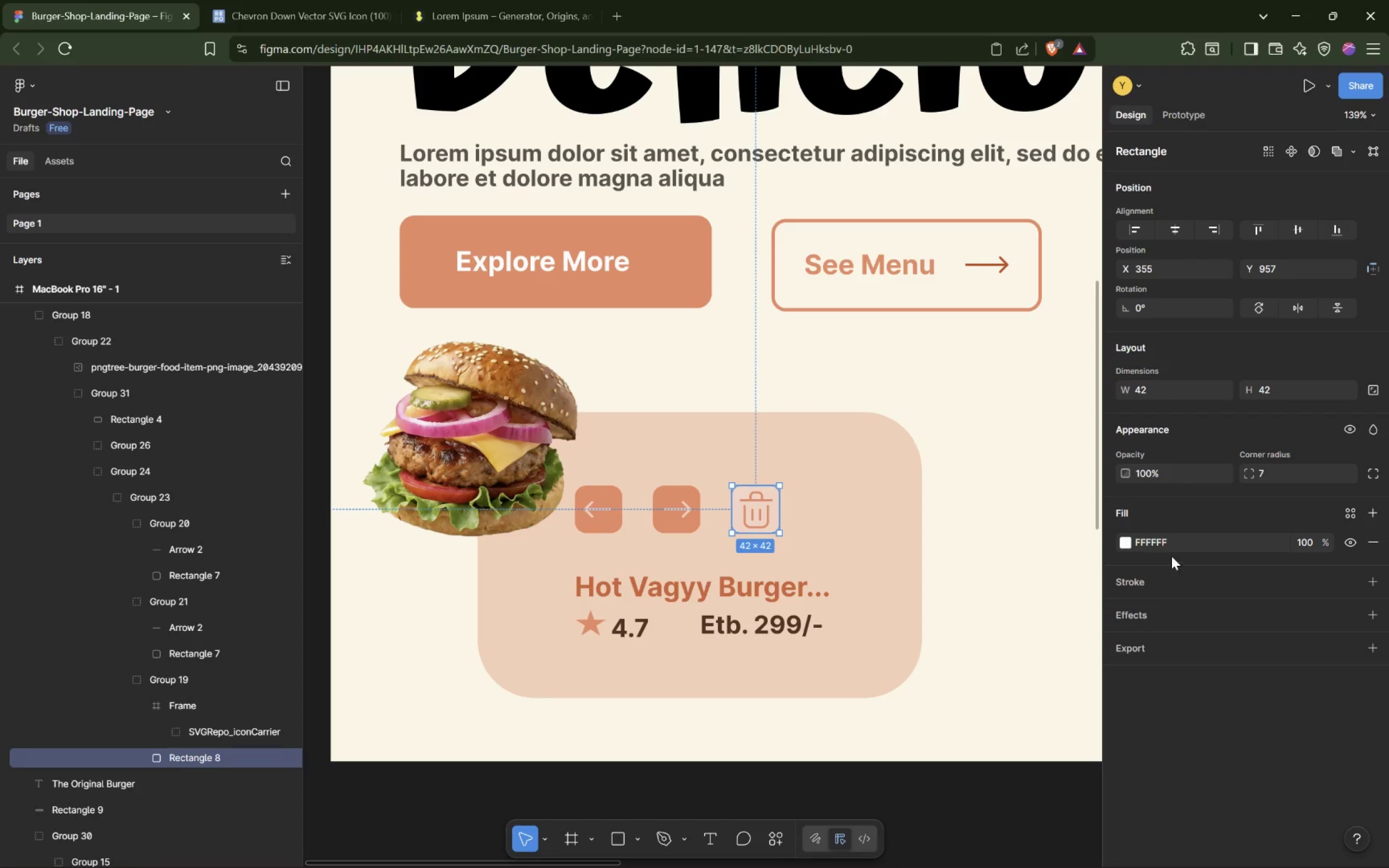 
left_click([1127, 540])
 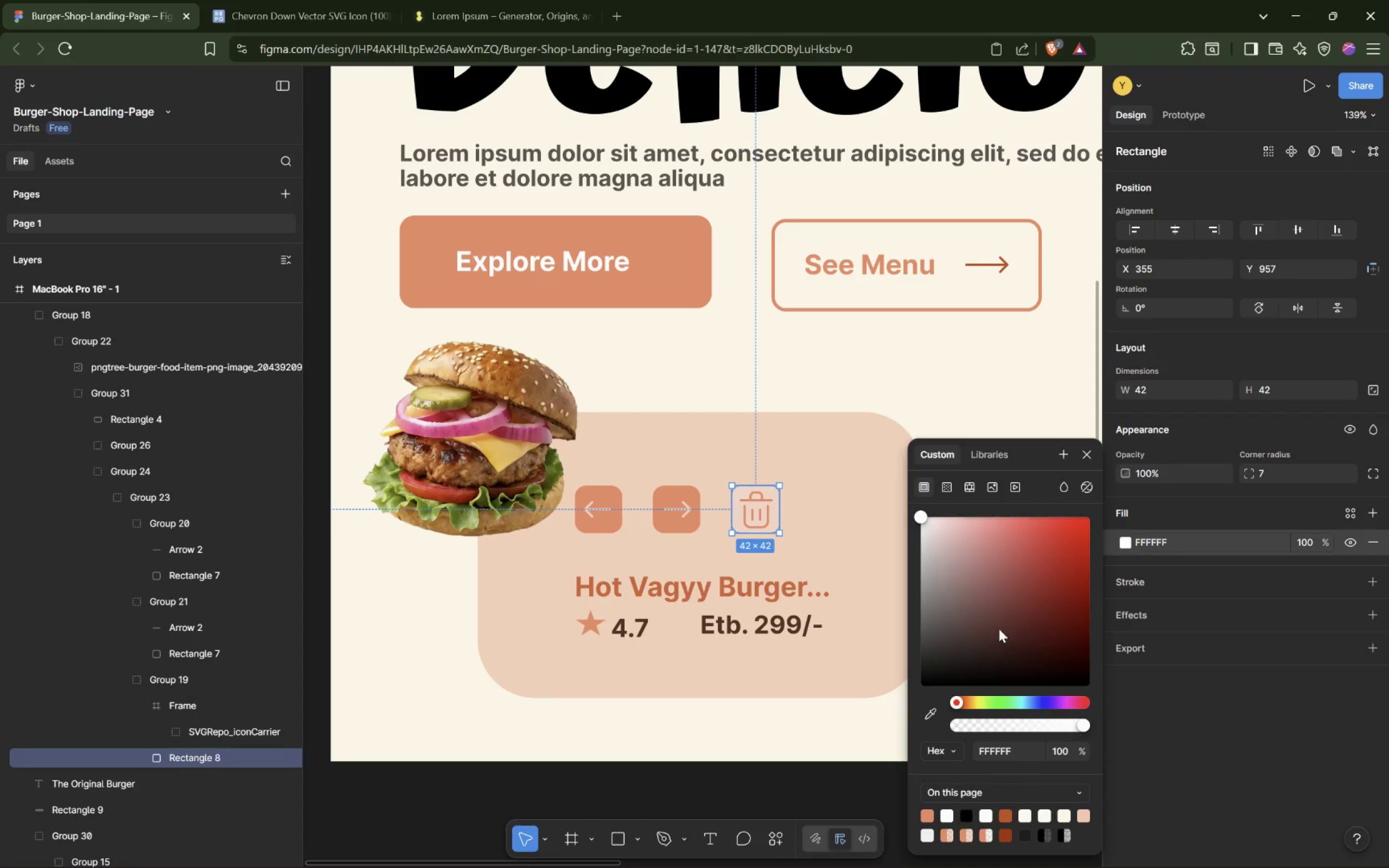 
left_click_drag(start_coordinate=[994, 612], to_coordinate=[997, 551])
 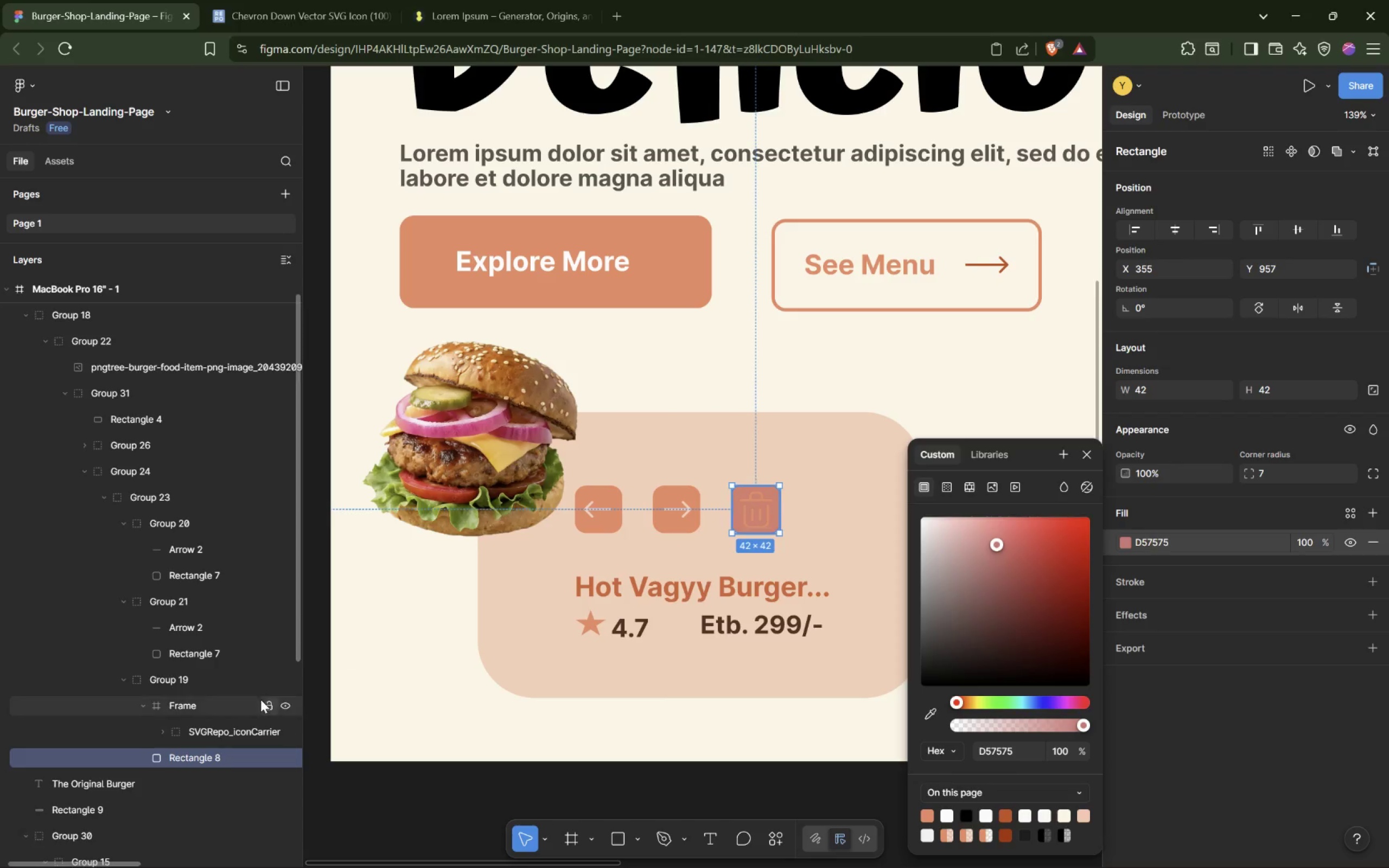 
left_click([233, 731])
 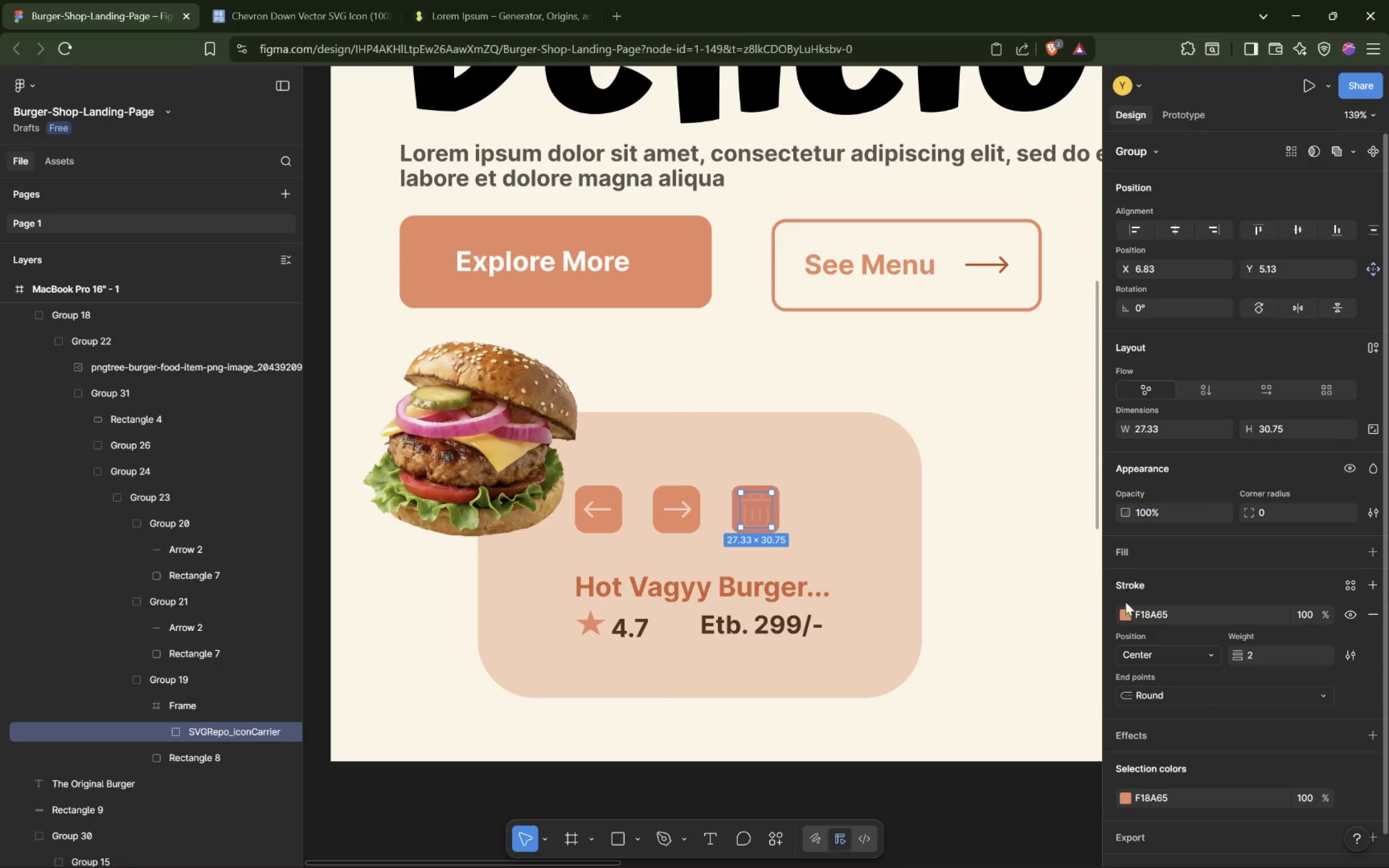 
left_click([1124, 616])
 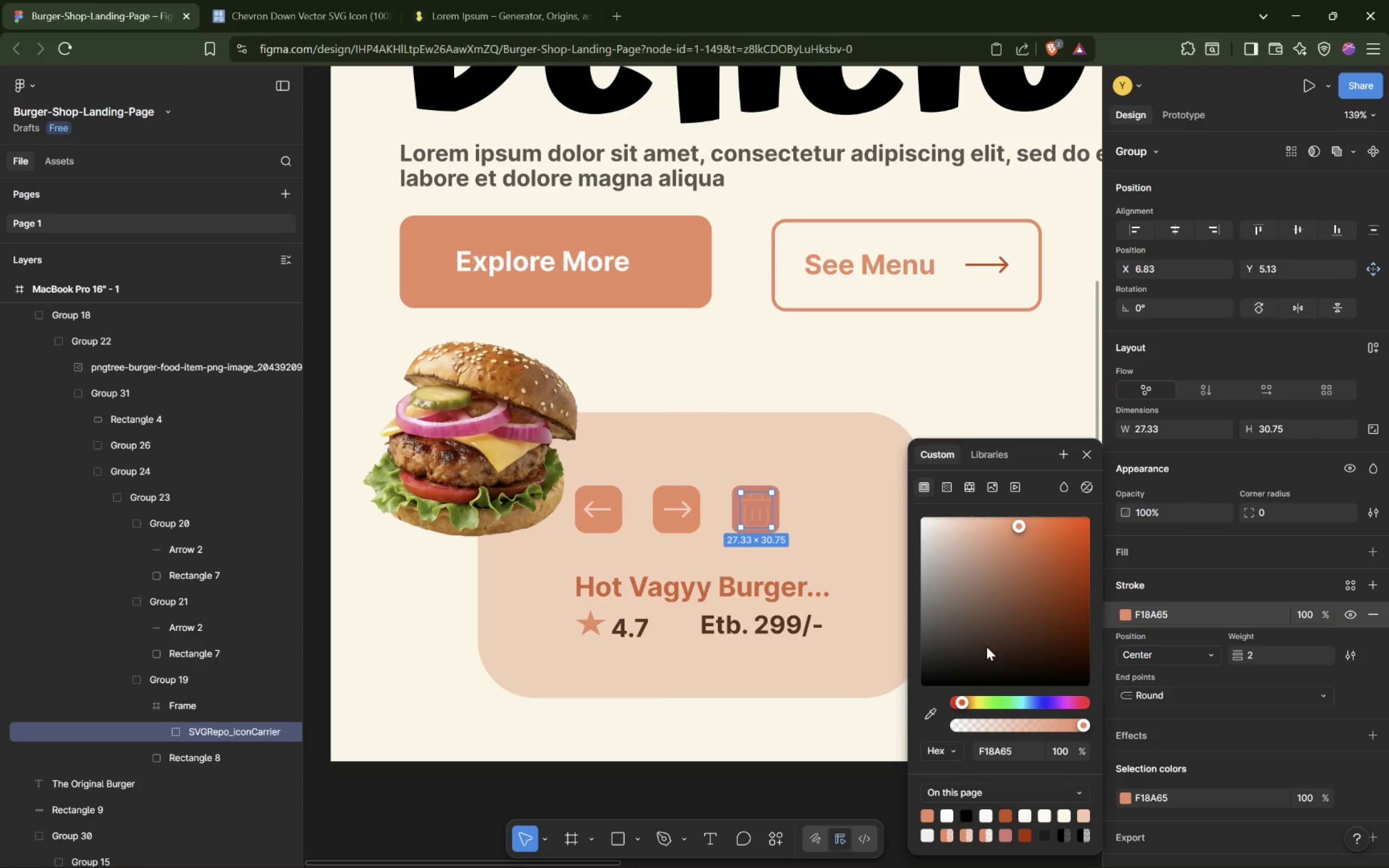 
left_click_drag(start_coordinate=[1016, 533], to_coordinate=[949, 512])
 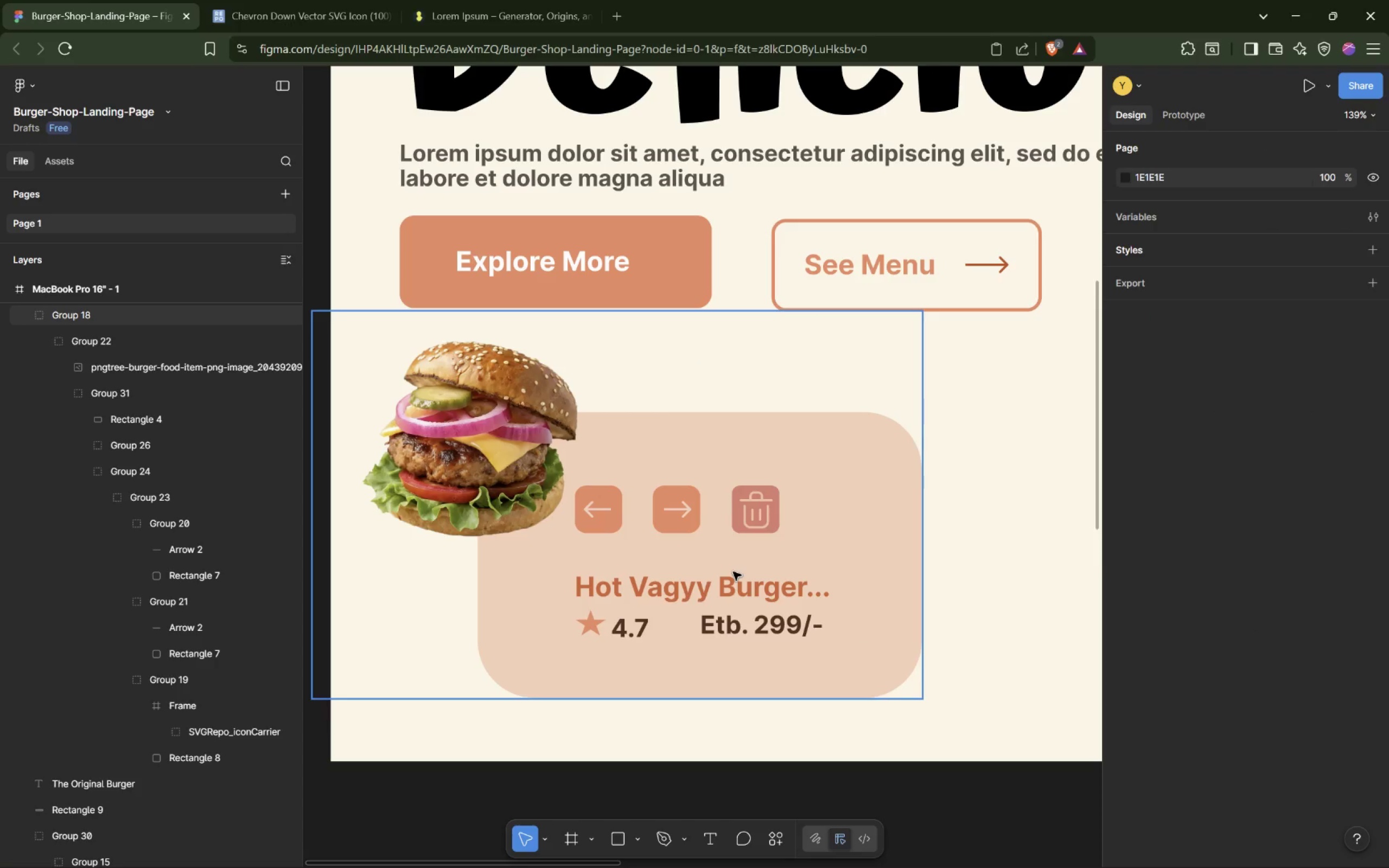 
wait(7.87)
 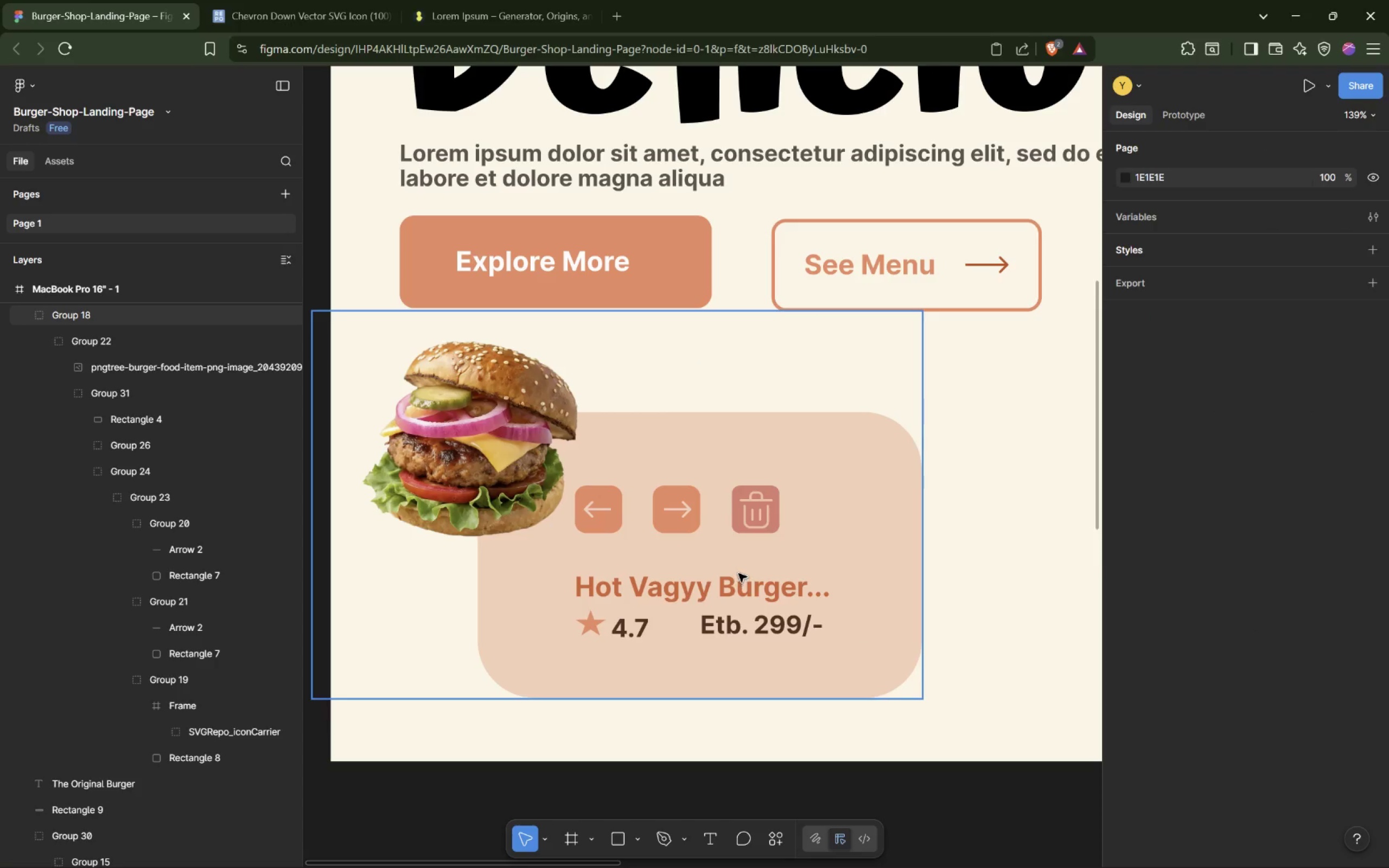 
scroll: coordinate [799, 512], scroll_direction: up, amount: 10.0
 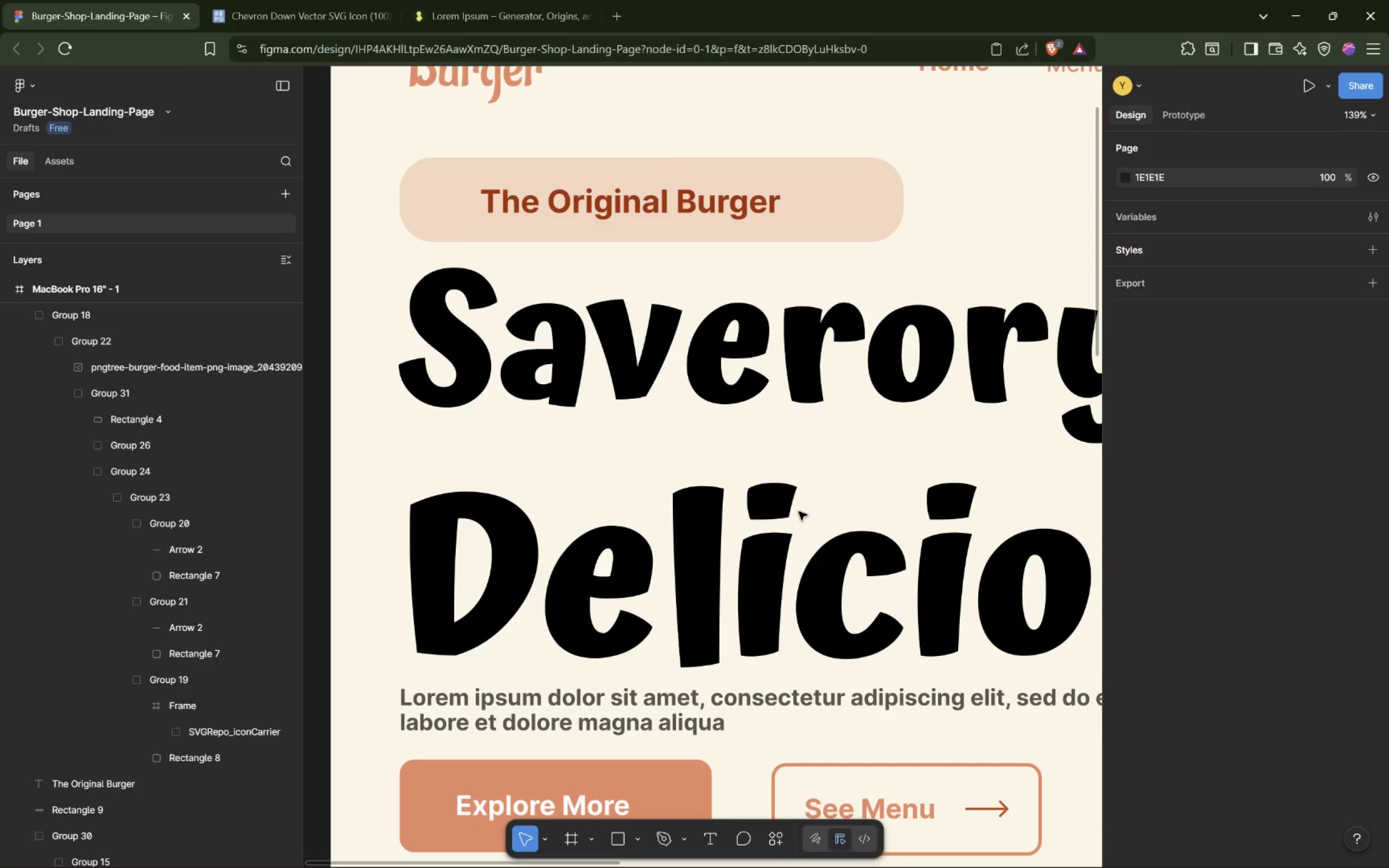 
key(Shift+ShiftLeft)
 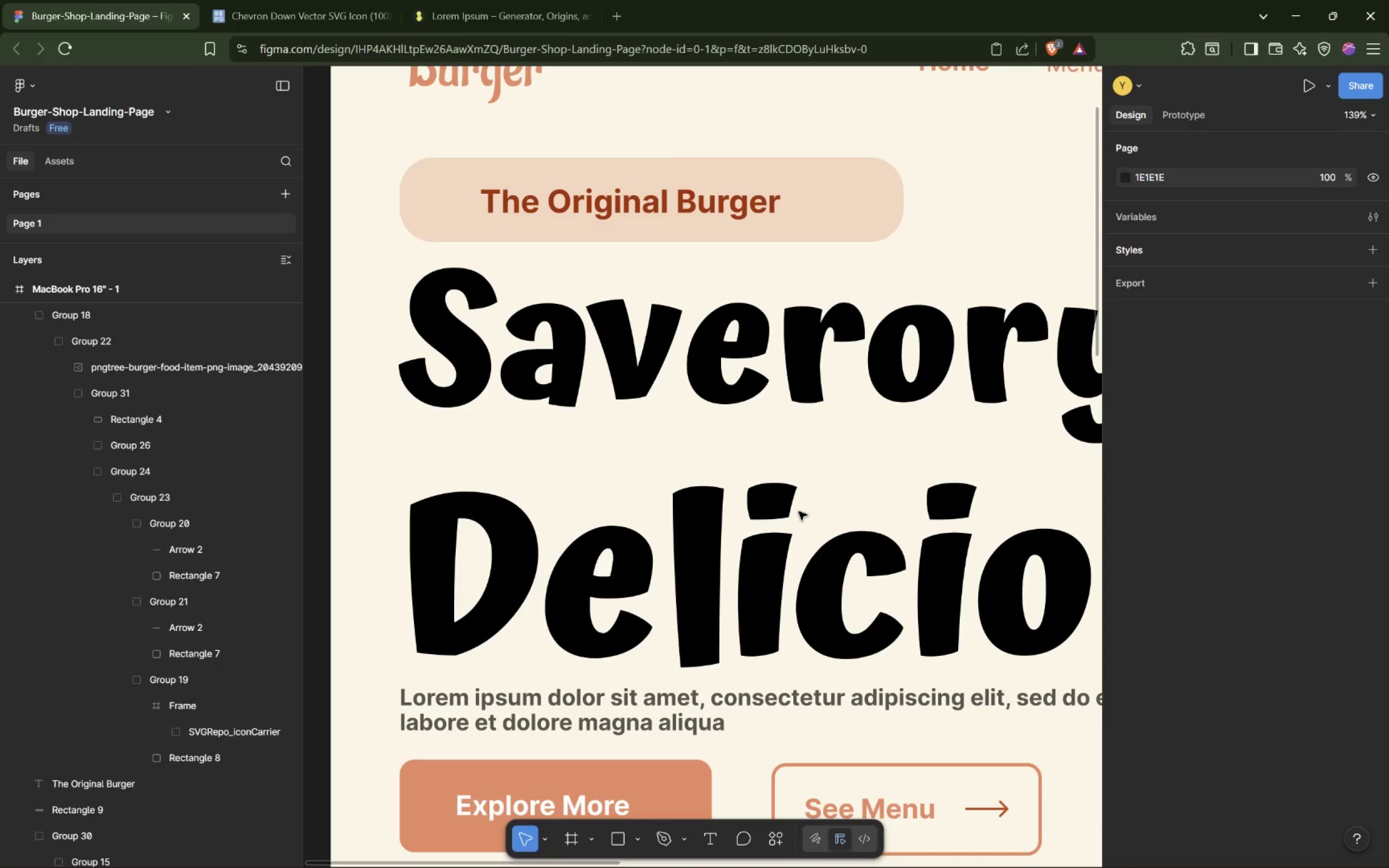 
key(Shift+ShiftLeft)
 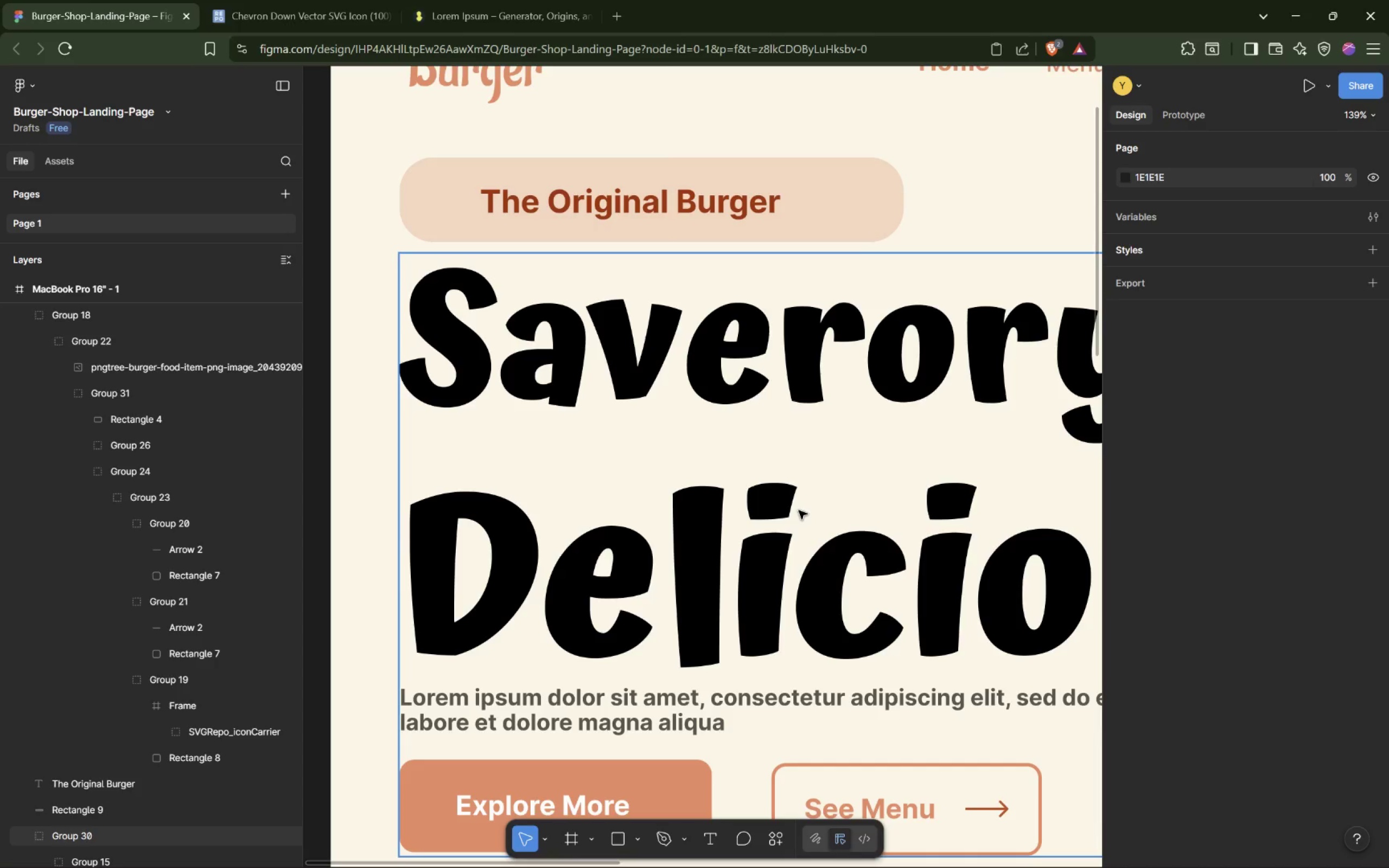 
hold_key(key=ControlLeft, duration=1.12)
 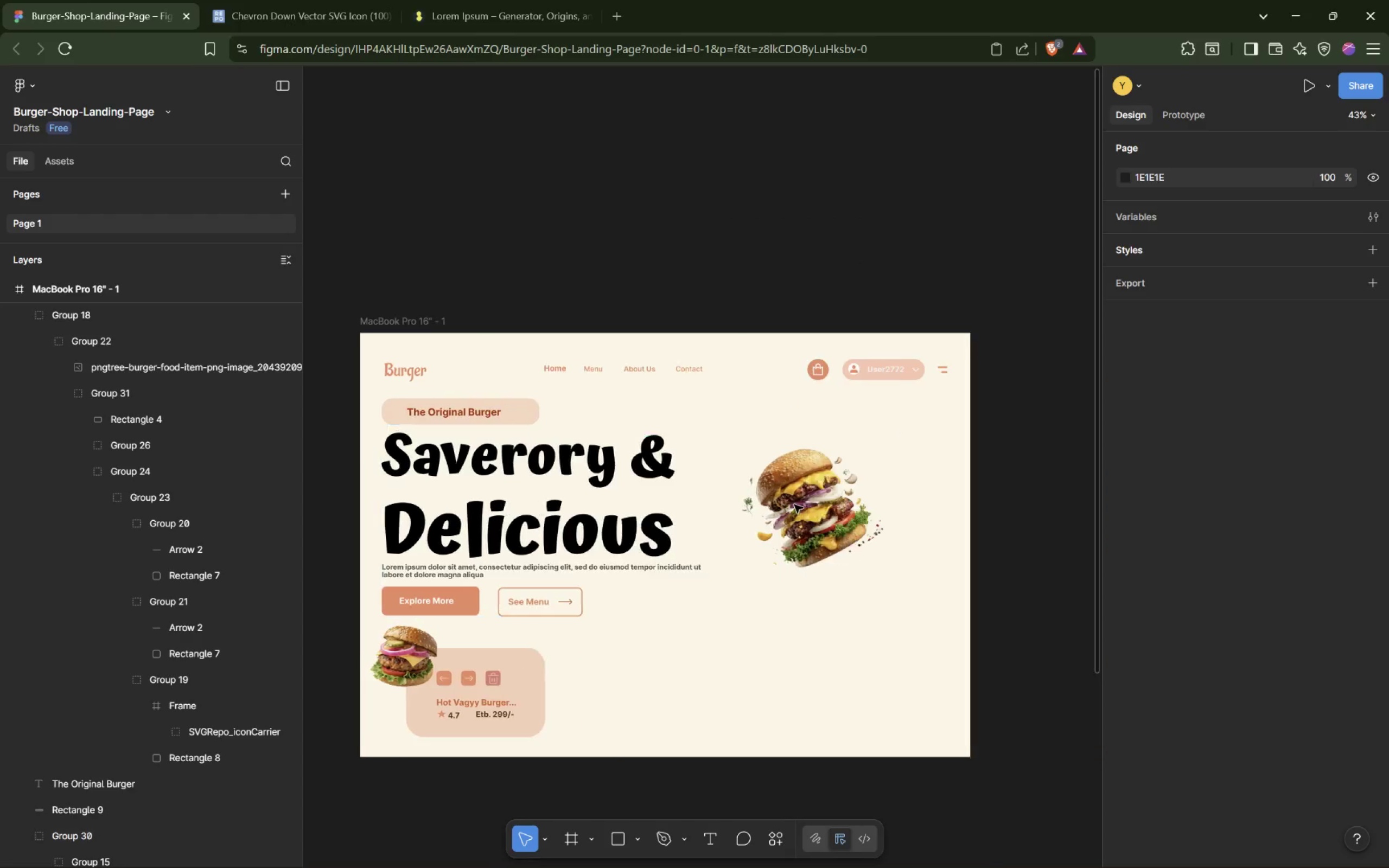 
hold_key(key=ShiftLeft, duration=1.52)
 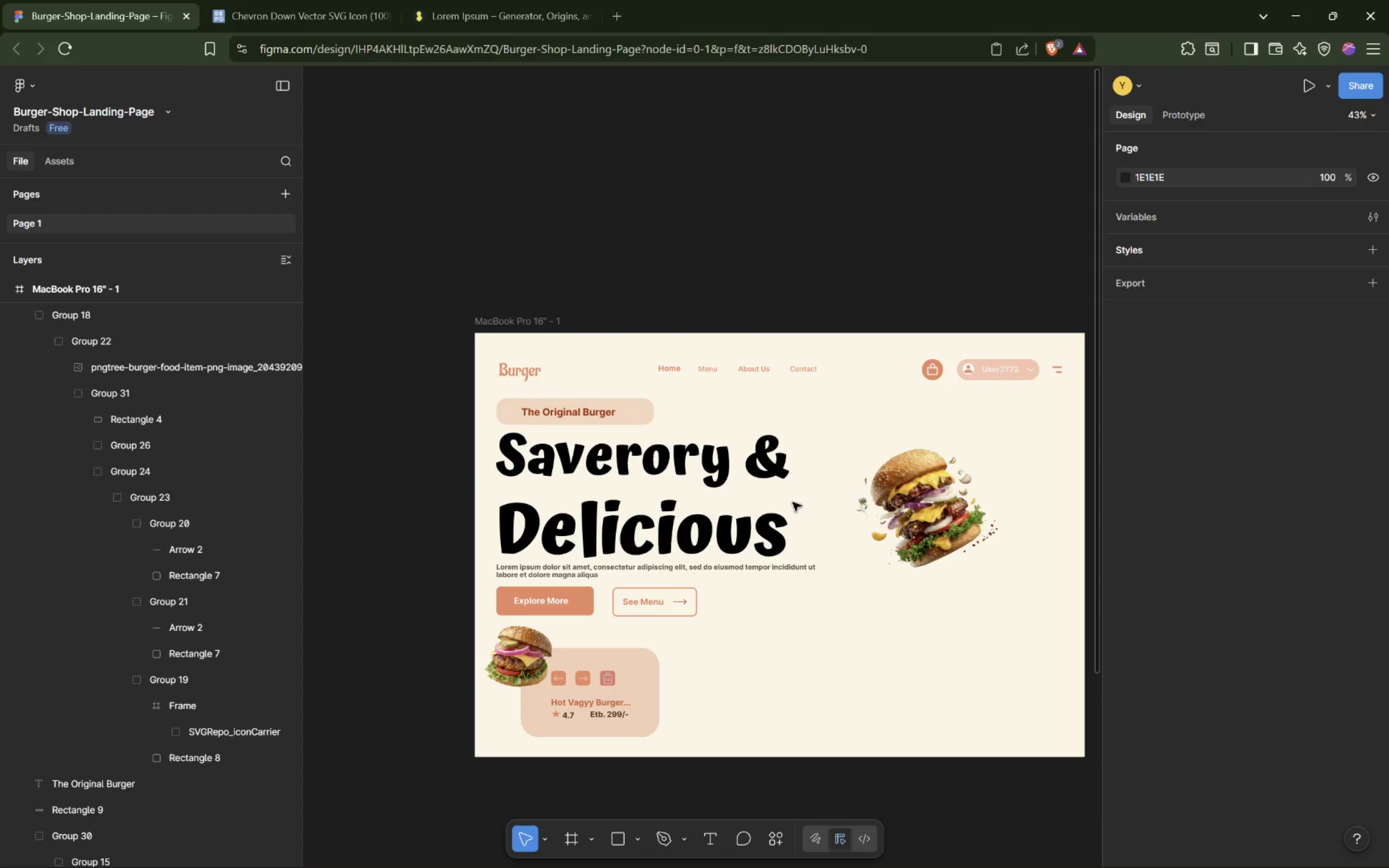 
scroll: coordinate [794, 505], scroll_direction: down, amount: 18.0
 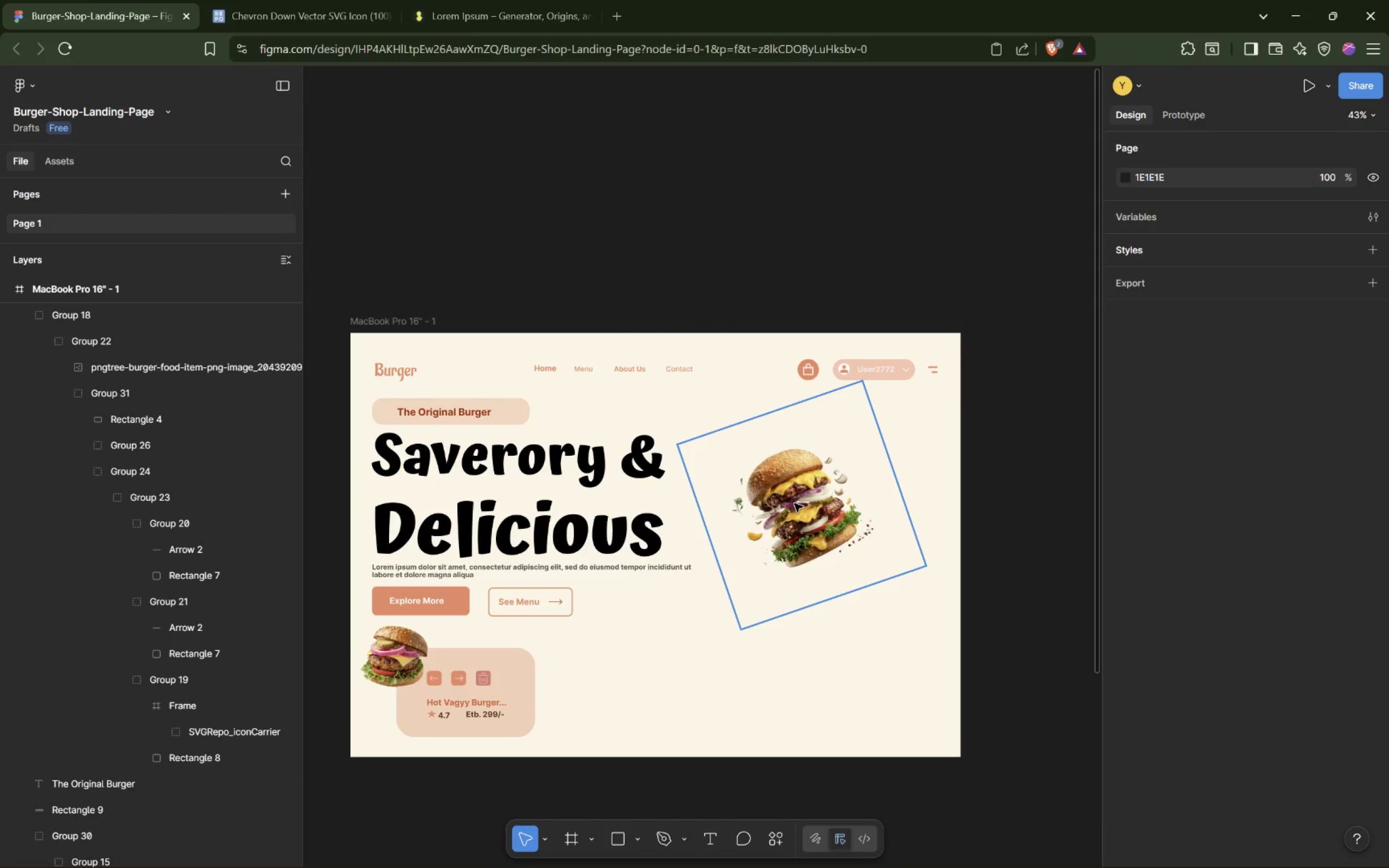 
hold_key(key=ShiftLeft, duration=1.53)
scroll: coordinate [793, 502], scroll_direction: up, amount: 4.0
 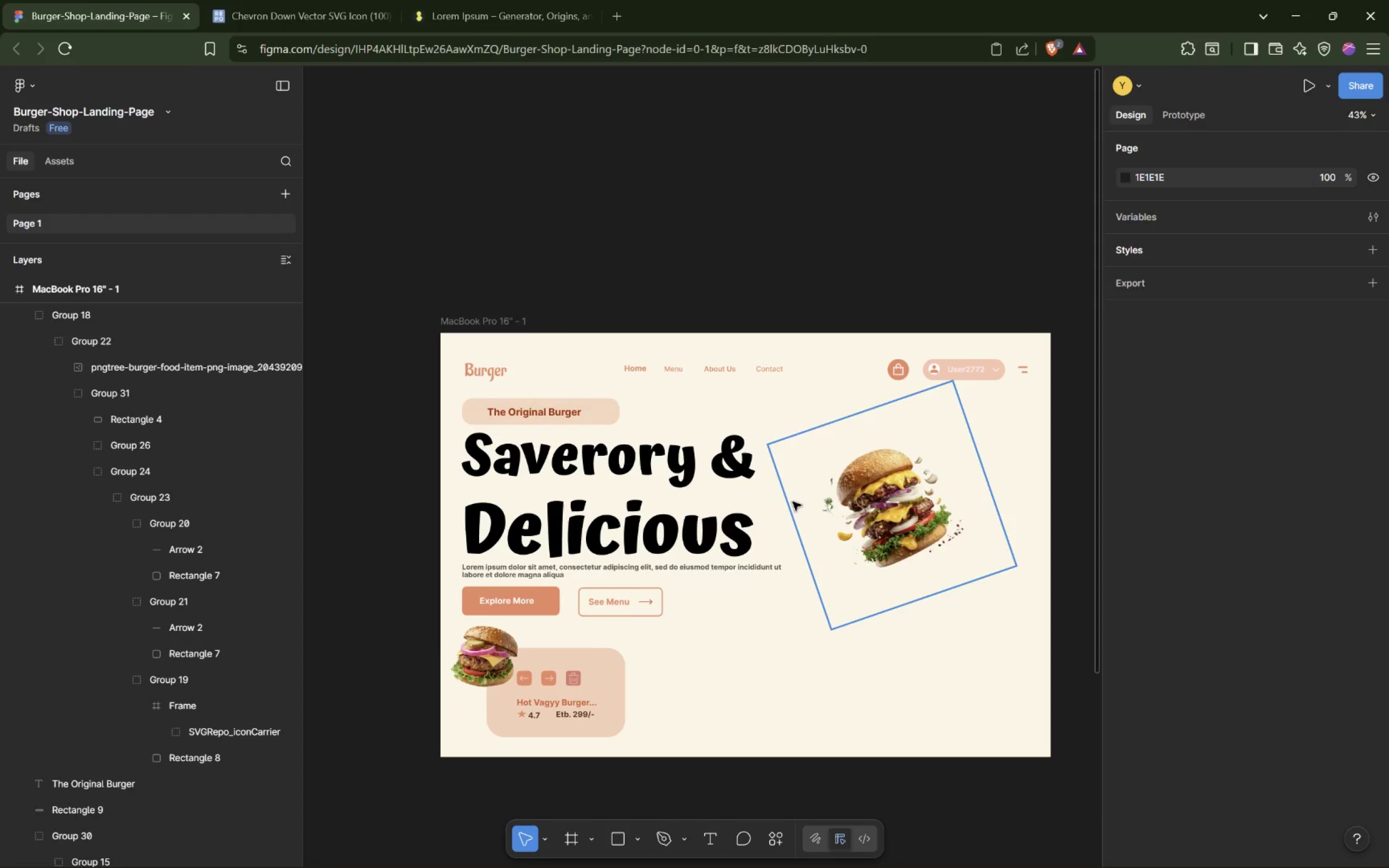 
key(Shift+ShiftLeft)
 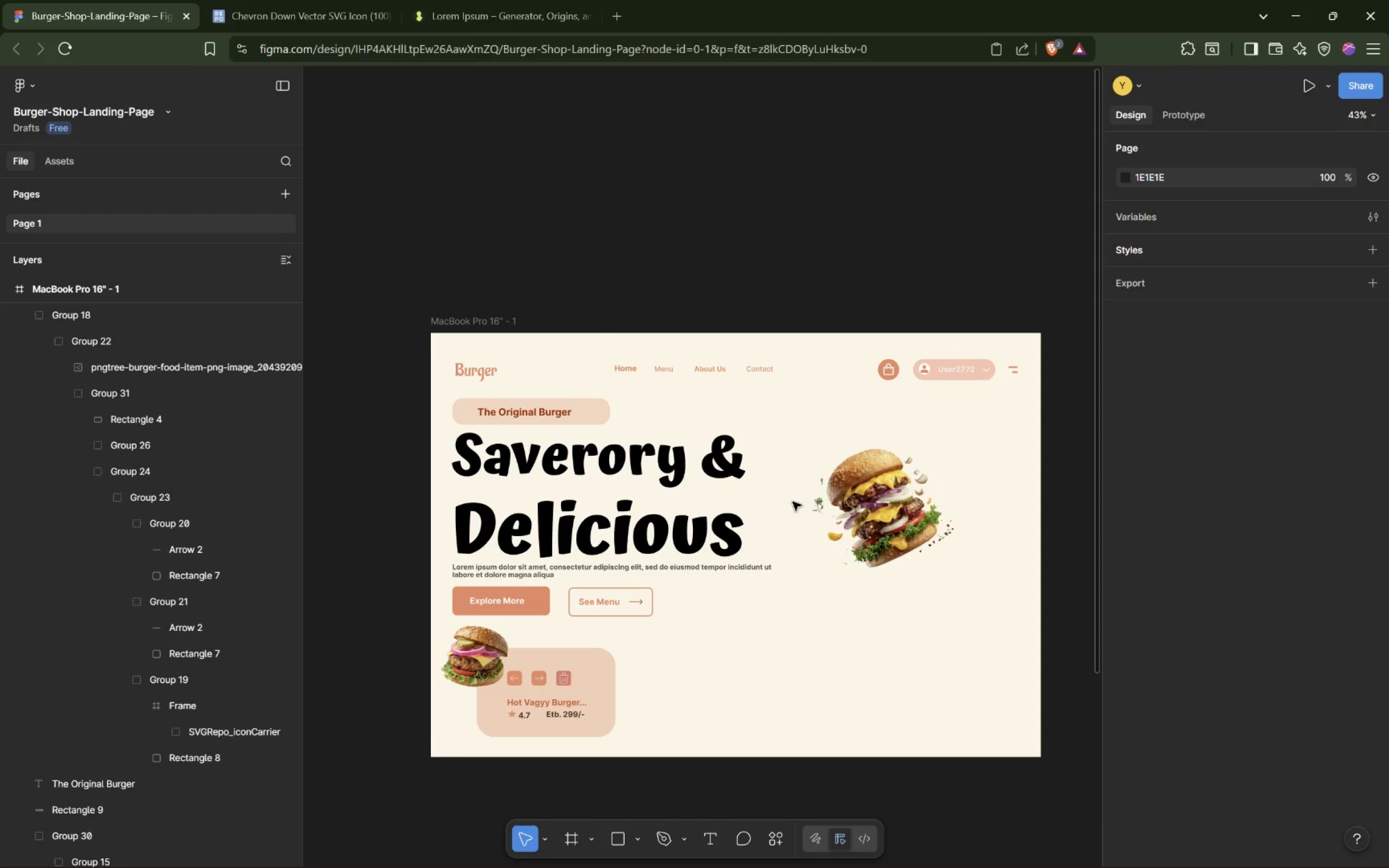 
key(Shift+ShiftLeft)
 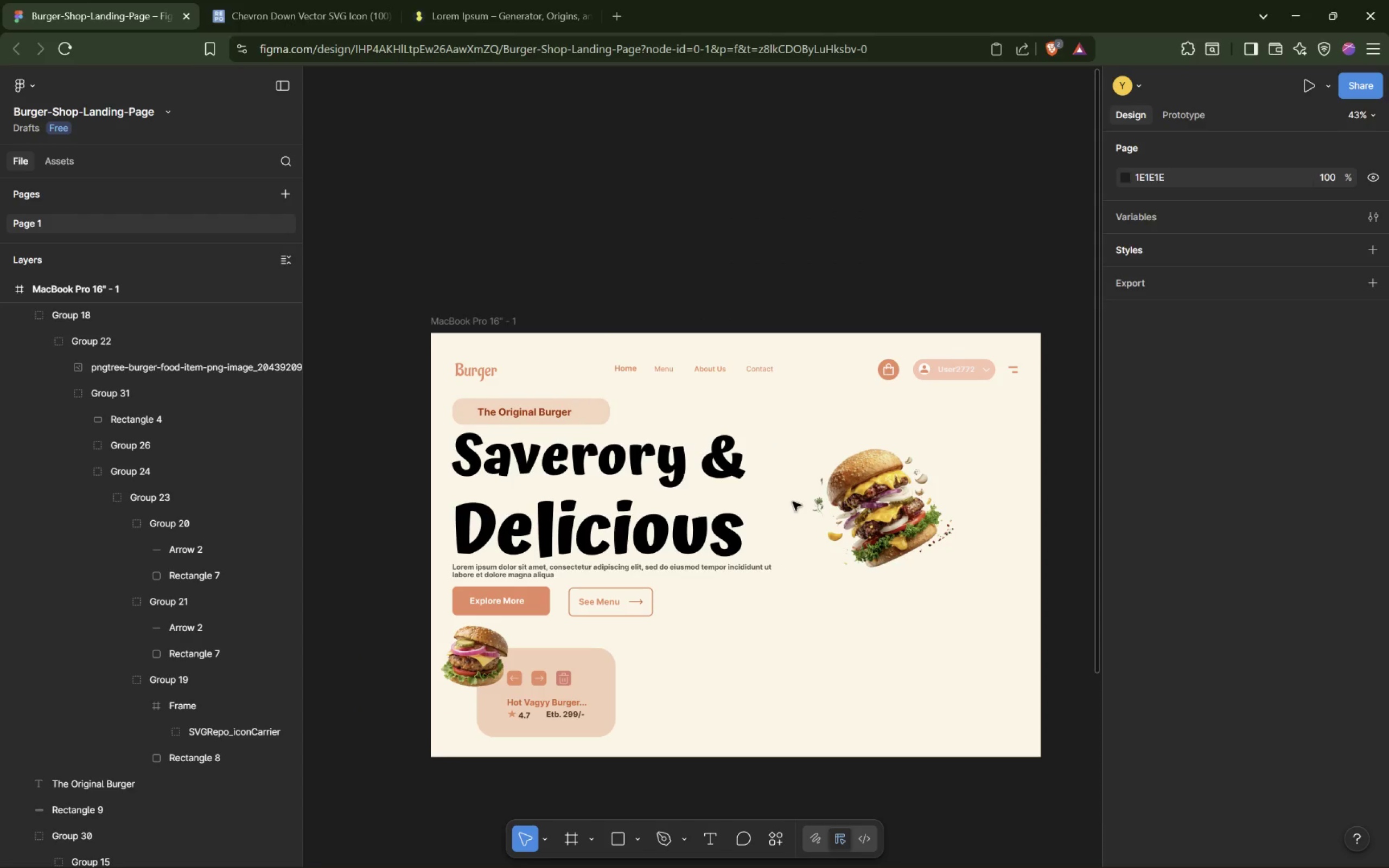 
key(Shift+ShiftLeft)
 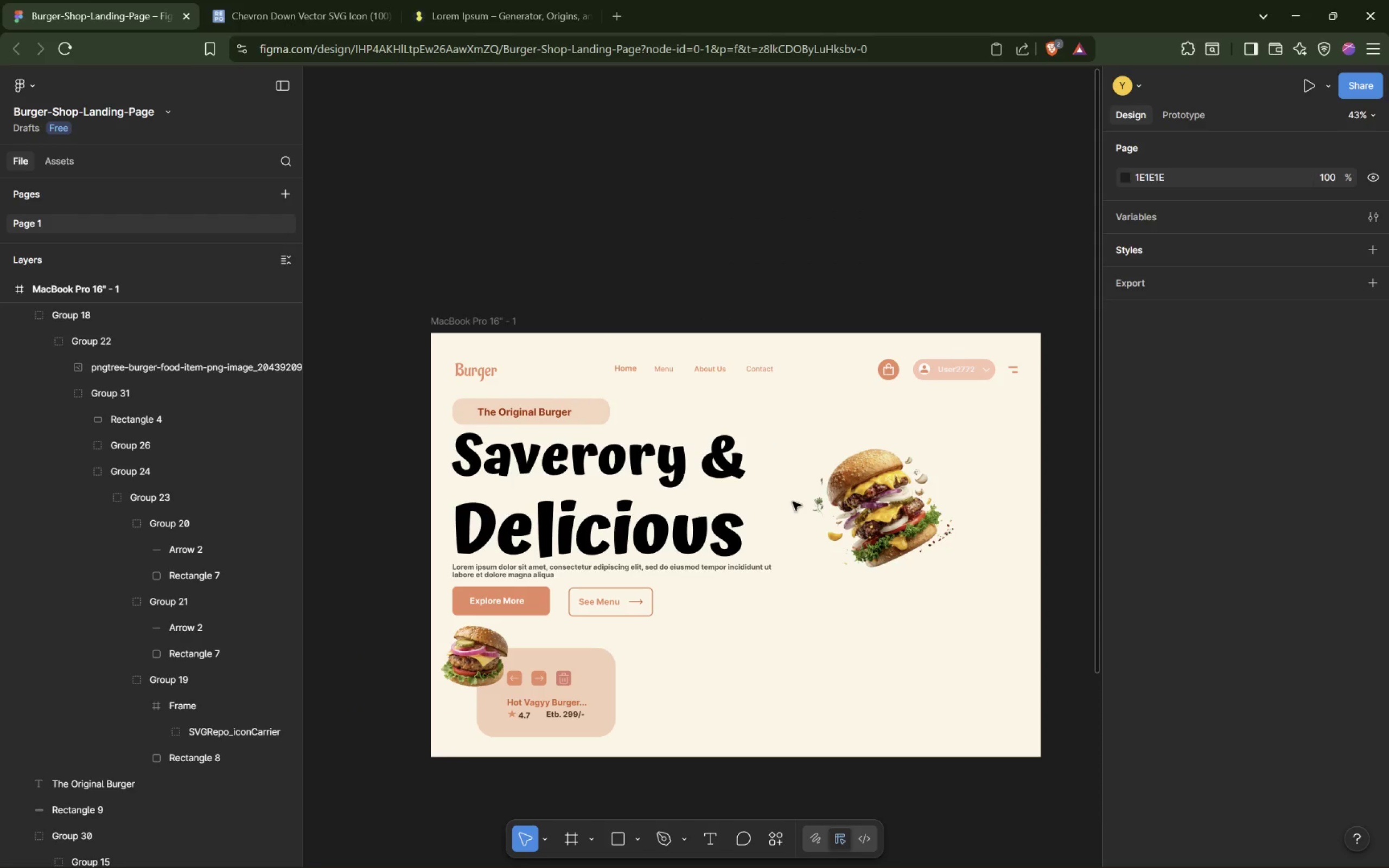 
key(Shift+ShiftLeft)
 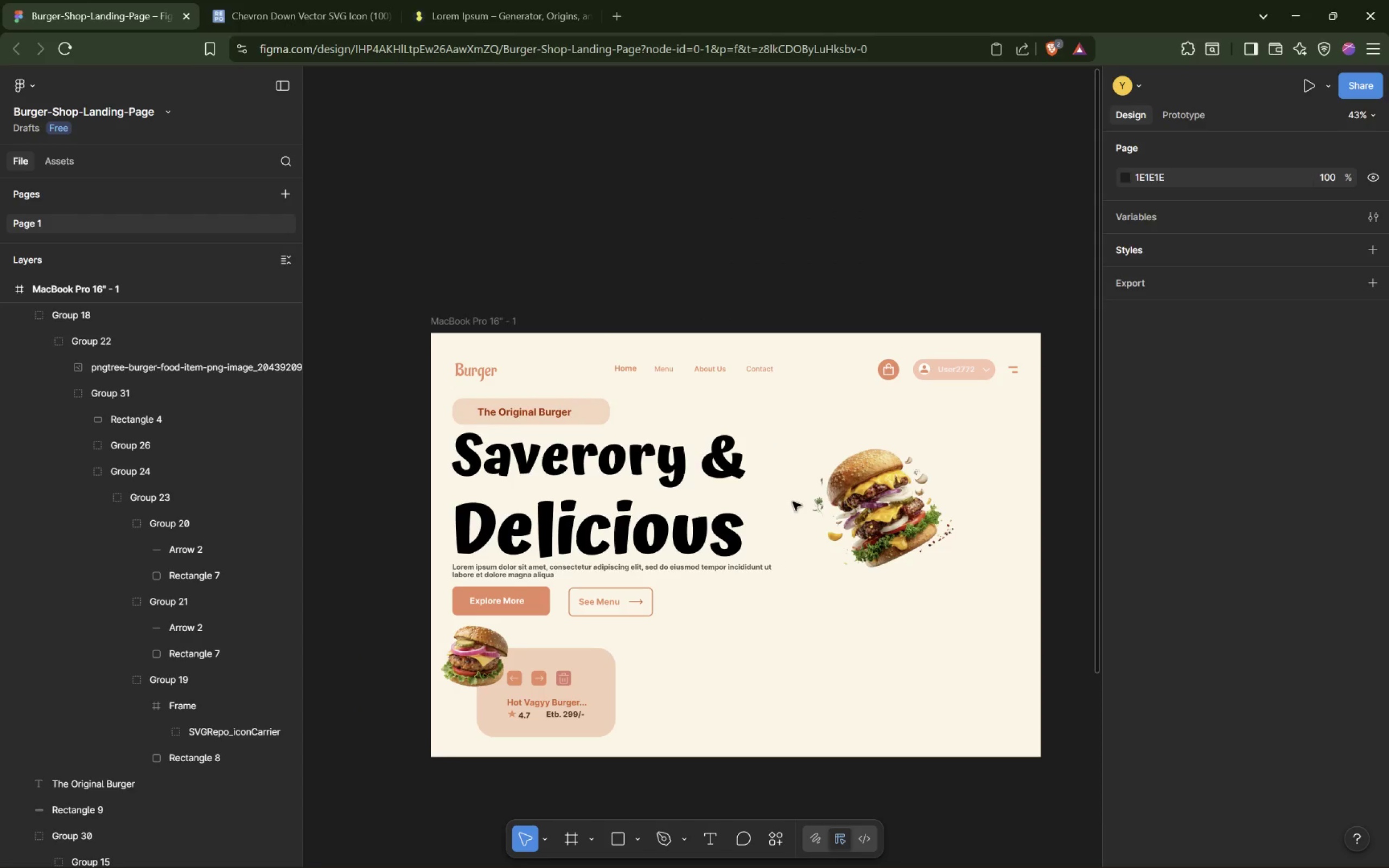 
key(Shift+ShiftLeft)
 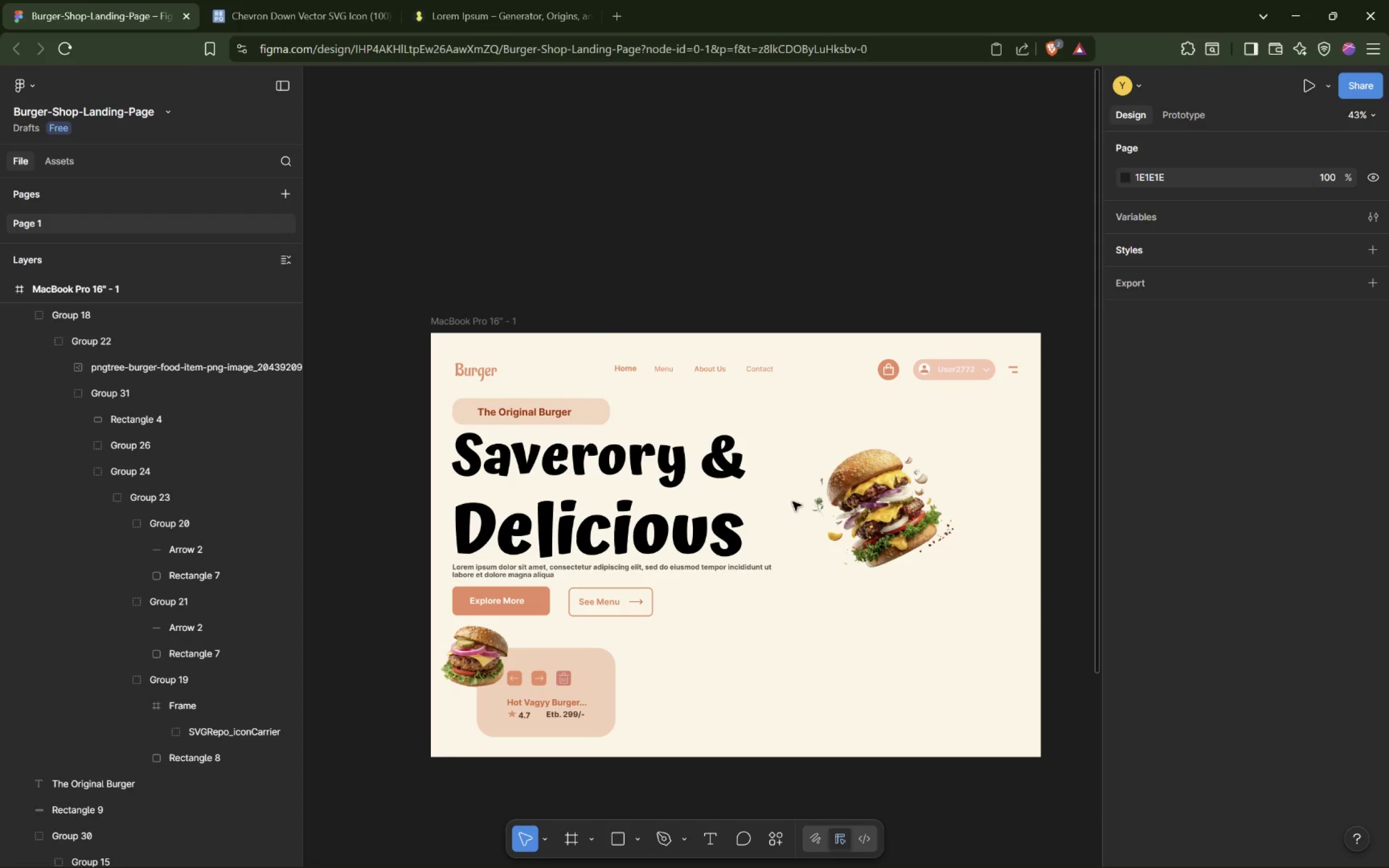 
key(Shift+ShiftLeft)
 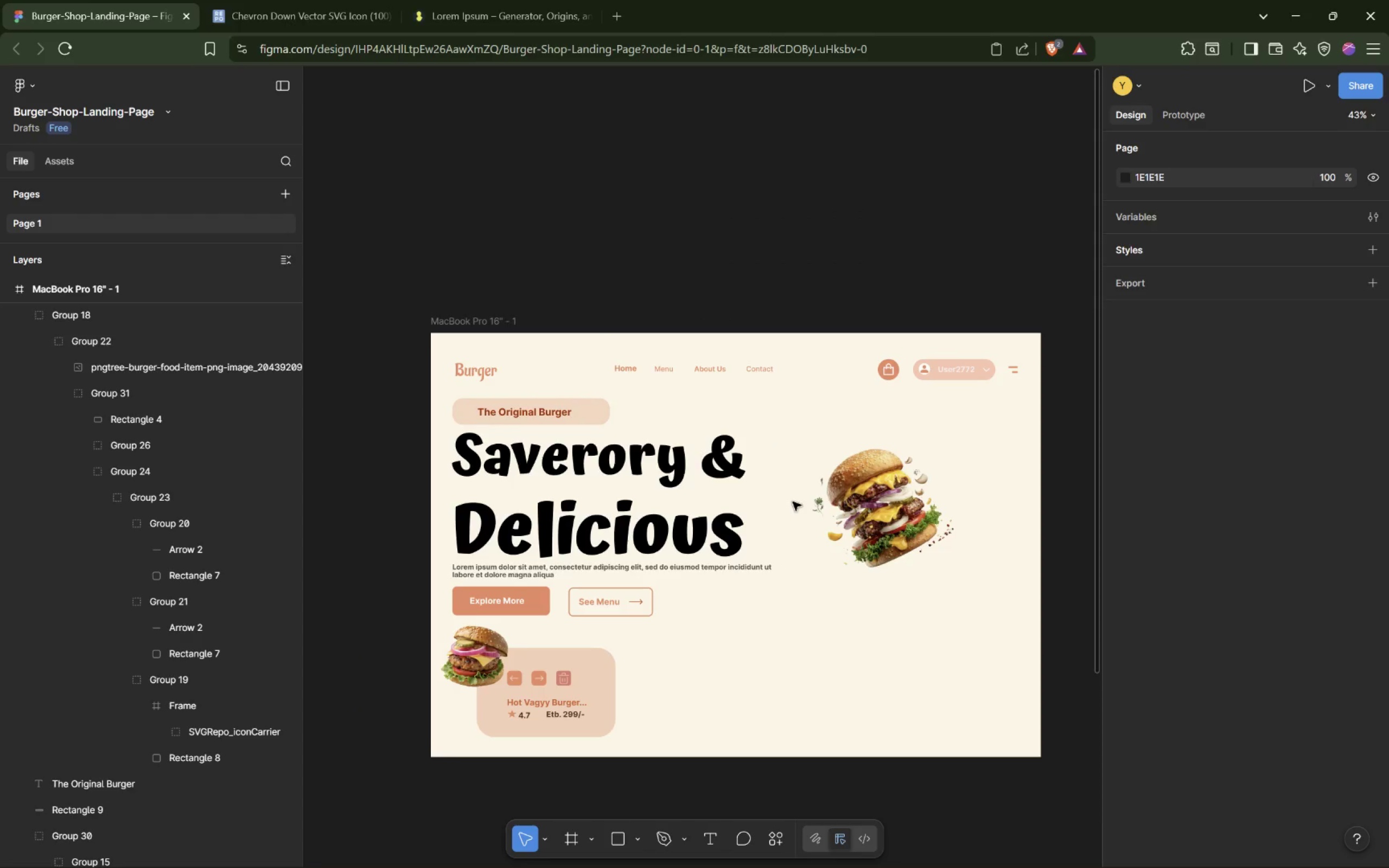 
key(Shift+ShiftLeft)
 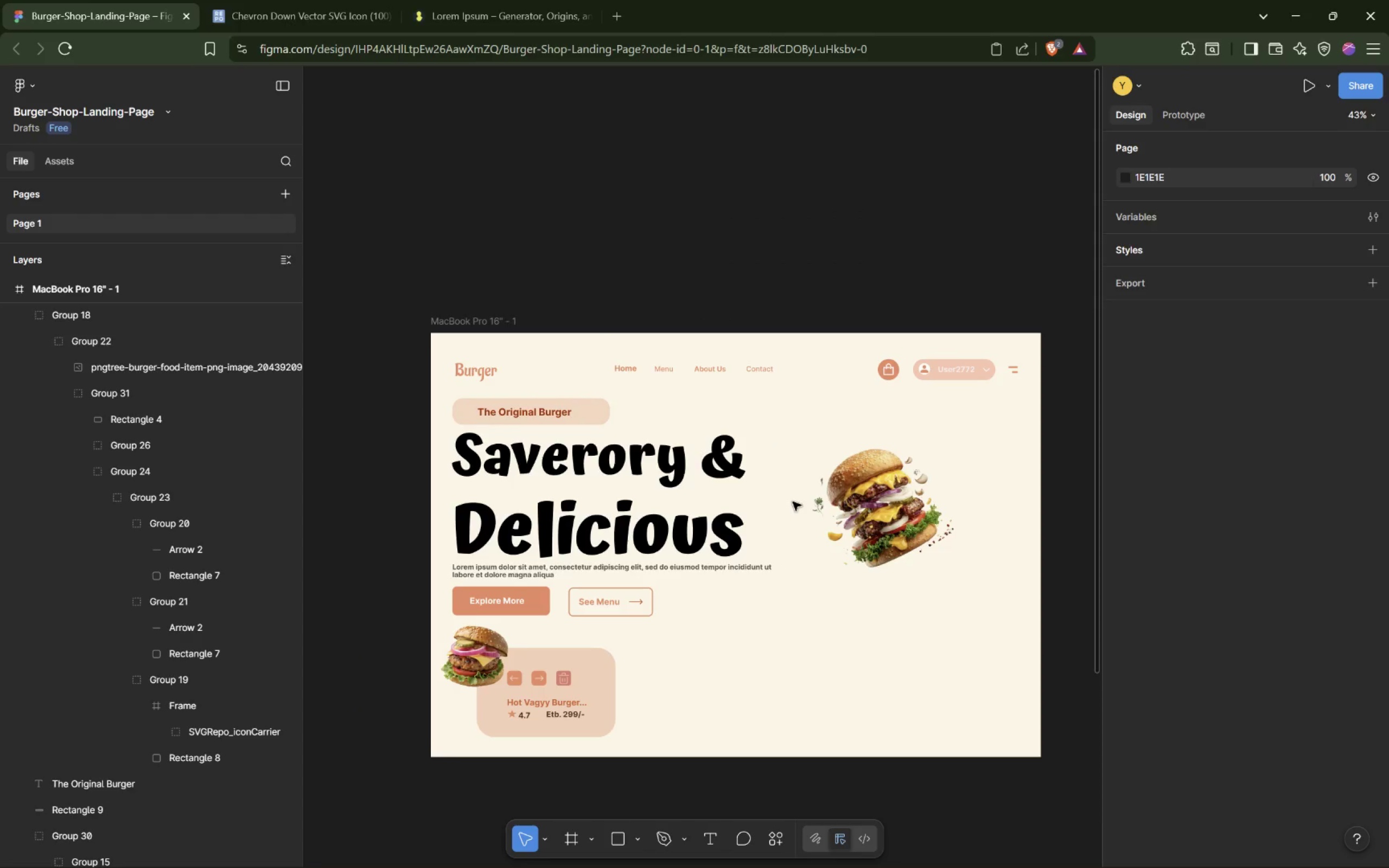 
key(Shift+ShiftLeft)
 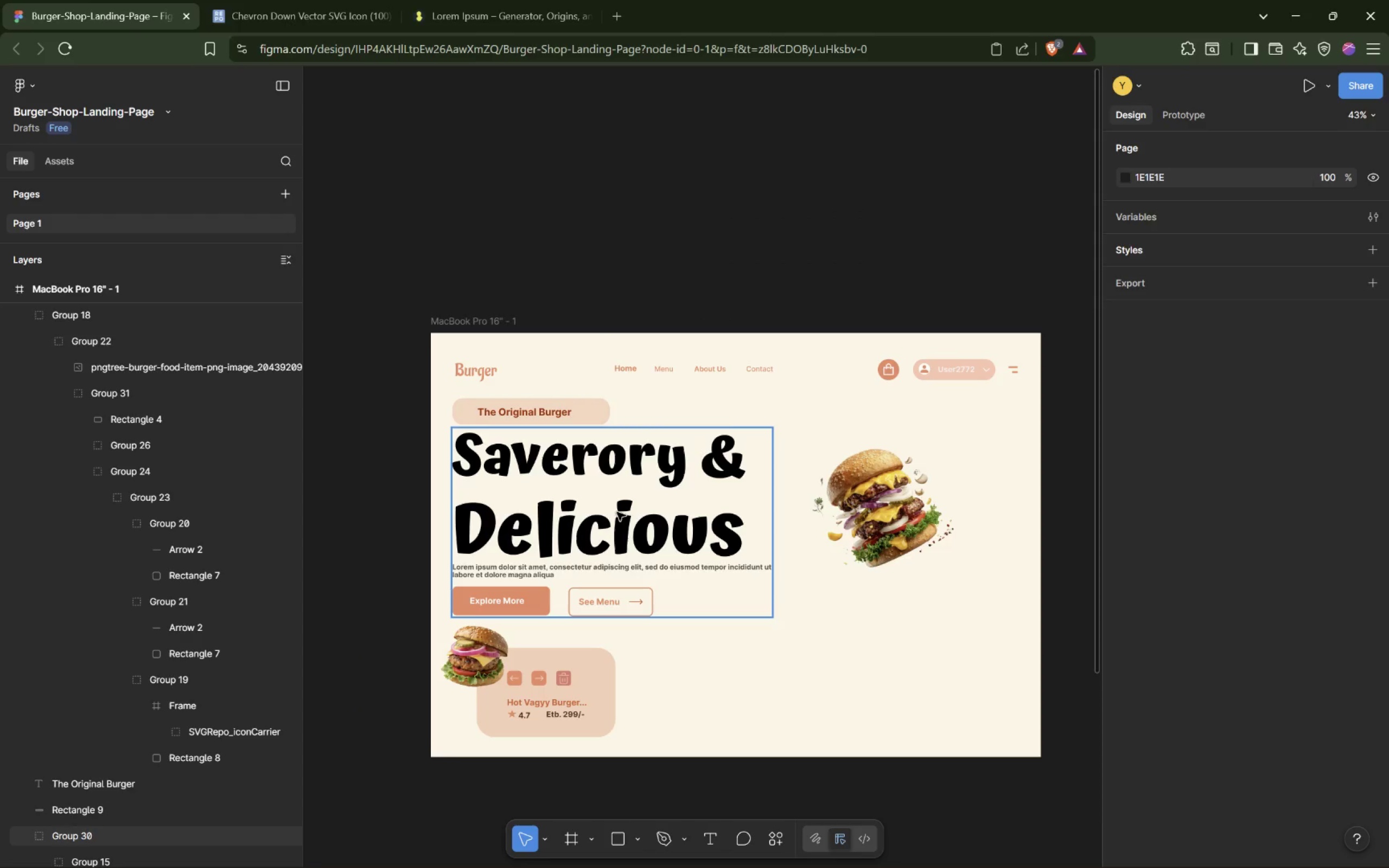 
scroll: coordinate [617, 512], scroll_direction: down, amount: 3.0
 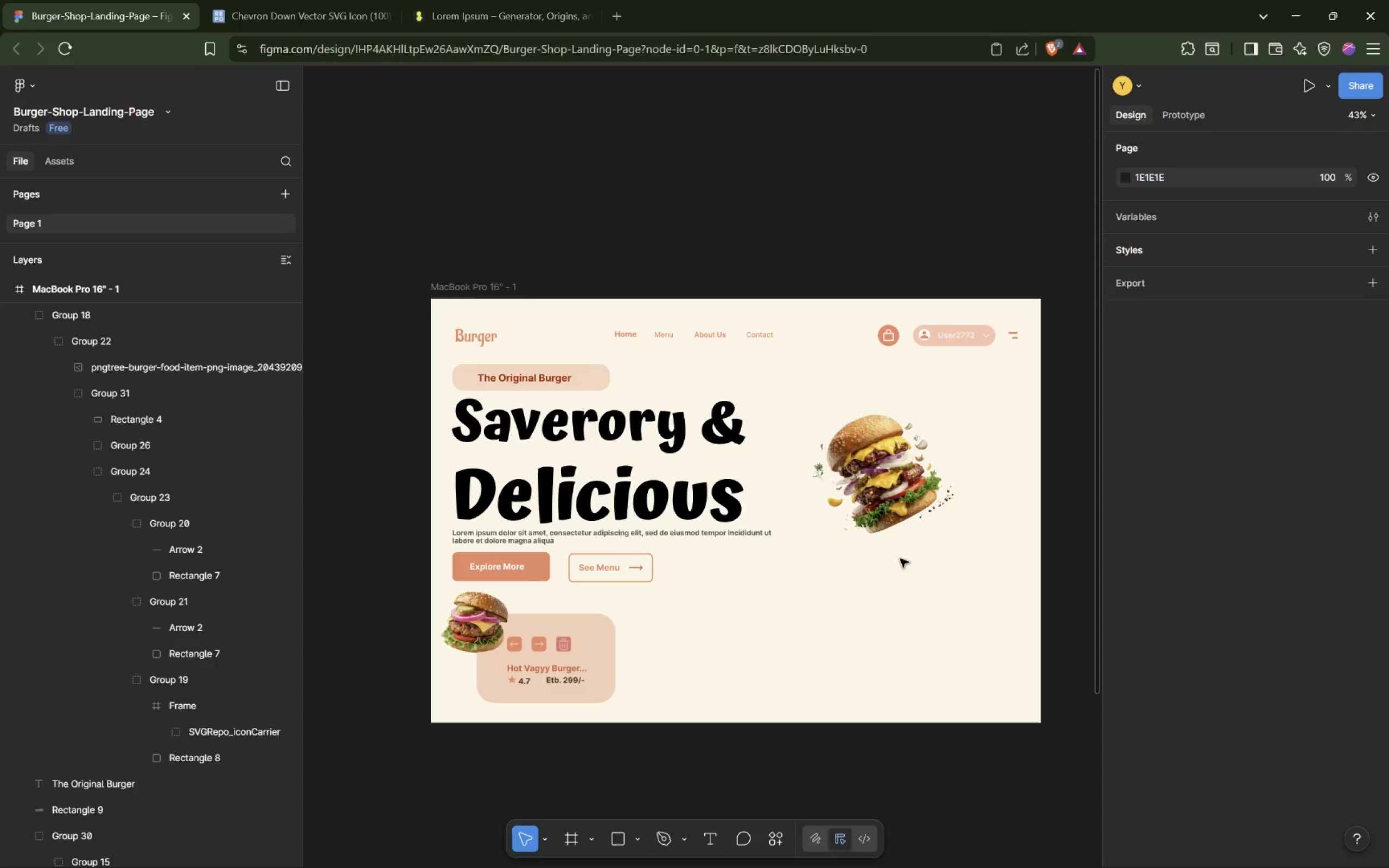 
double_click([957, 340])
 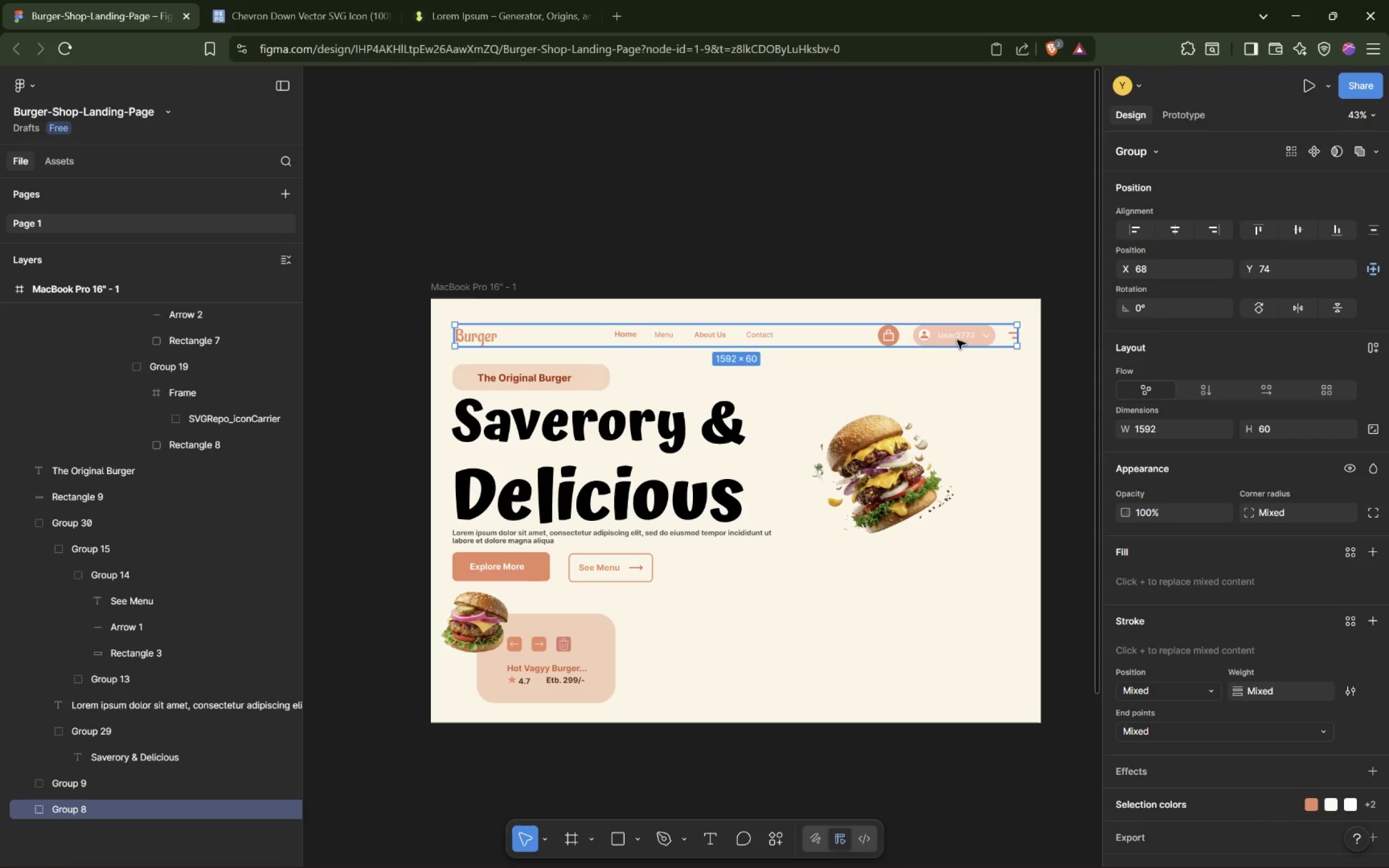 
triple_click([957, 340])
 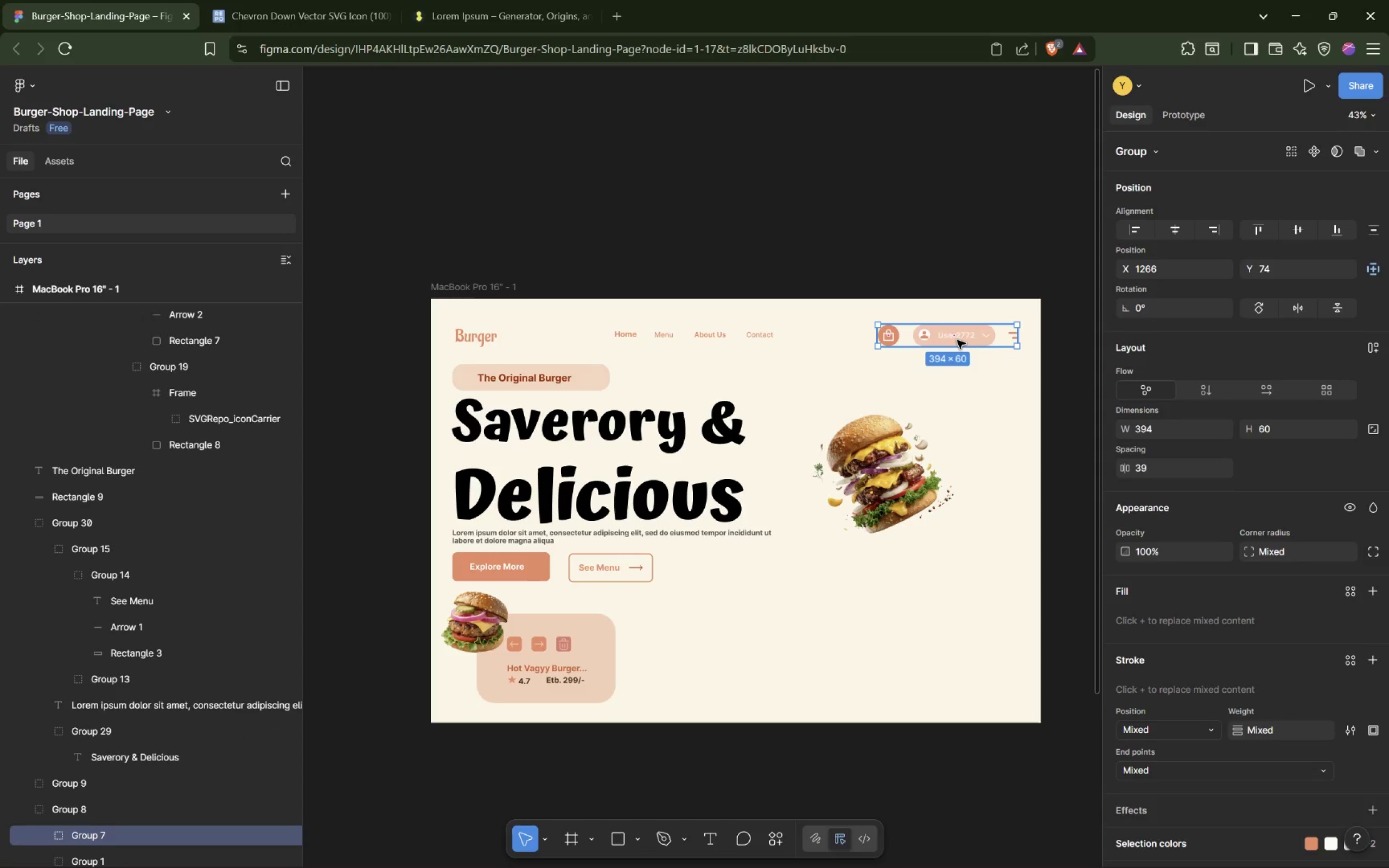 
triple_click([957, 340])
 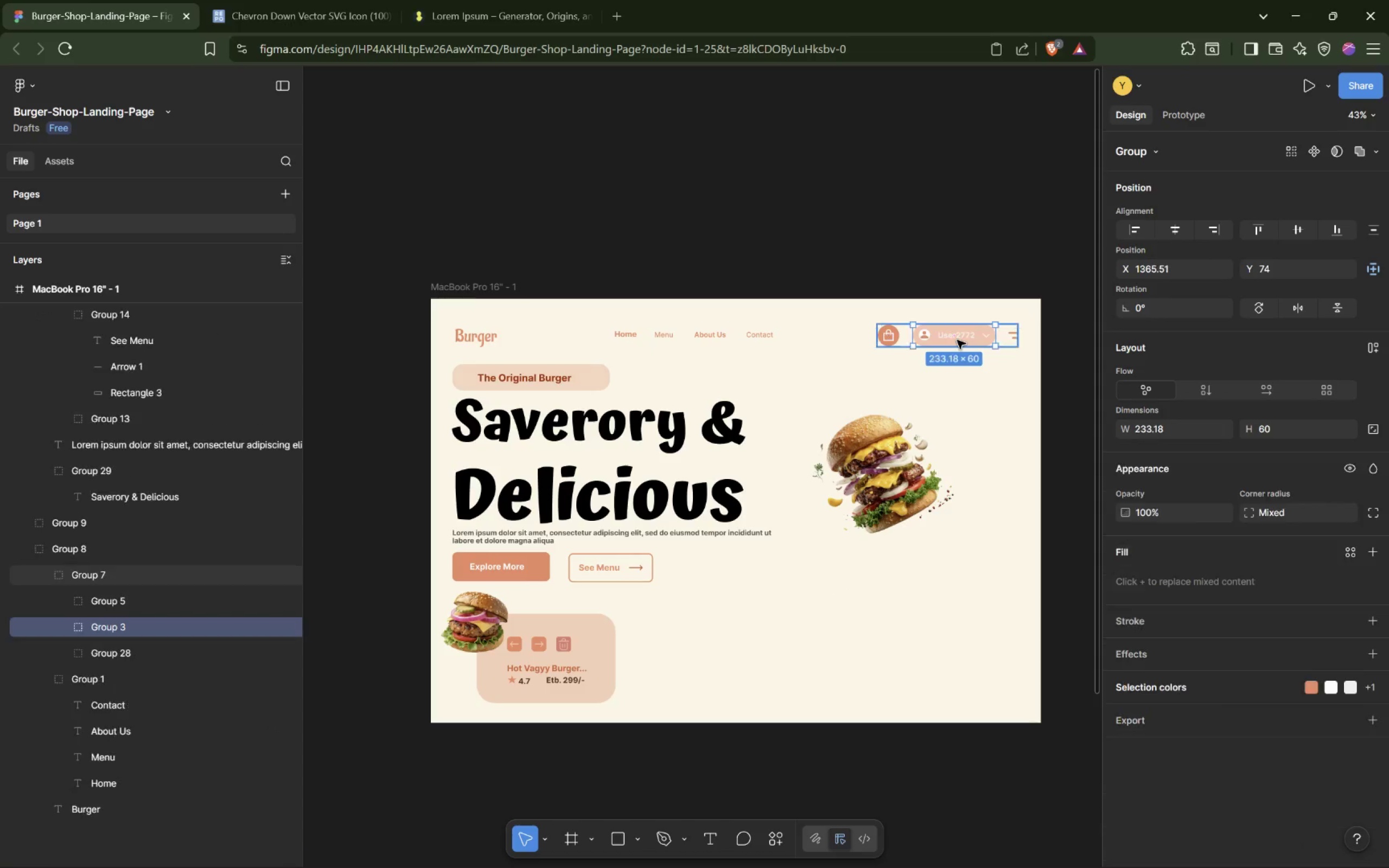 
triple_click([957, 340])
 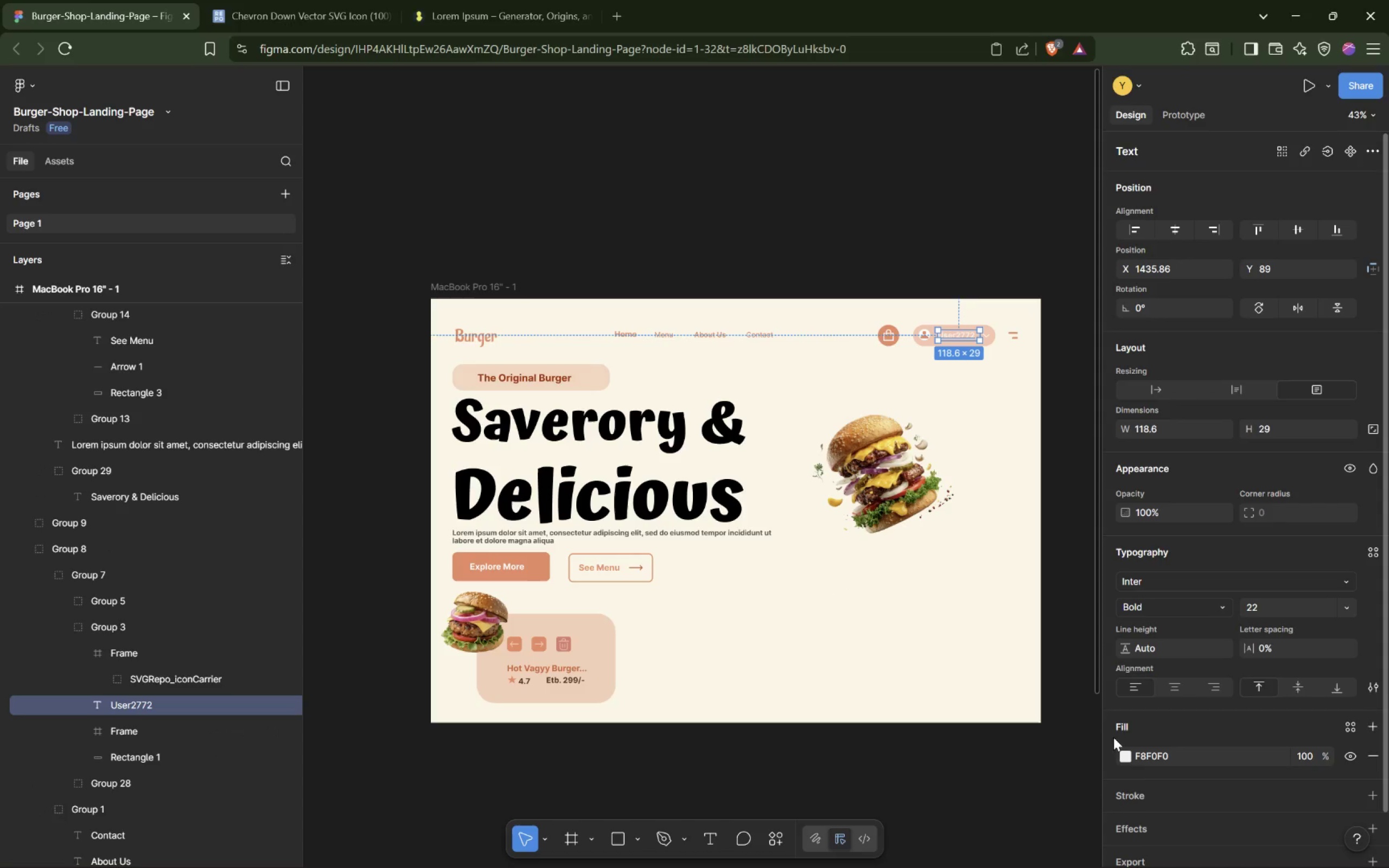 
left_click([1127, 757])
 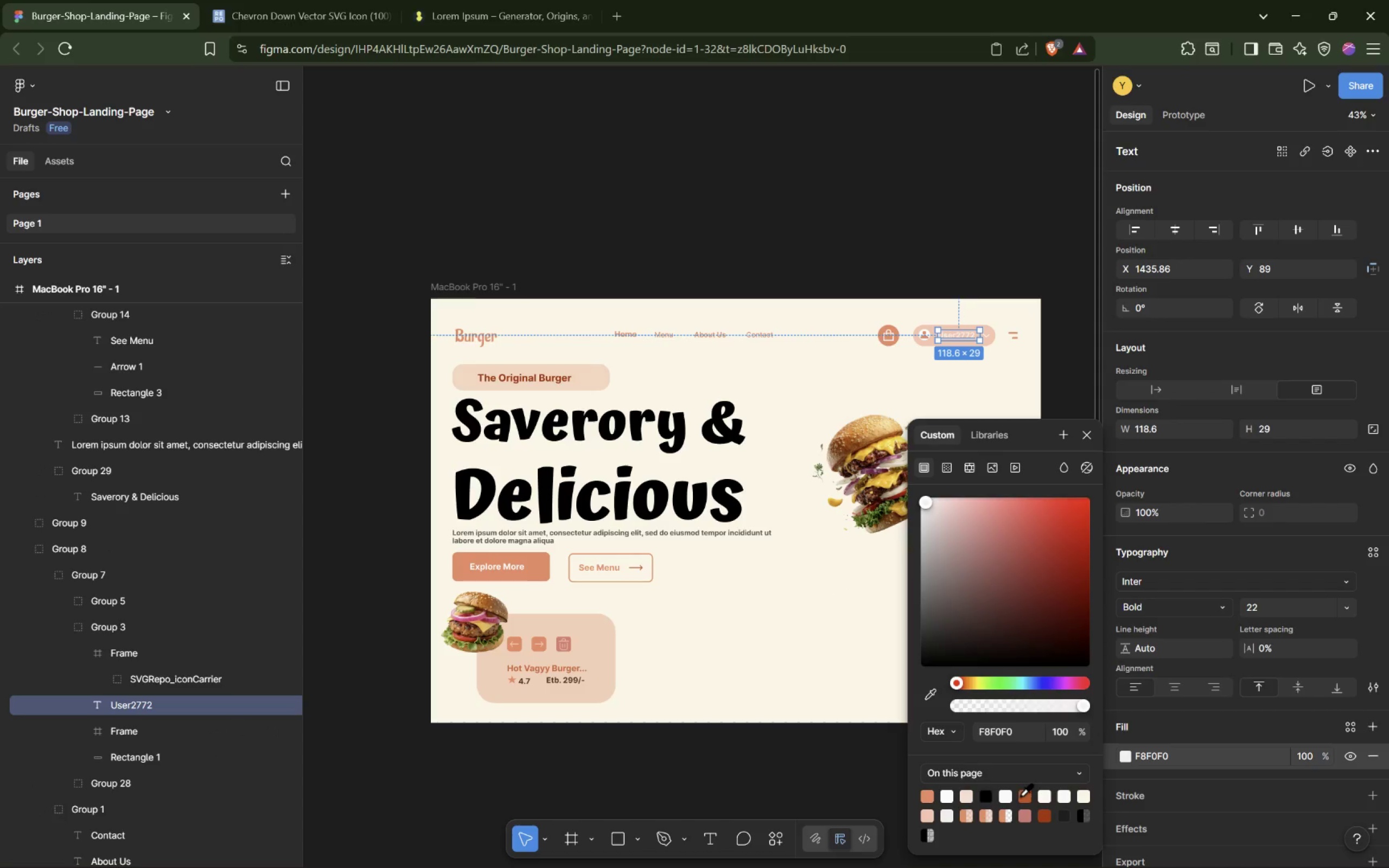 
left_click([1023, 797])
 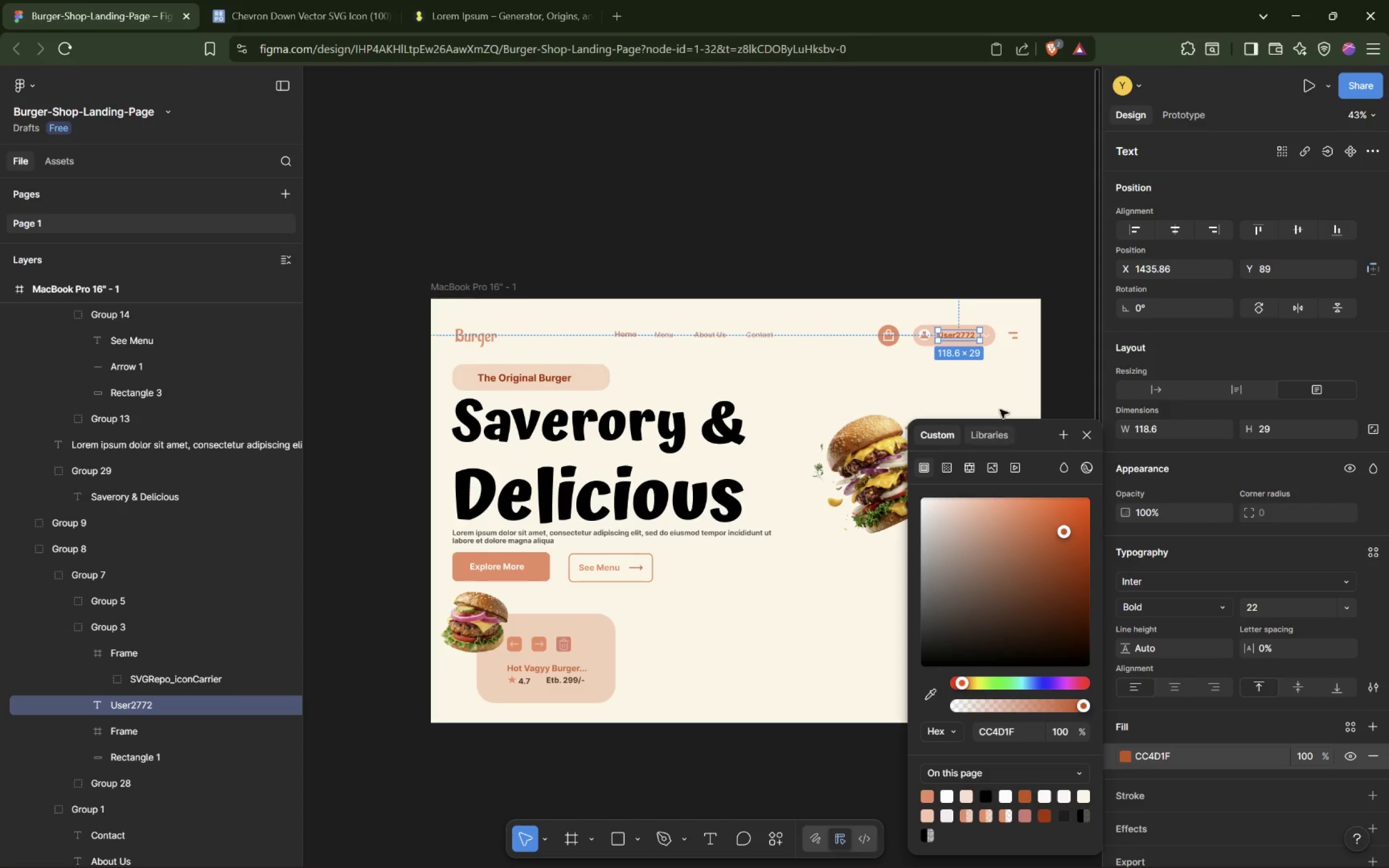 
left_click([999, 347])
 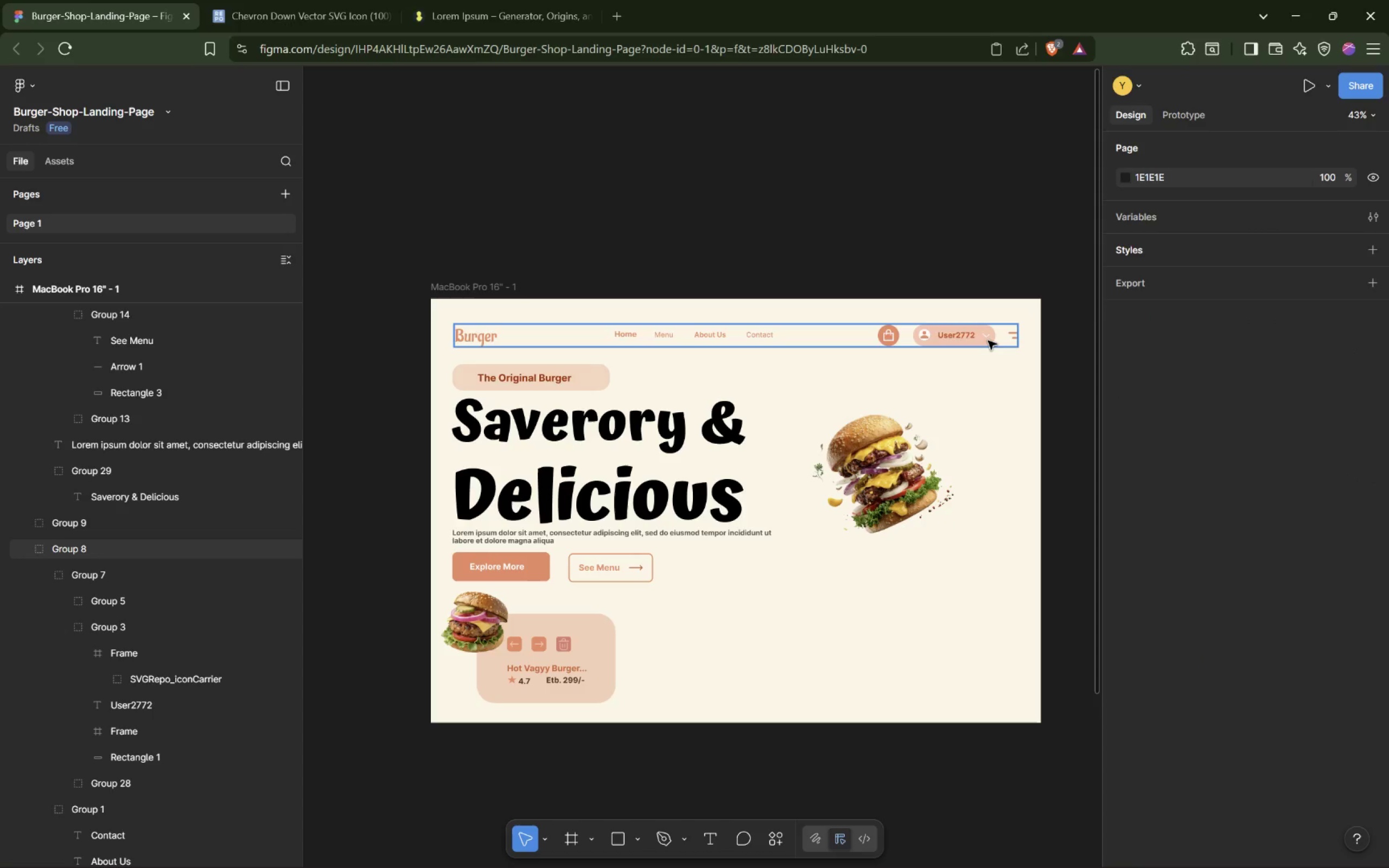 
left_click([988, 337])
 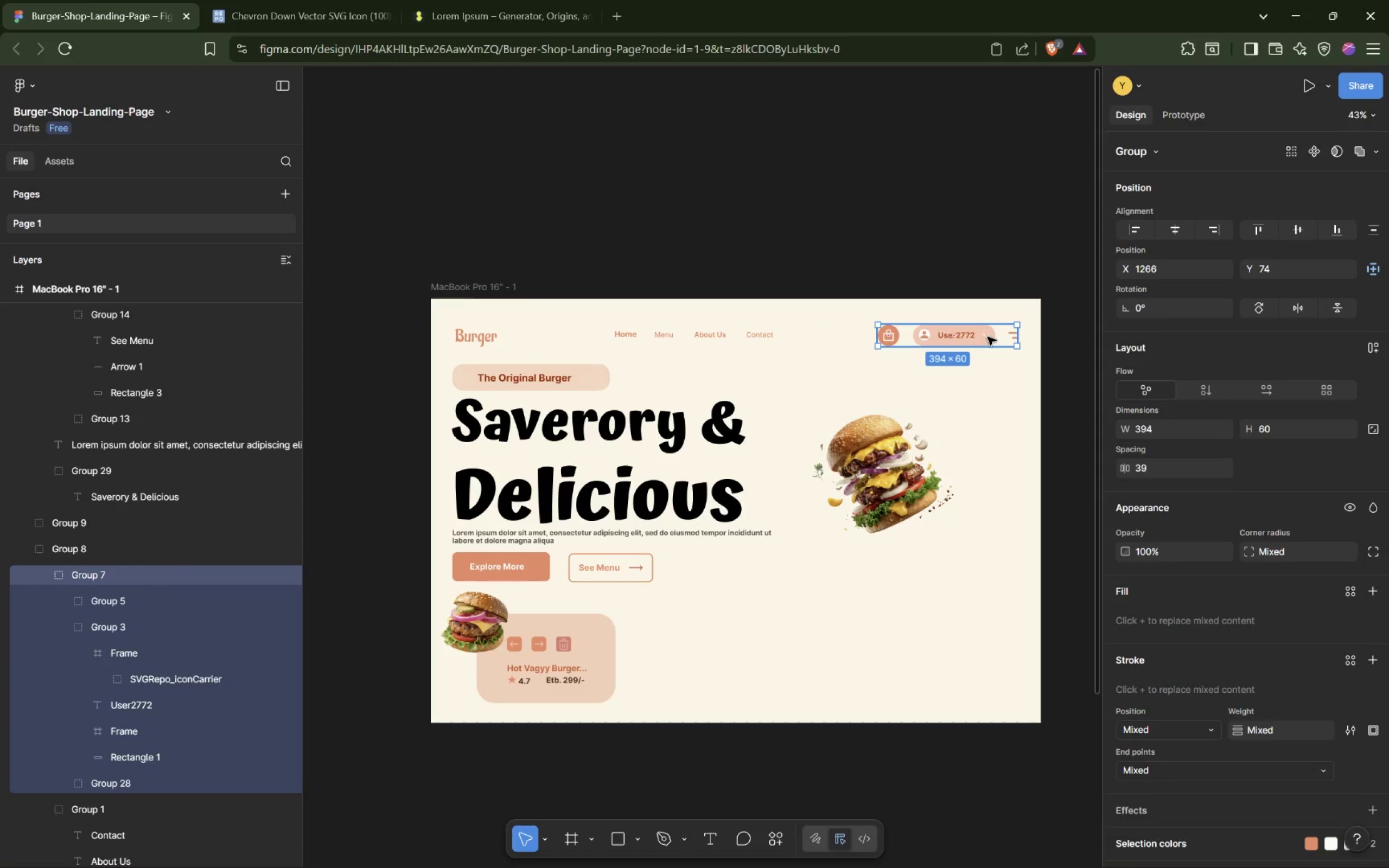 
triple_click([987, 337])
 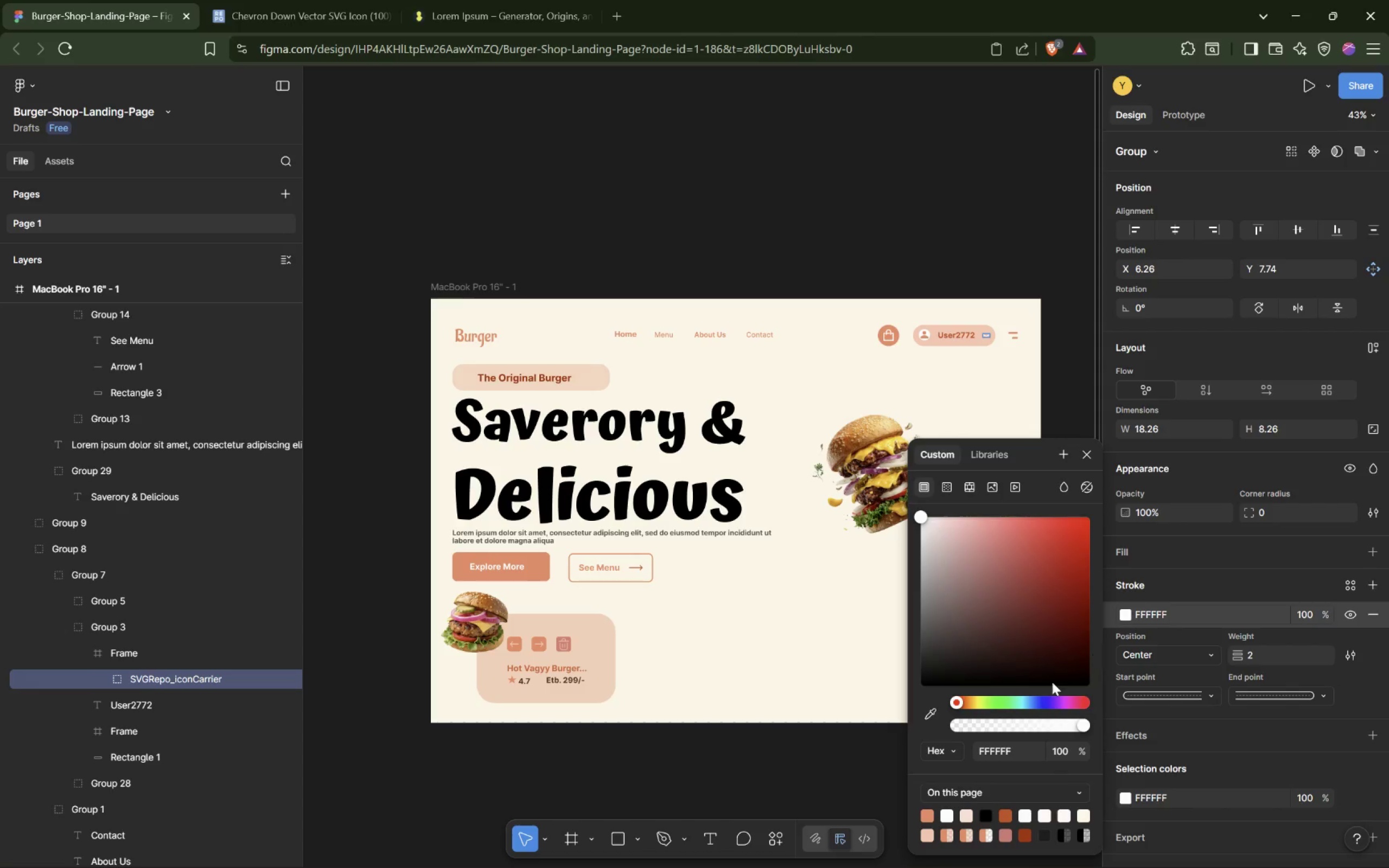 
wait(10.67)
 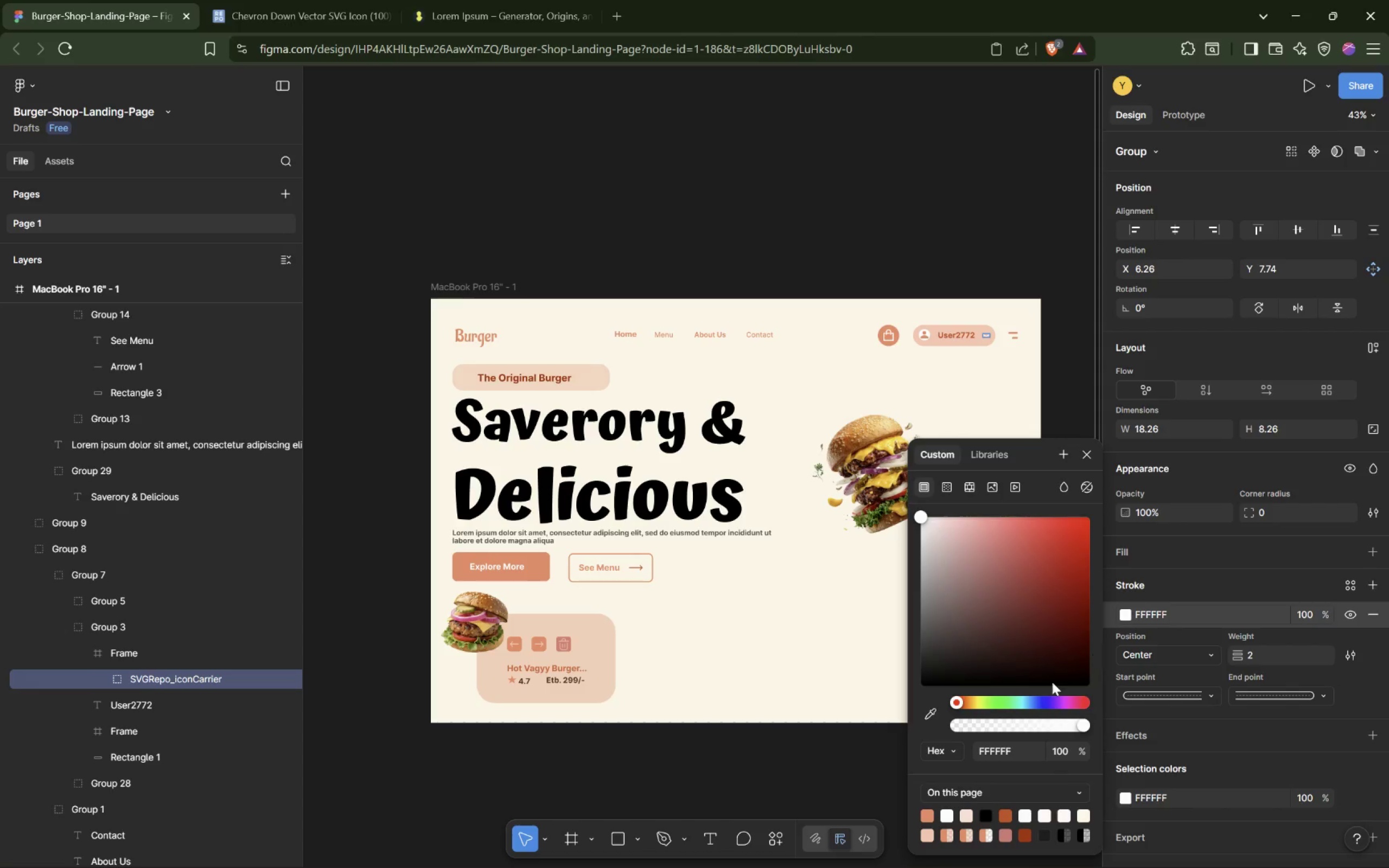 
left_click([129, 728])
 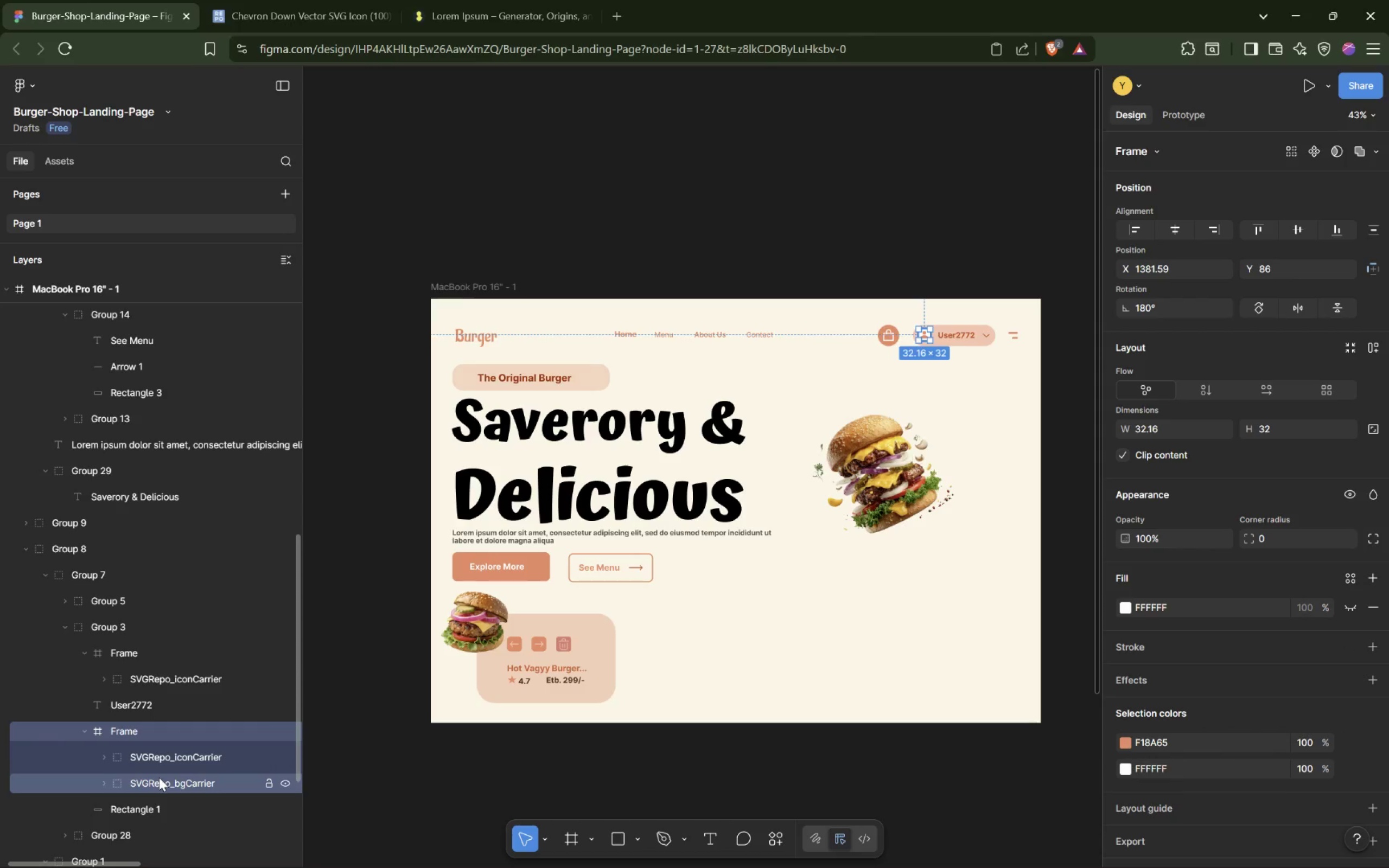 
left_click([163, 763])
 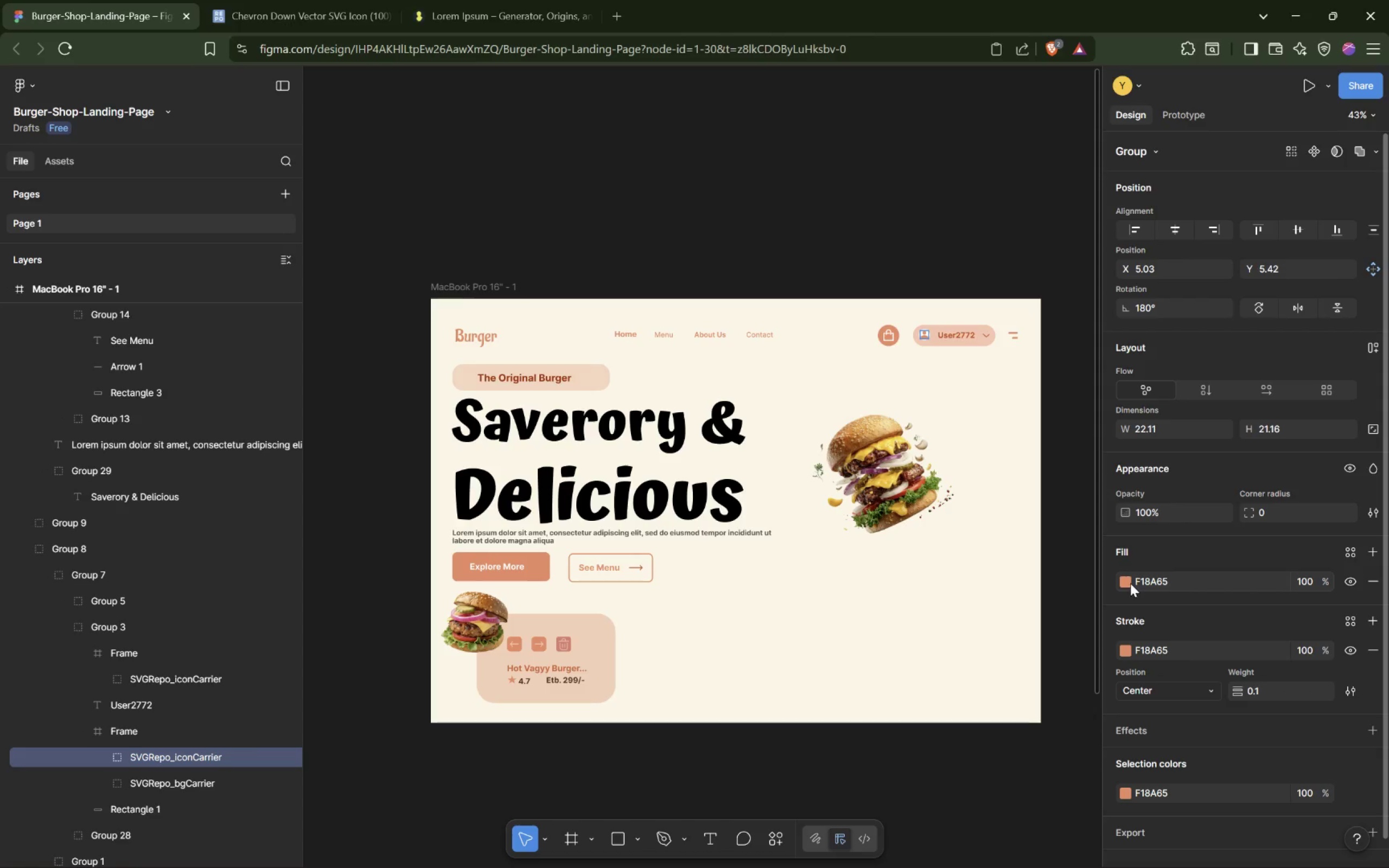 
left_click([1127, 582])
 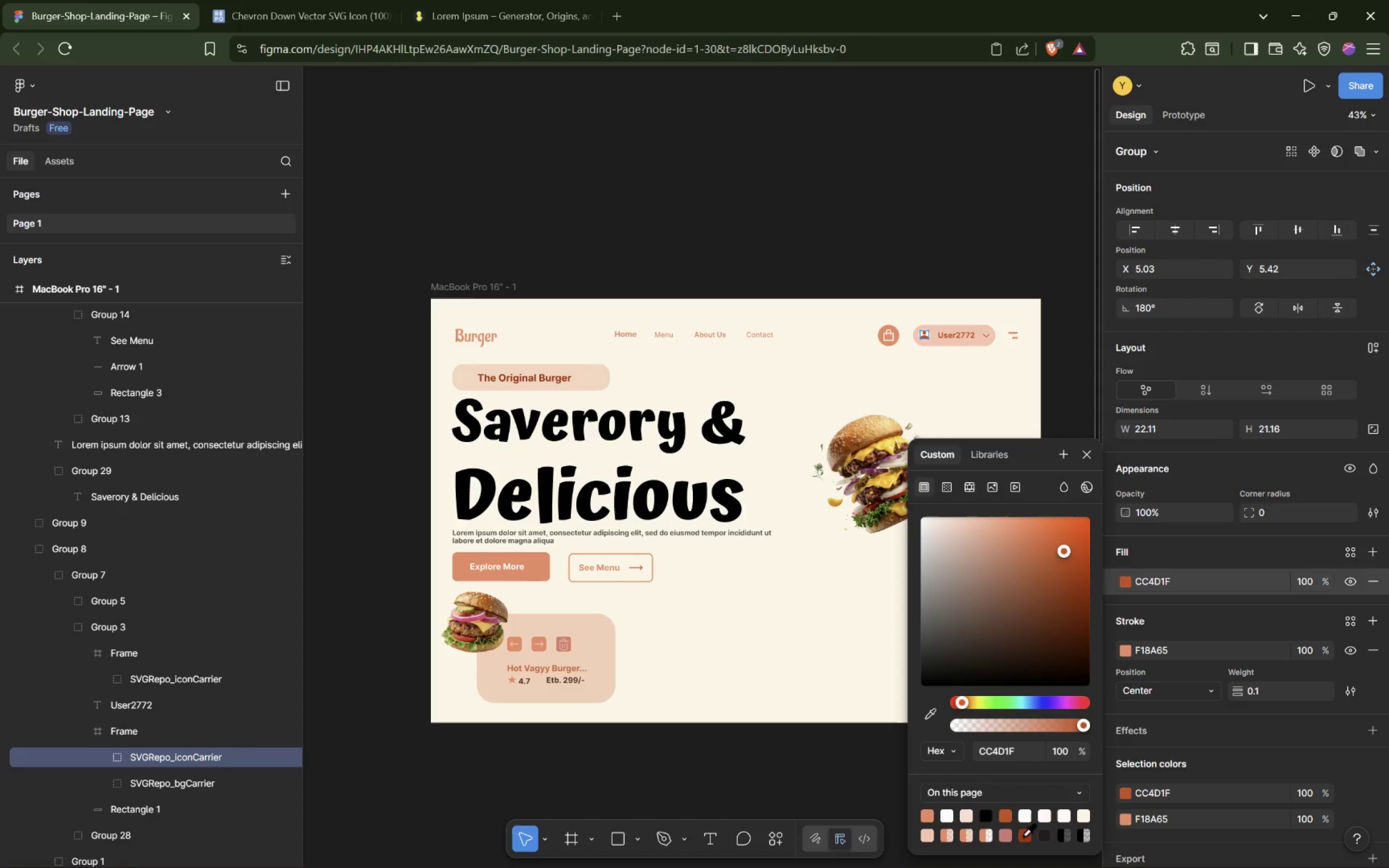 
left_click([1162, 671])
 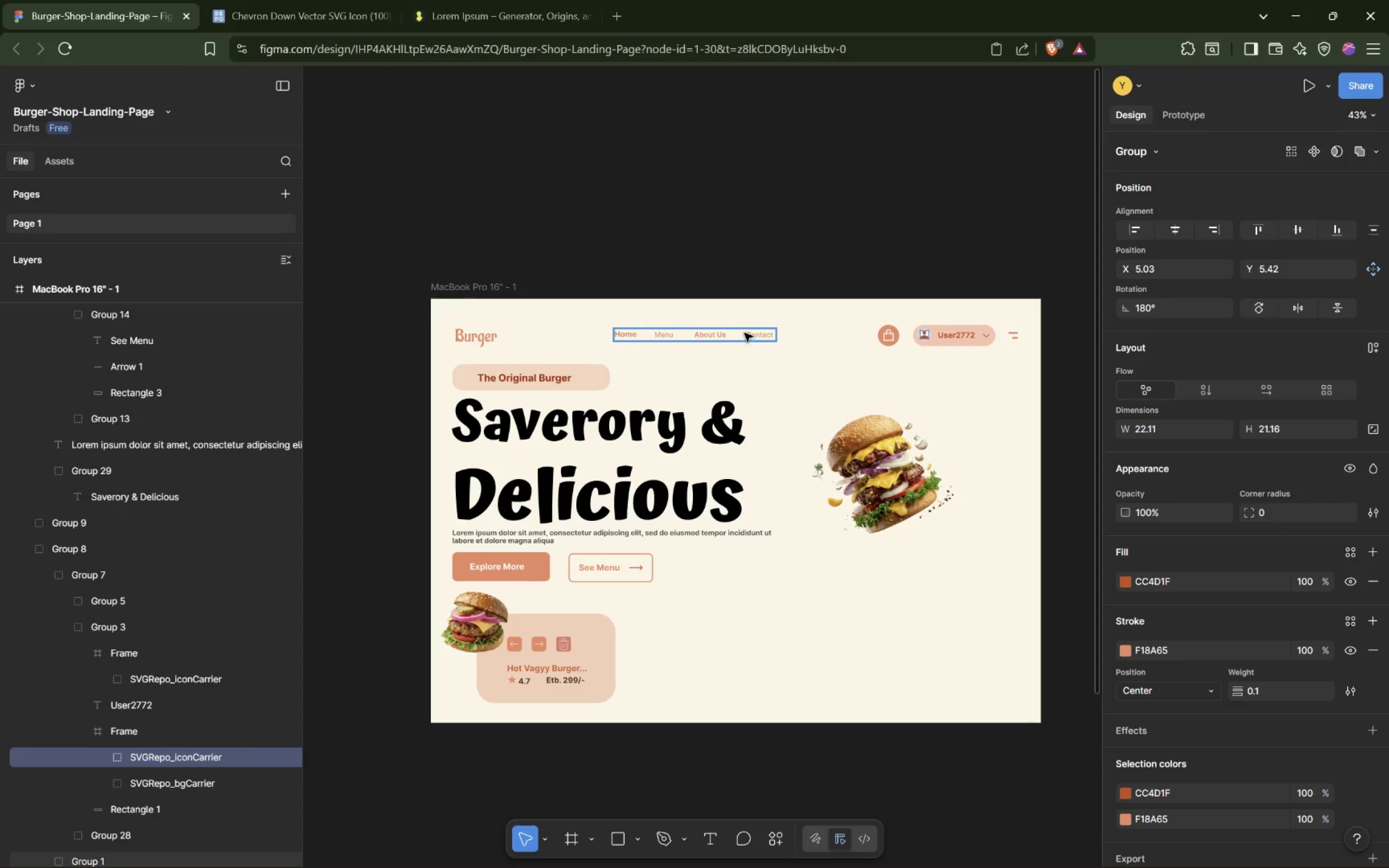 
left_click([744, 333])
 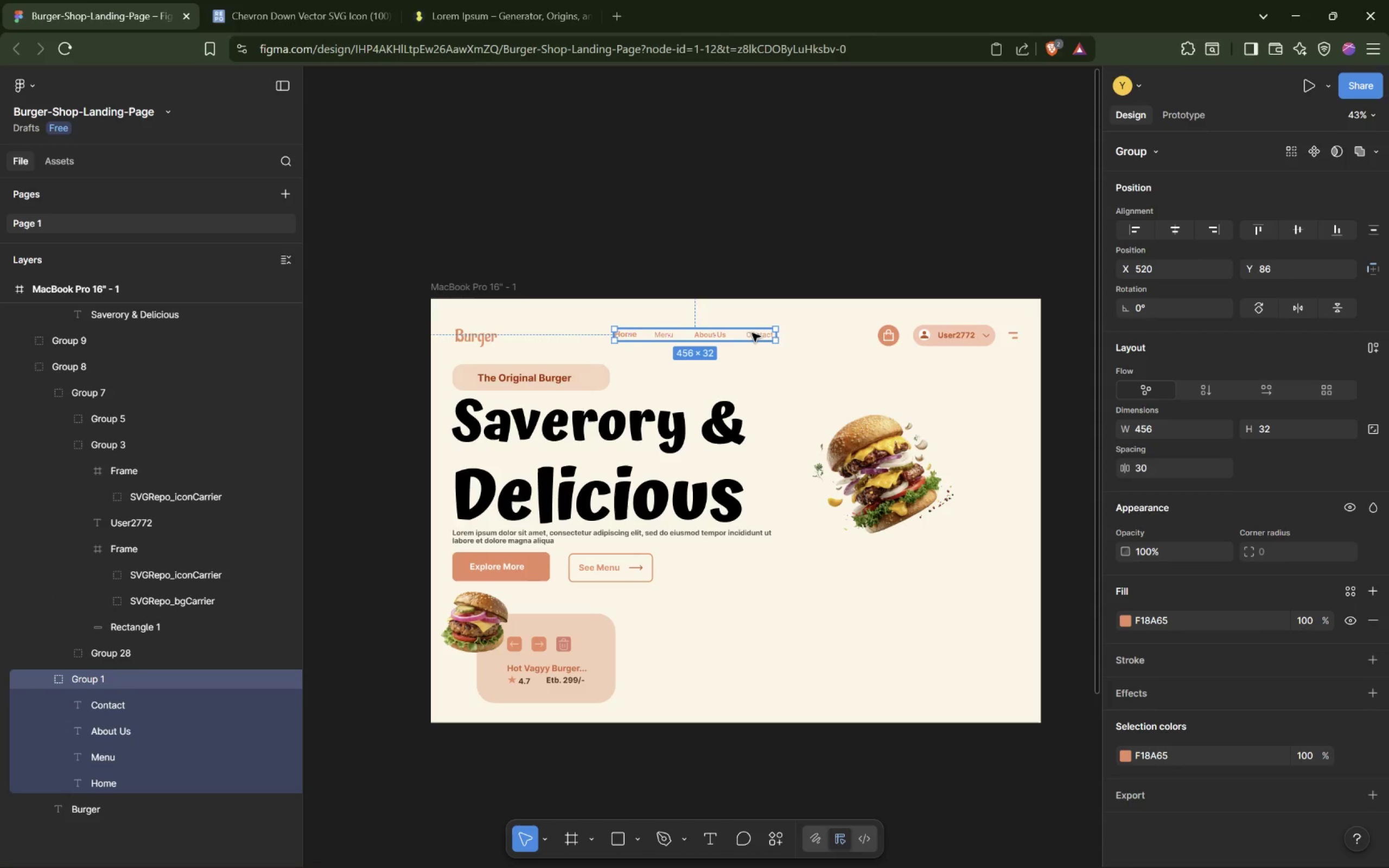 
left_click_drag(start_coordinate=[742, 334], to_coordinate=[768, 335])
 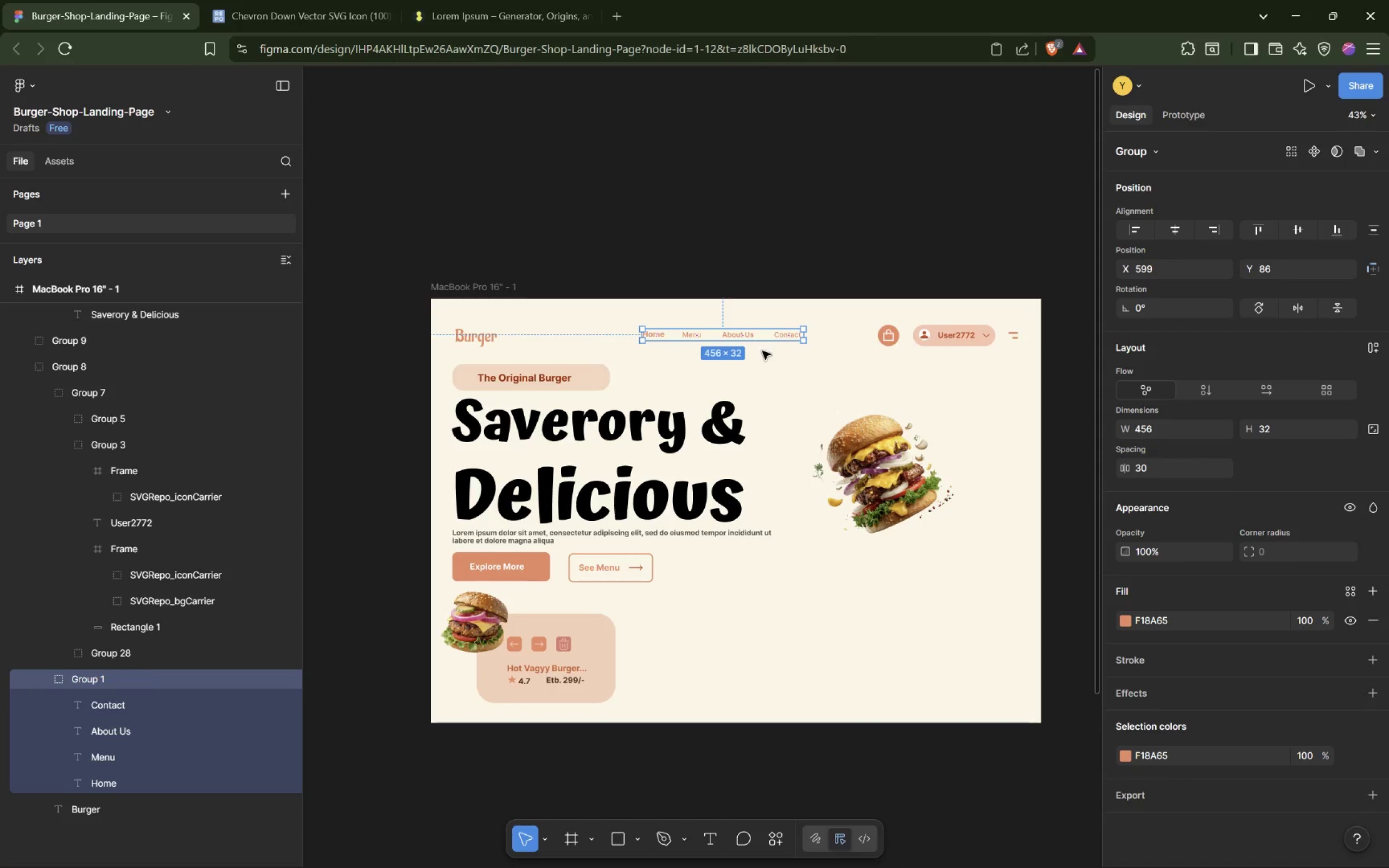 
left_click([761, 364])
 